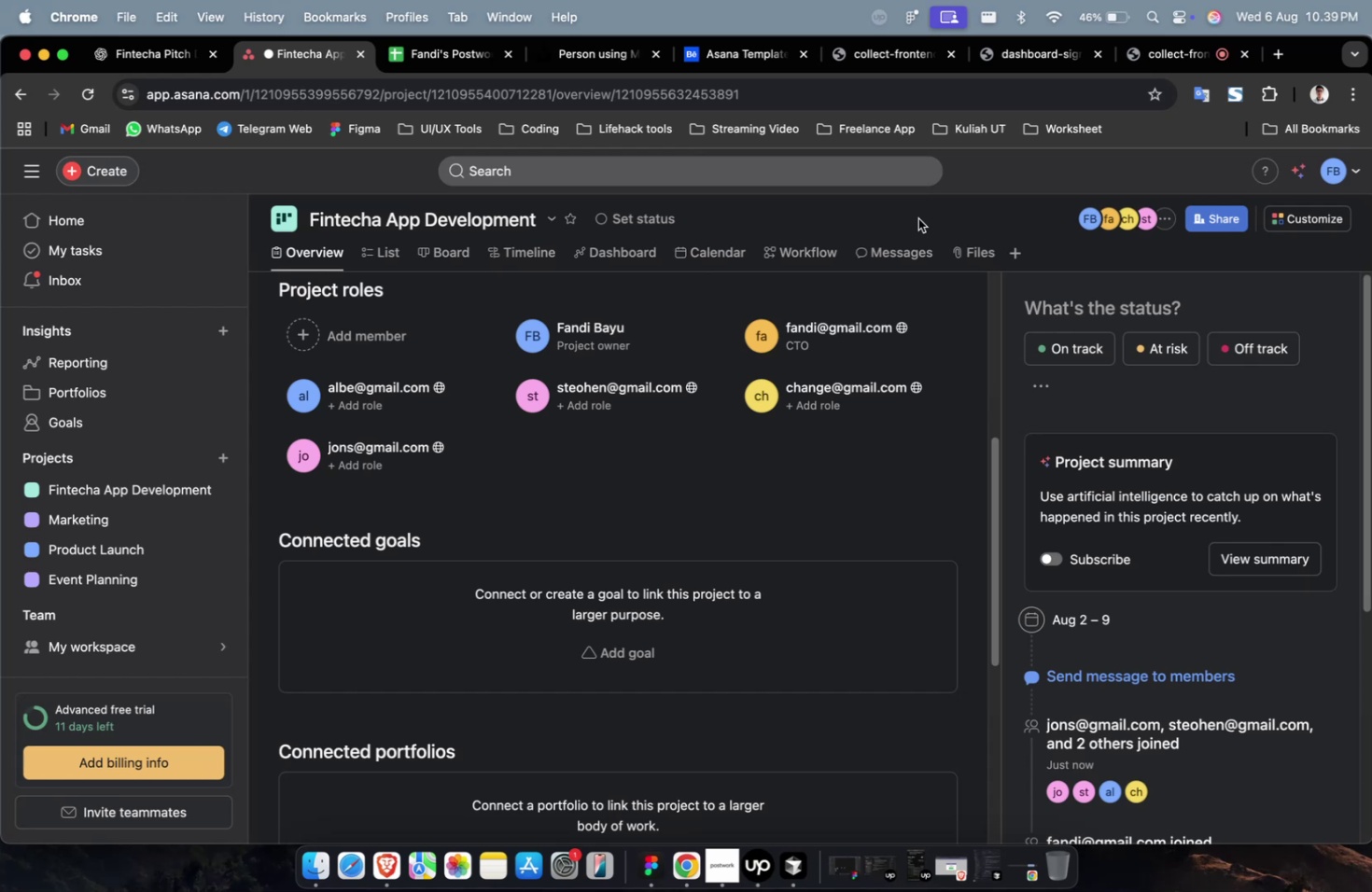 
wait(22.5)
 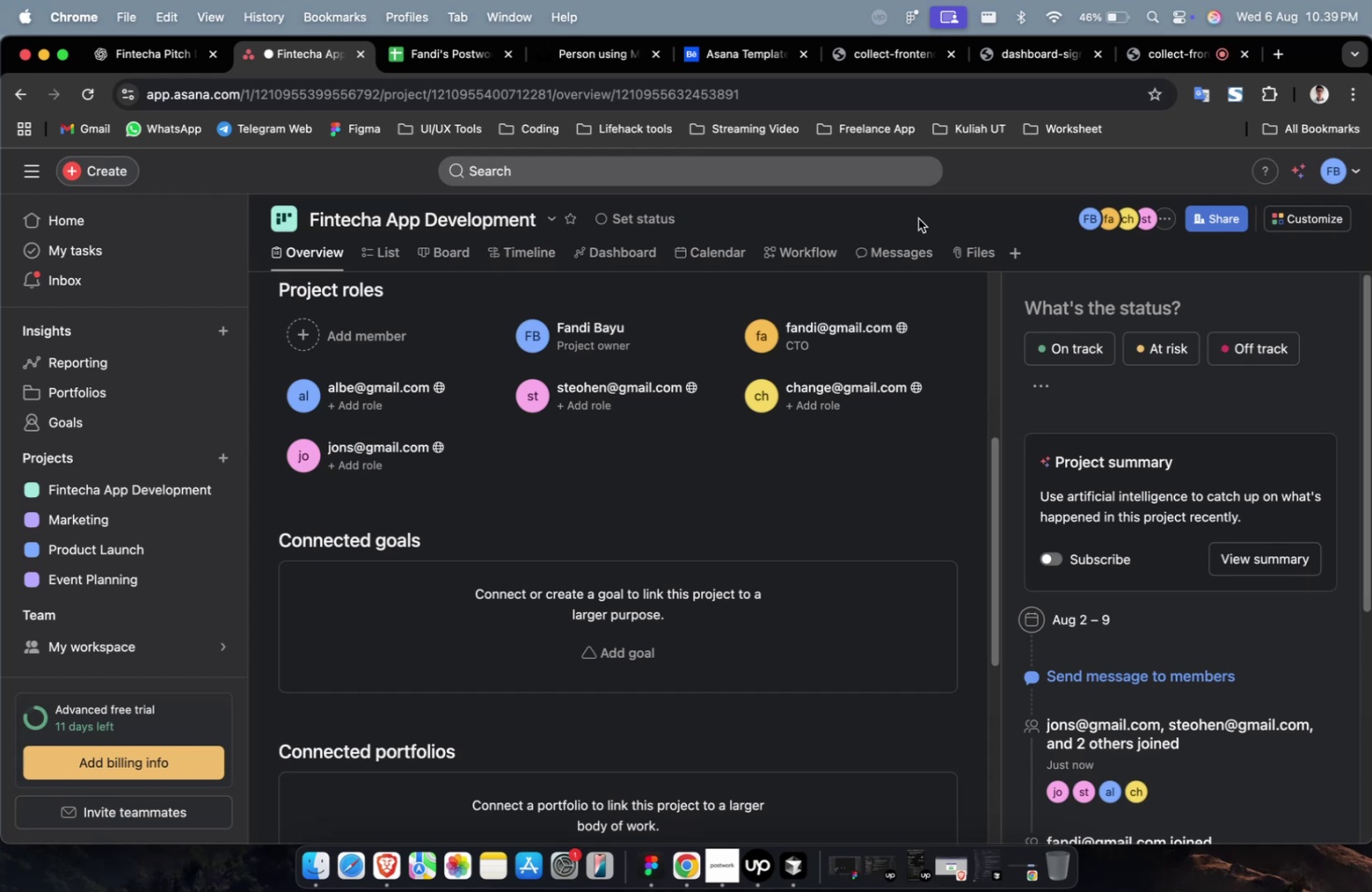 
left_click([363, 404])
 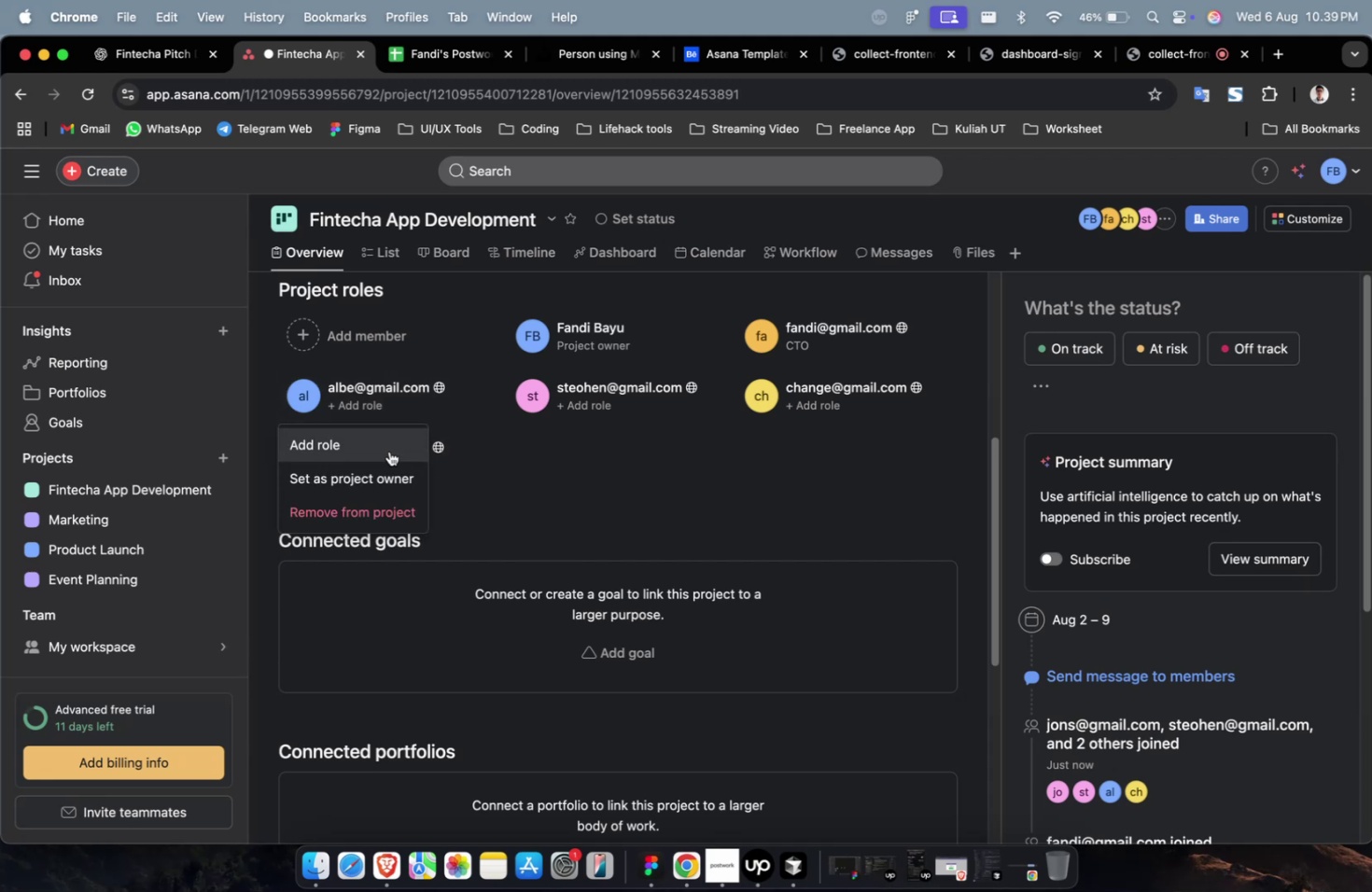 
left_click([389, 451])
 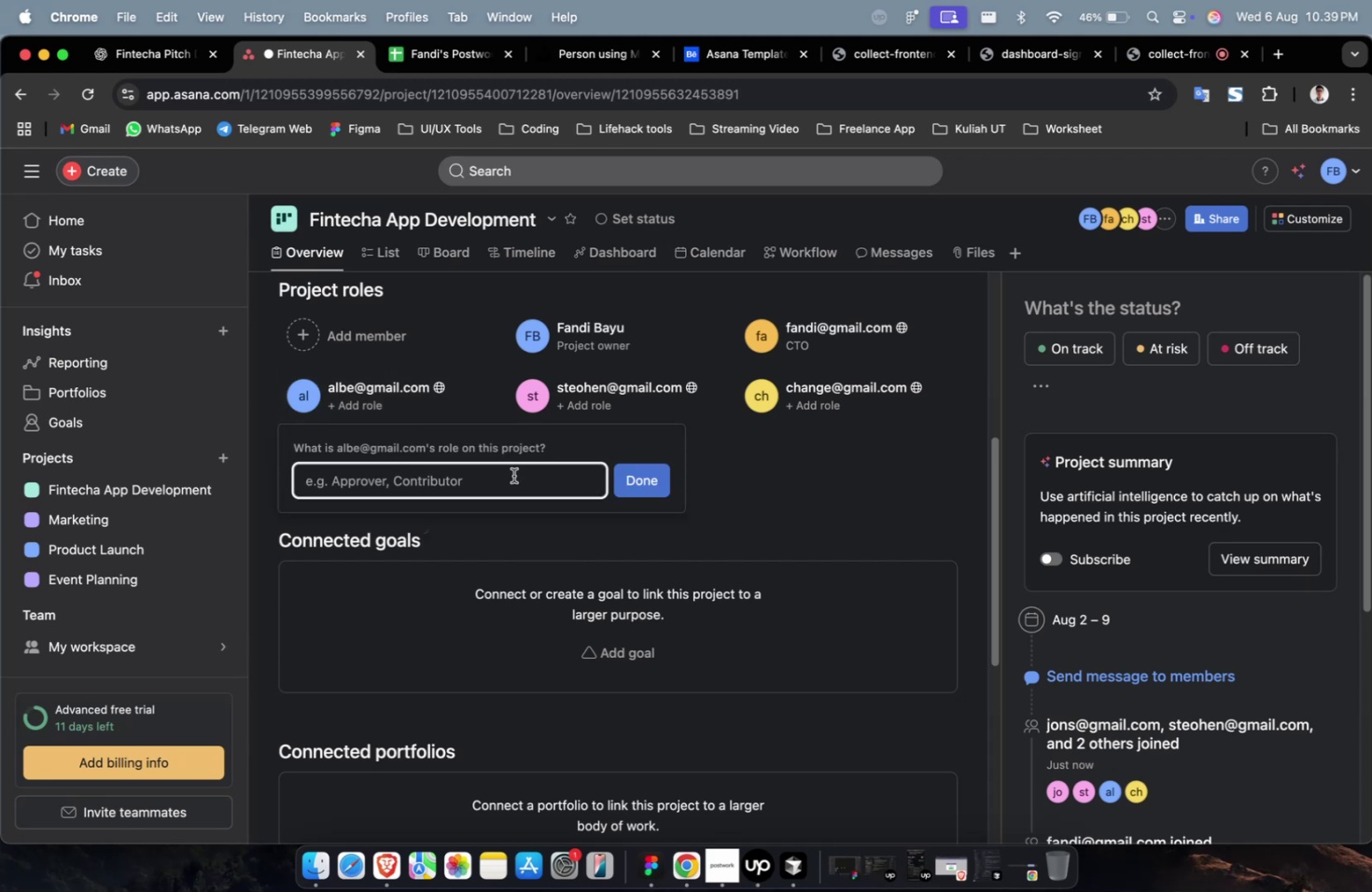 
type(Progra)
 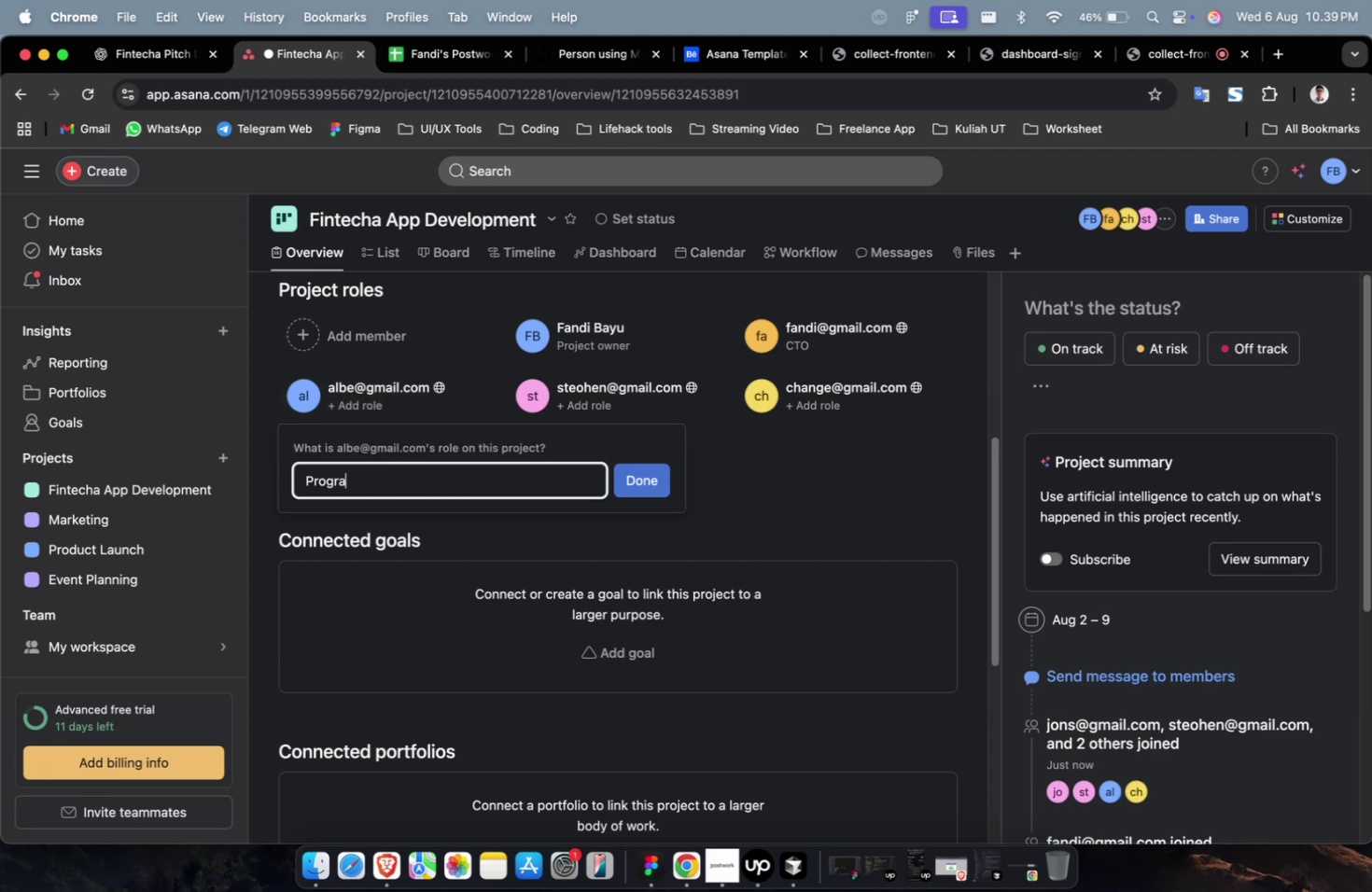 
key(Meta+CommandLeft)
 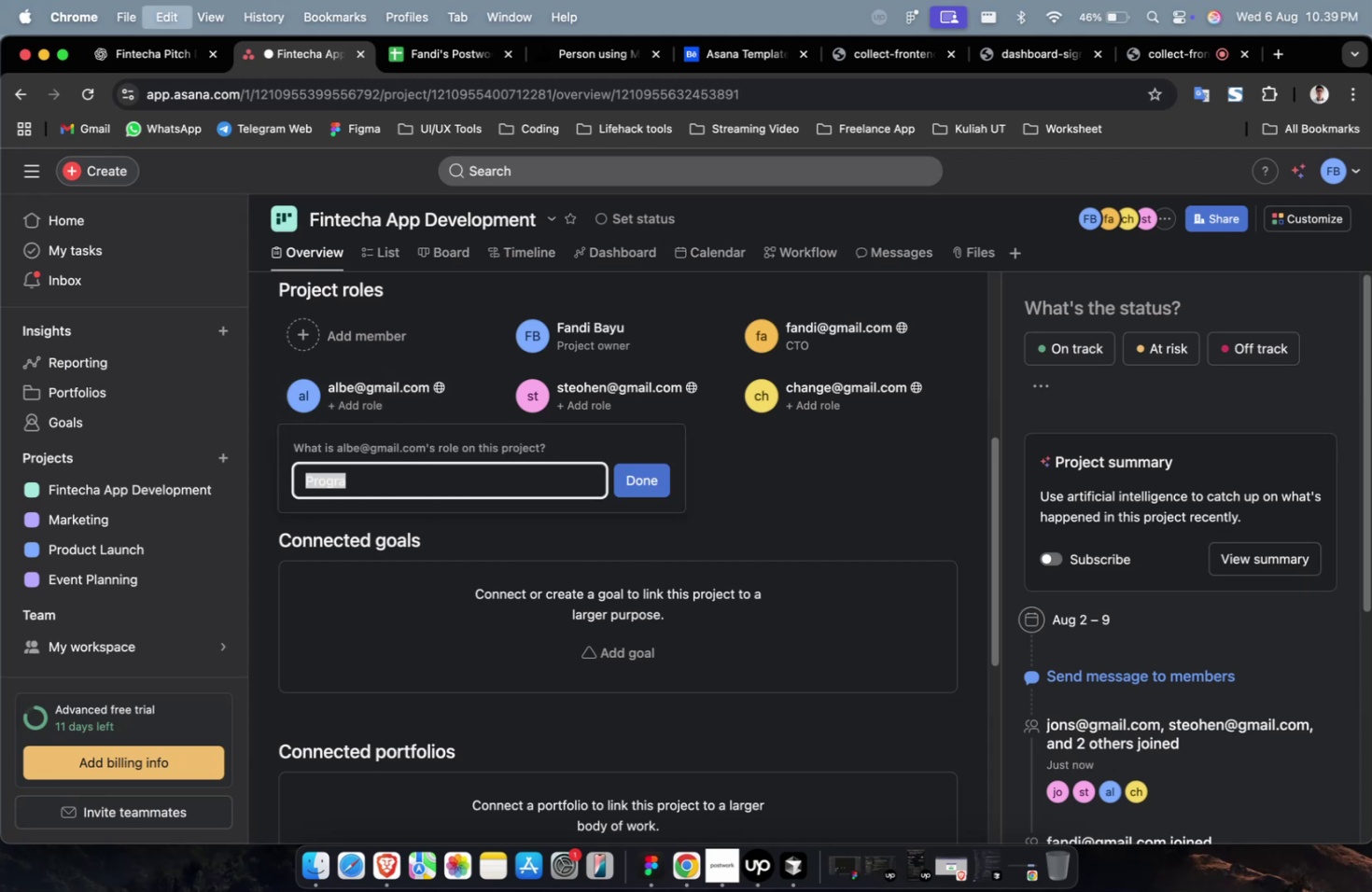 
key(Meta+A)
 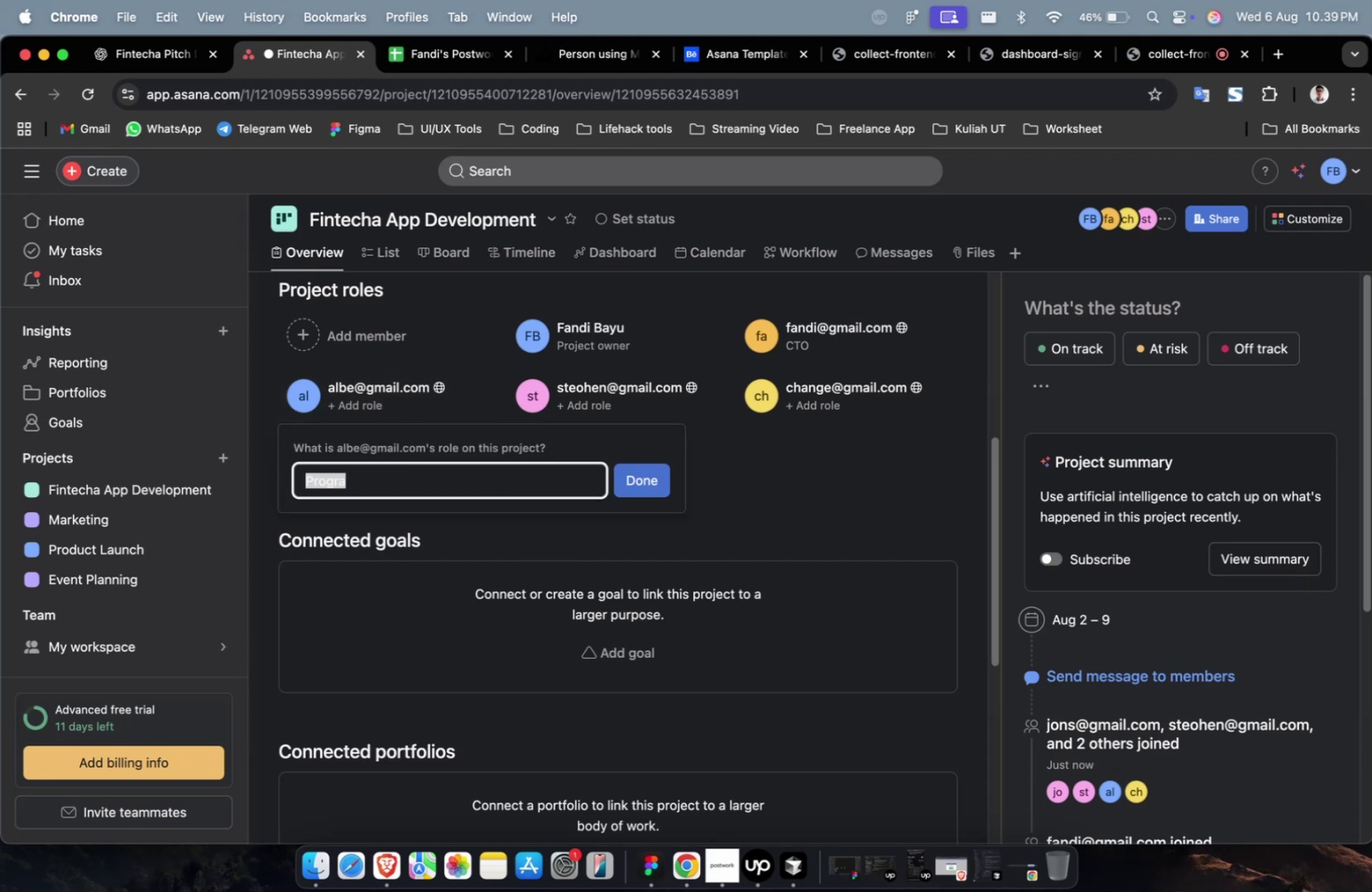 
type(Software Engineer)
 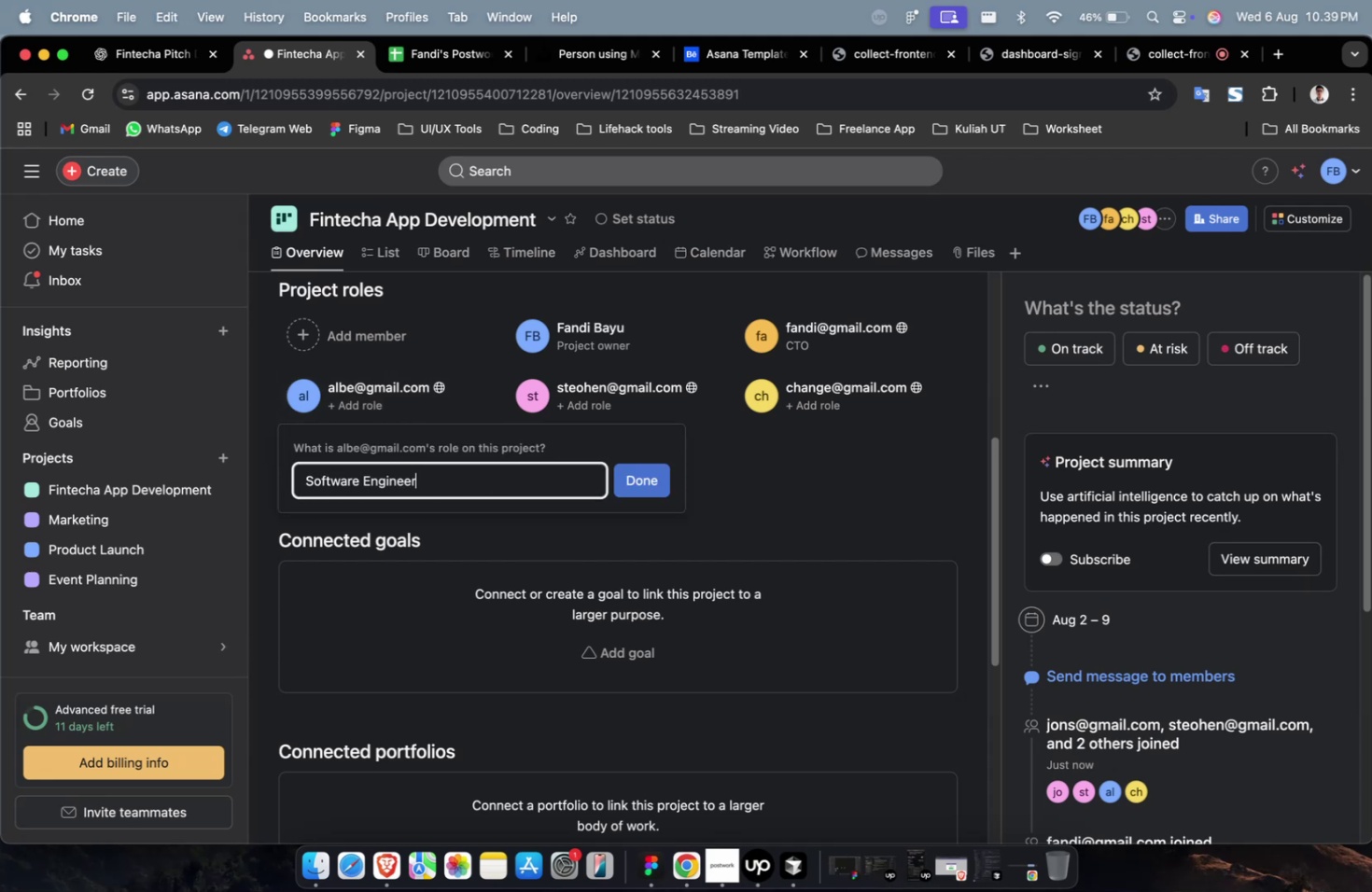 
key(Enter)
 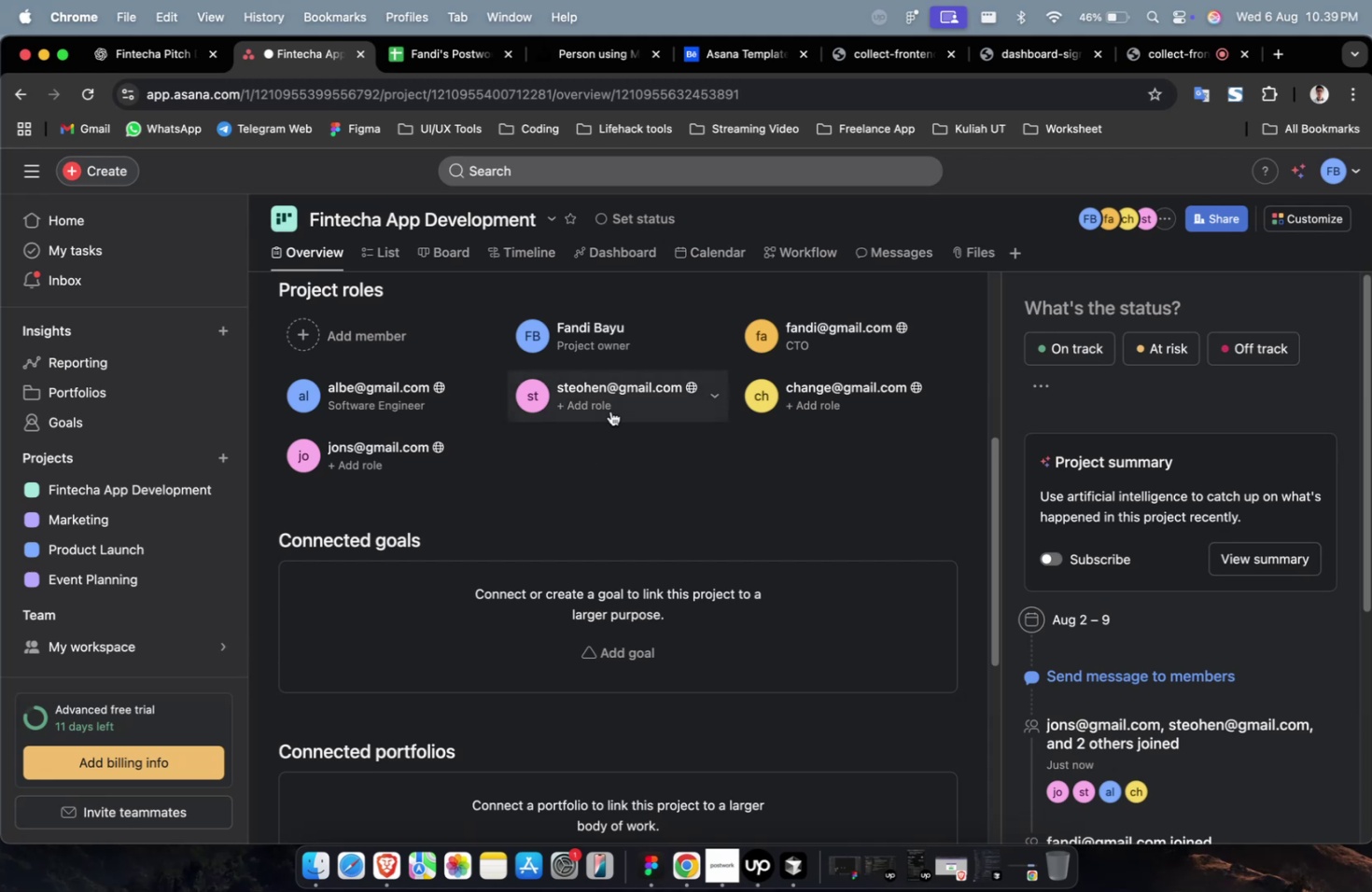 
left_click([611, 406])
 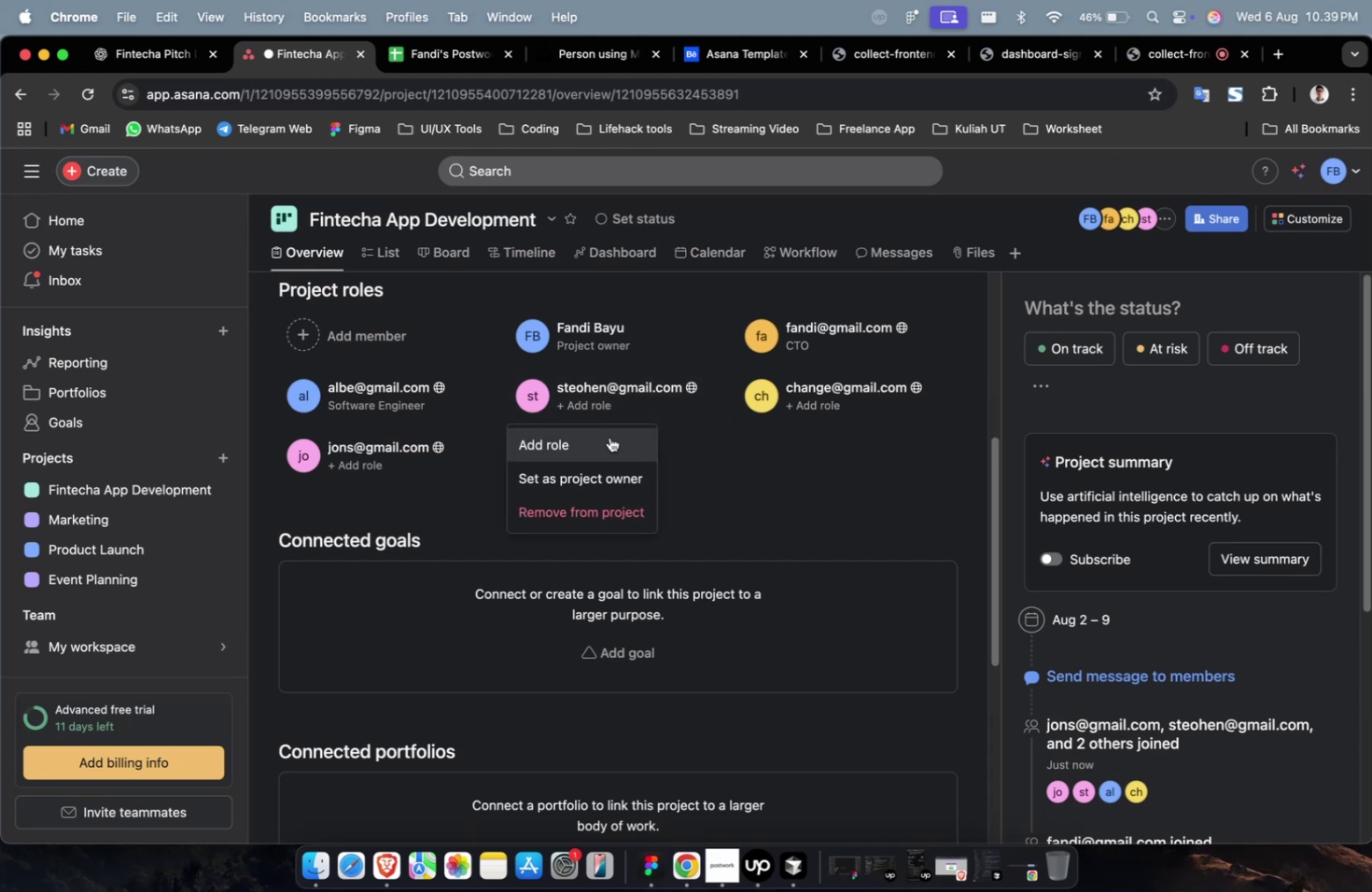 
double_click([609, 437])
 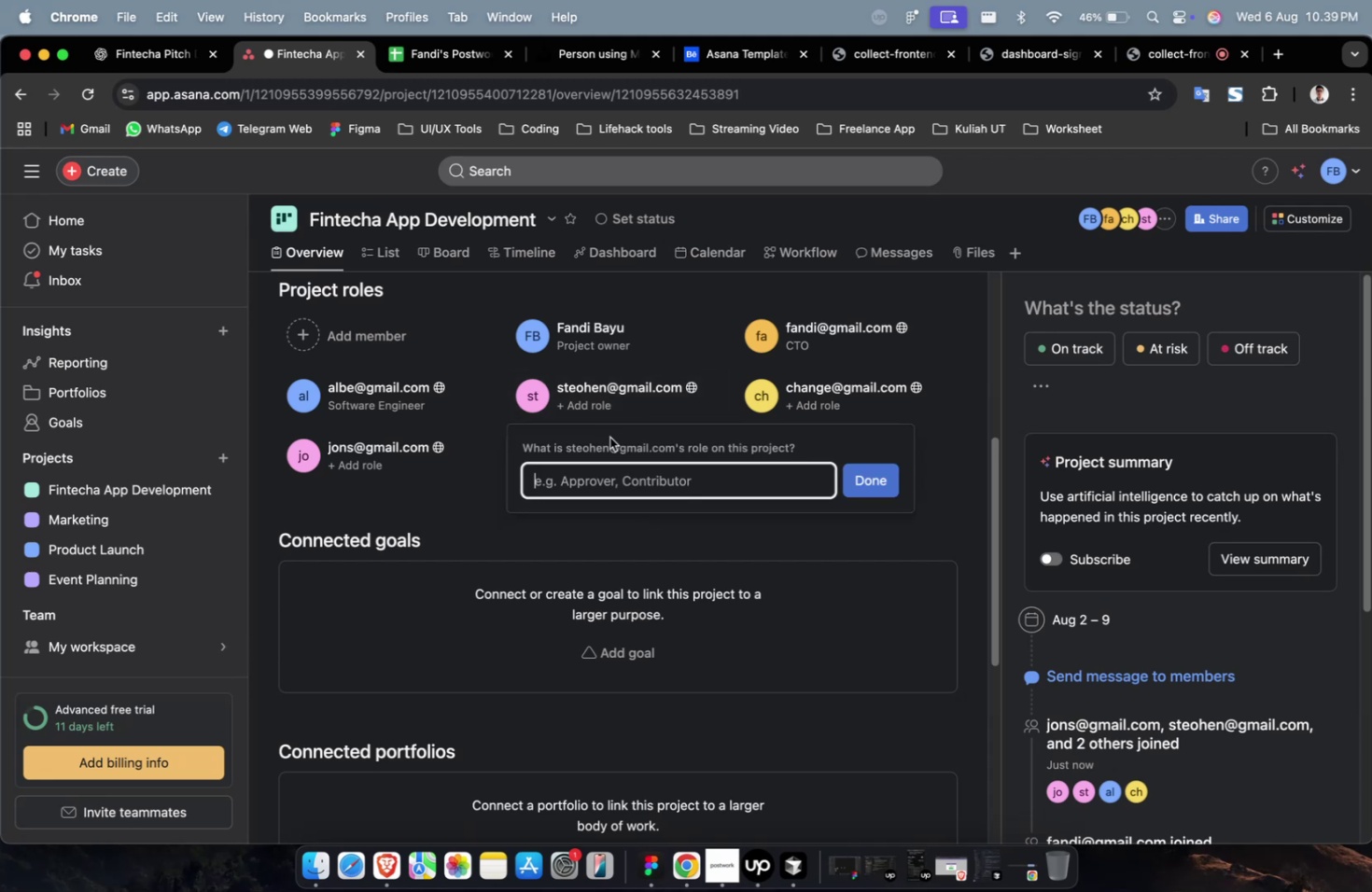 
type(Backend Developer)
 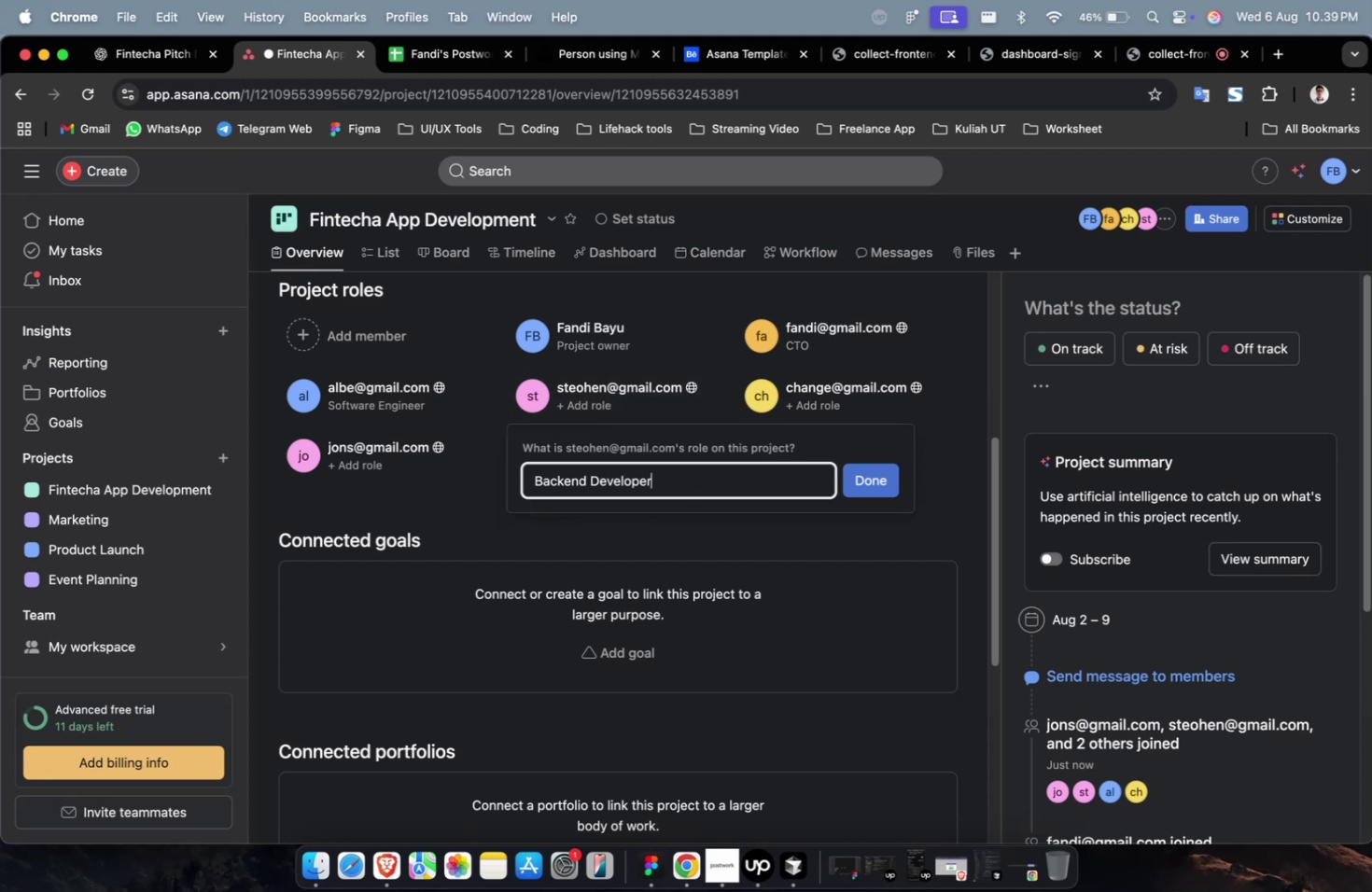 
key(Enter)
 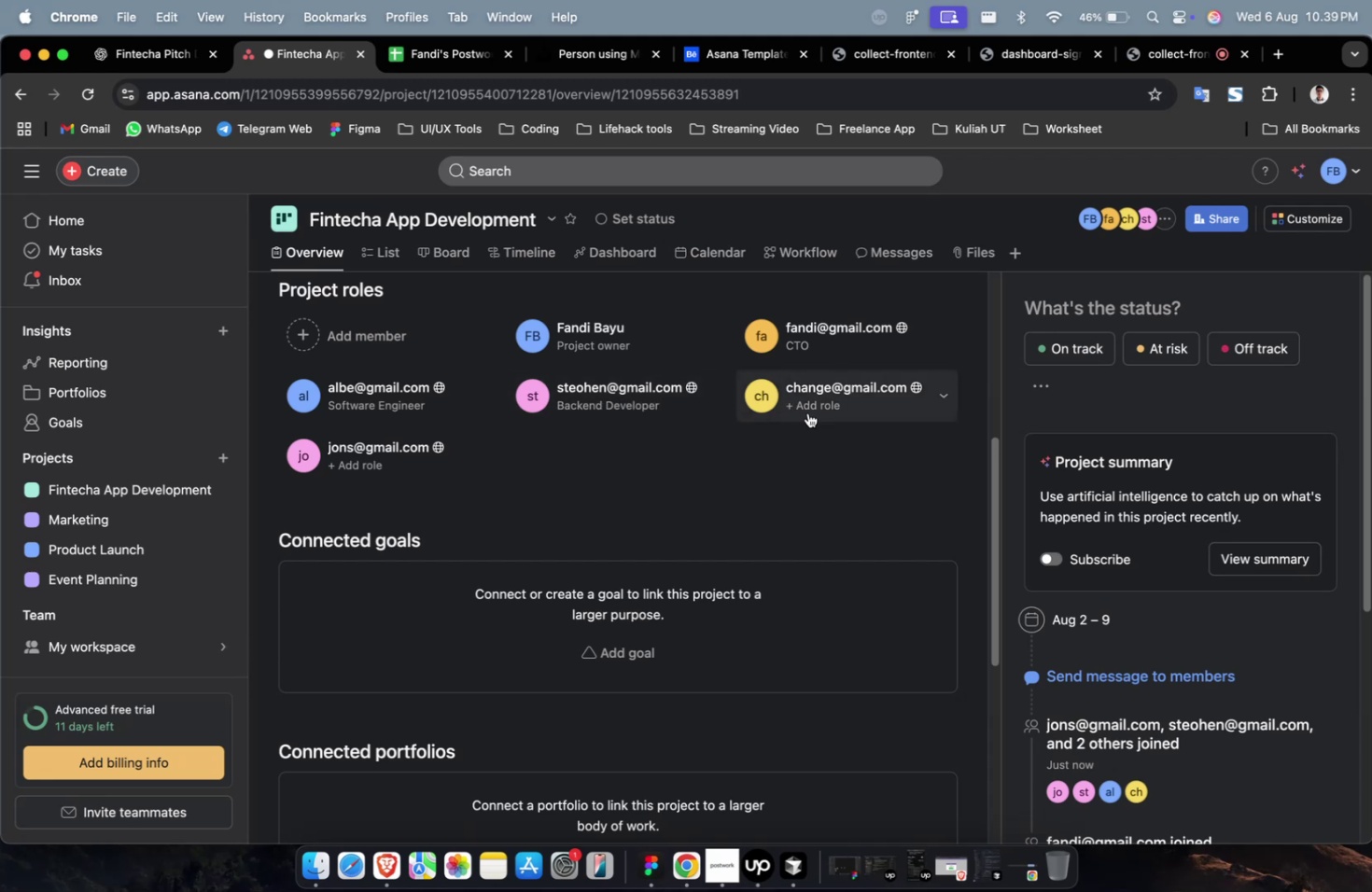 
left_click([813, 411])
 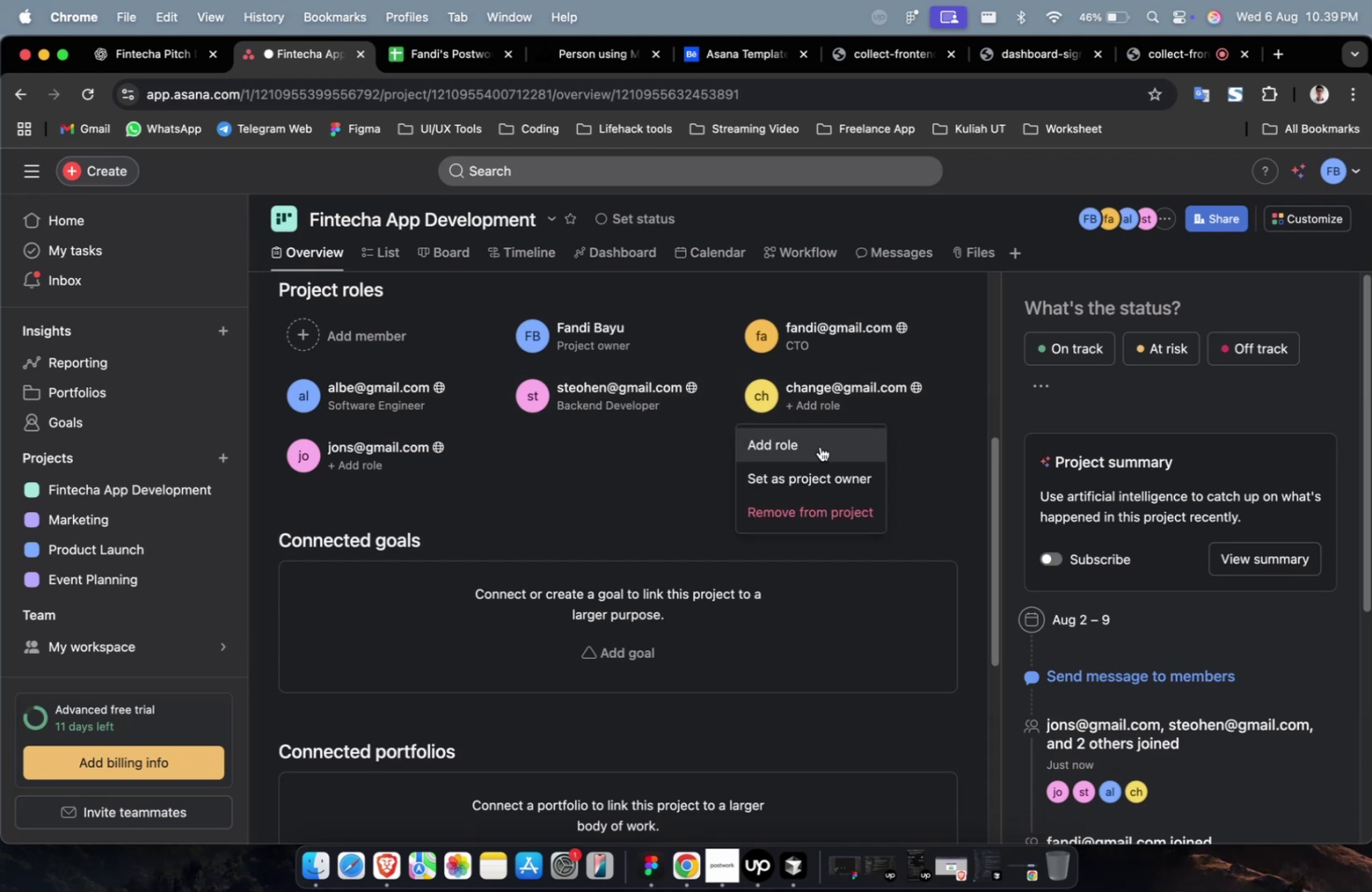 
double_click([819, 446])
 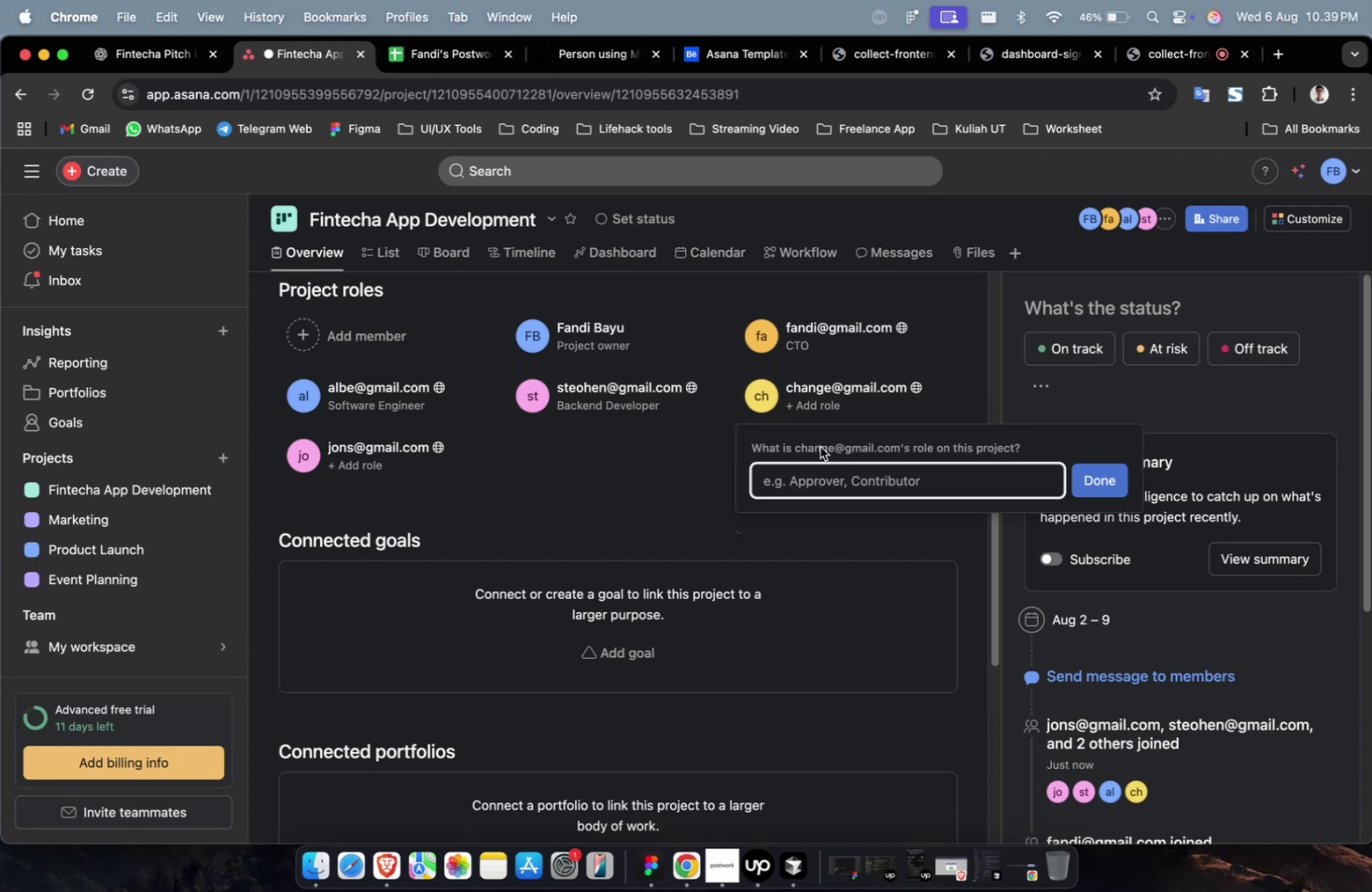 
type(Front End Developer)
 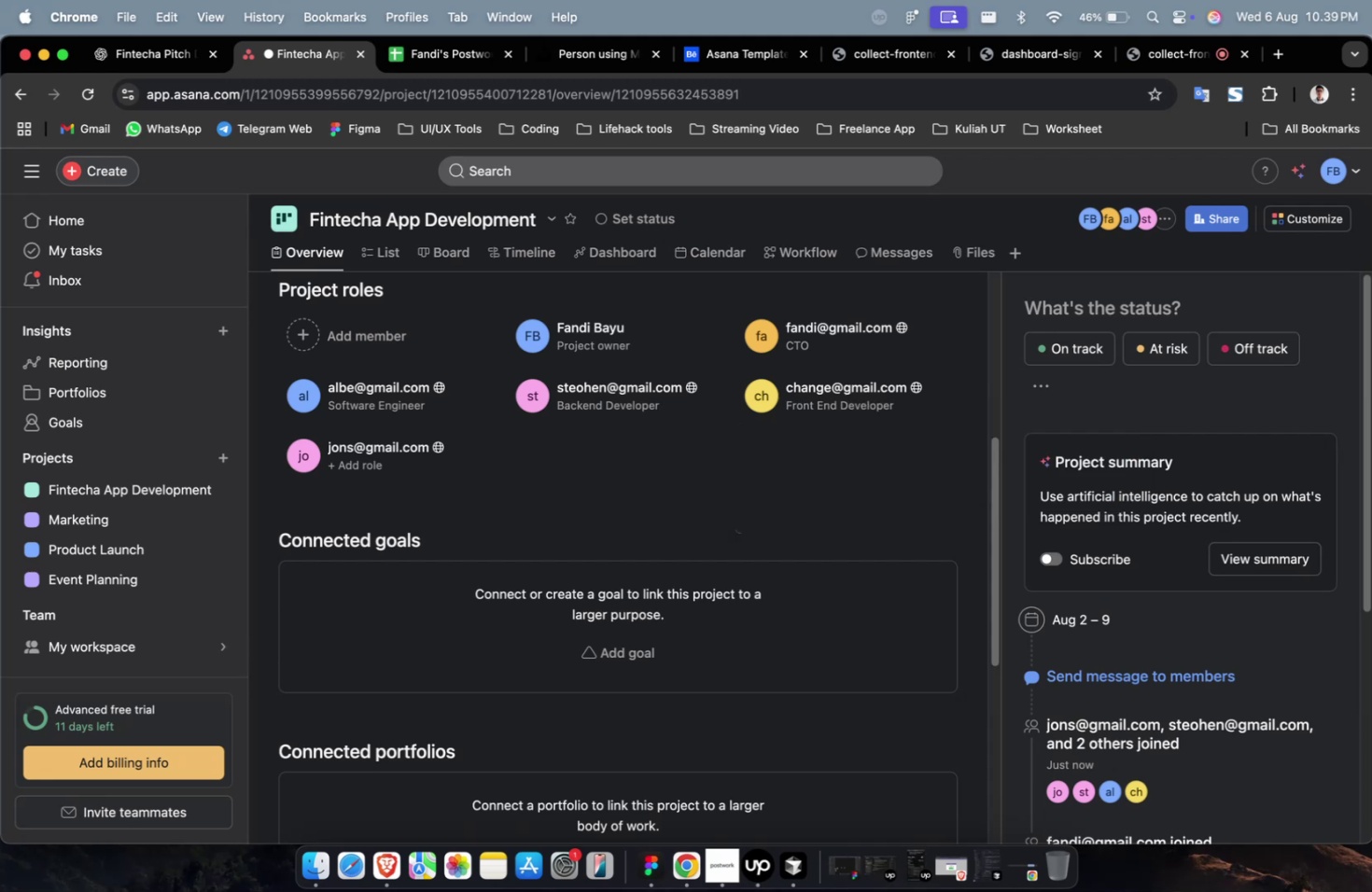 
key(Enter)
 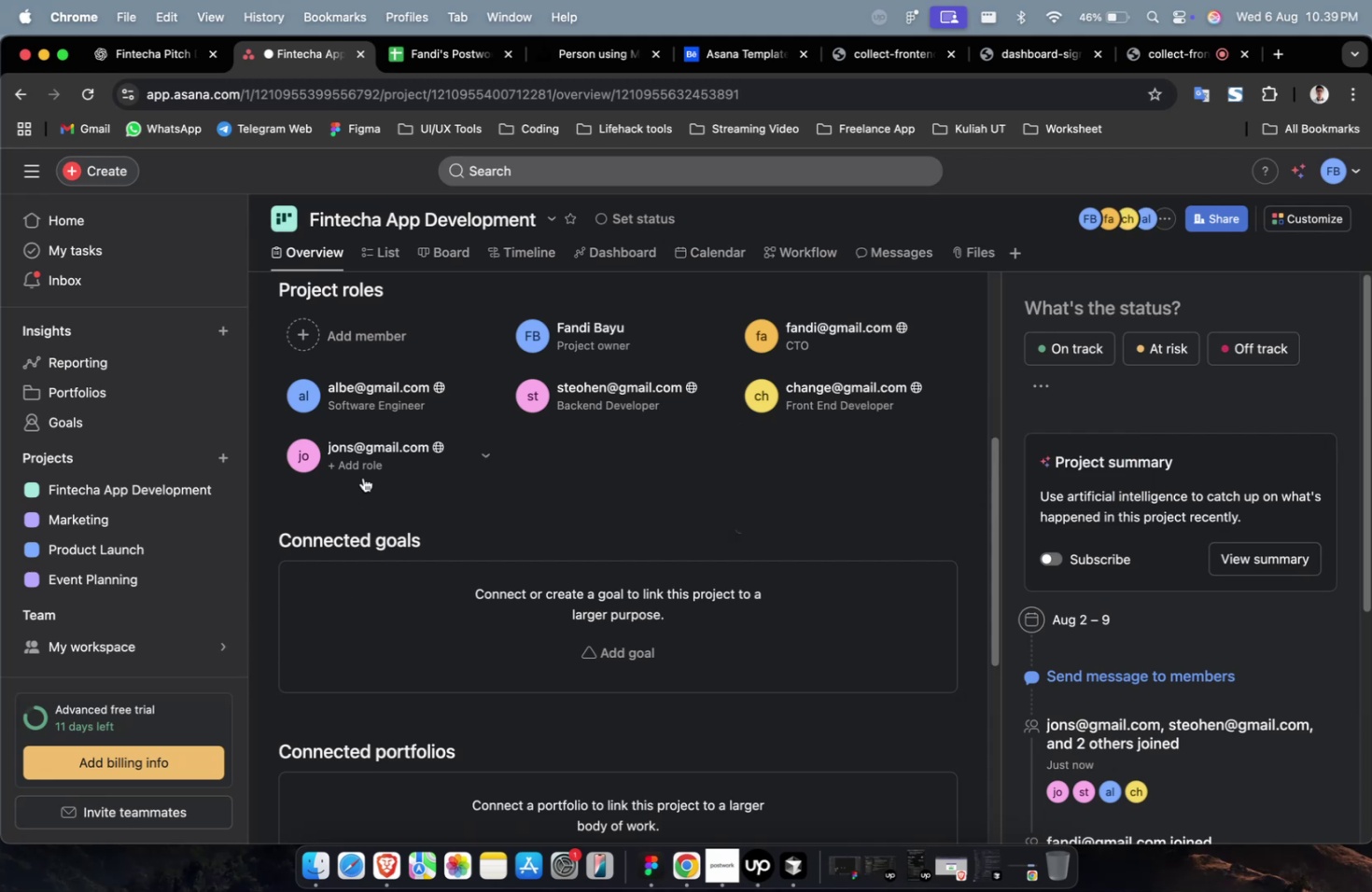 
left_click([370, 467])
 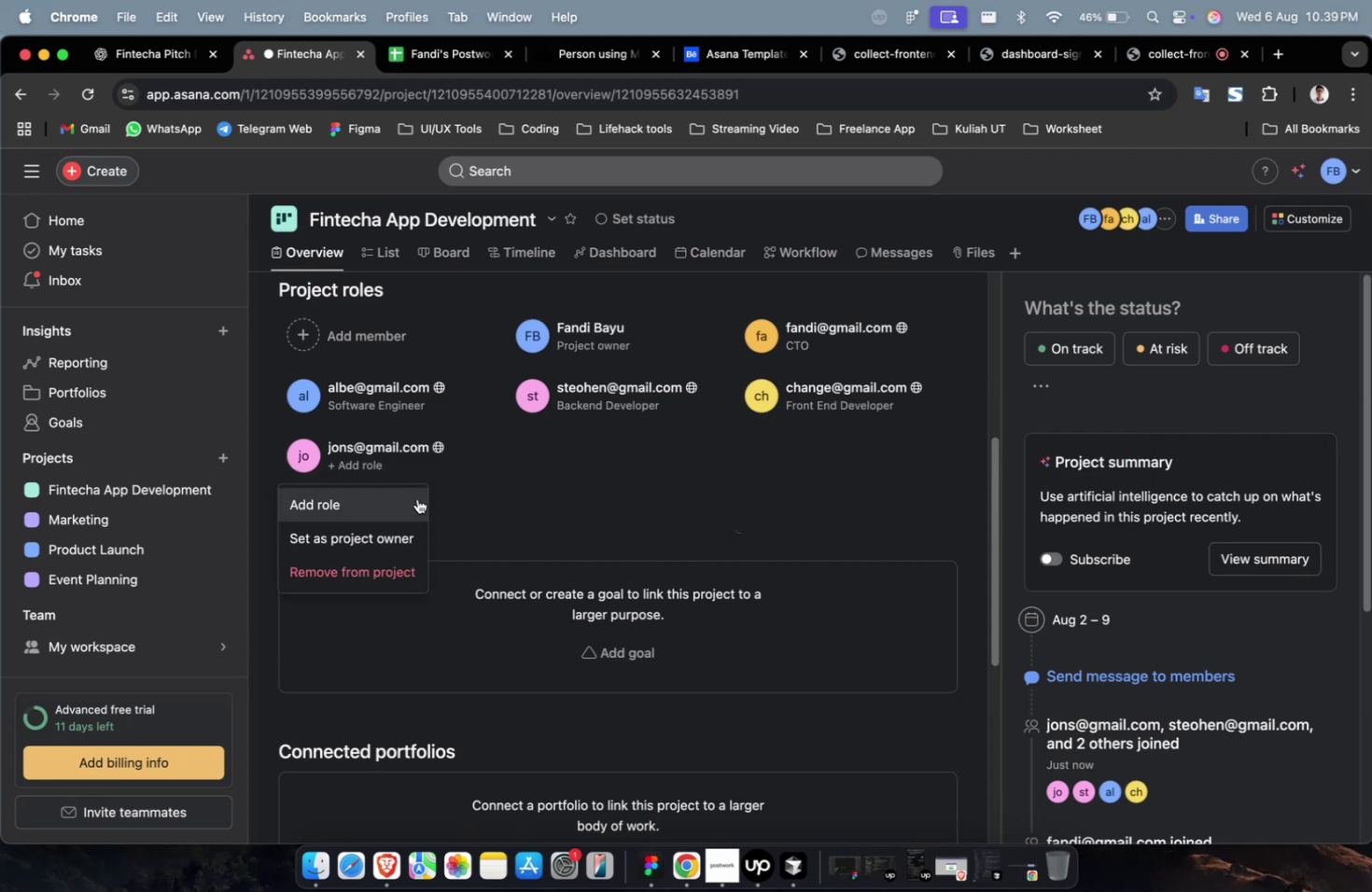 
double_click([417, 498])
 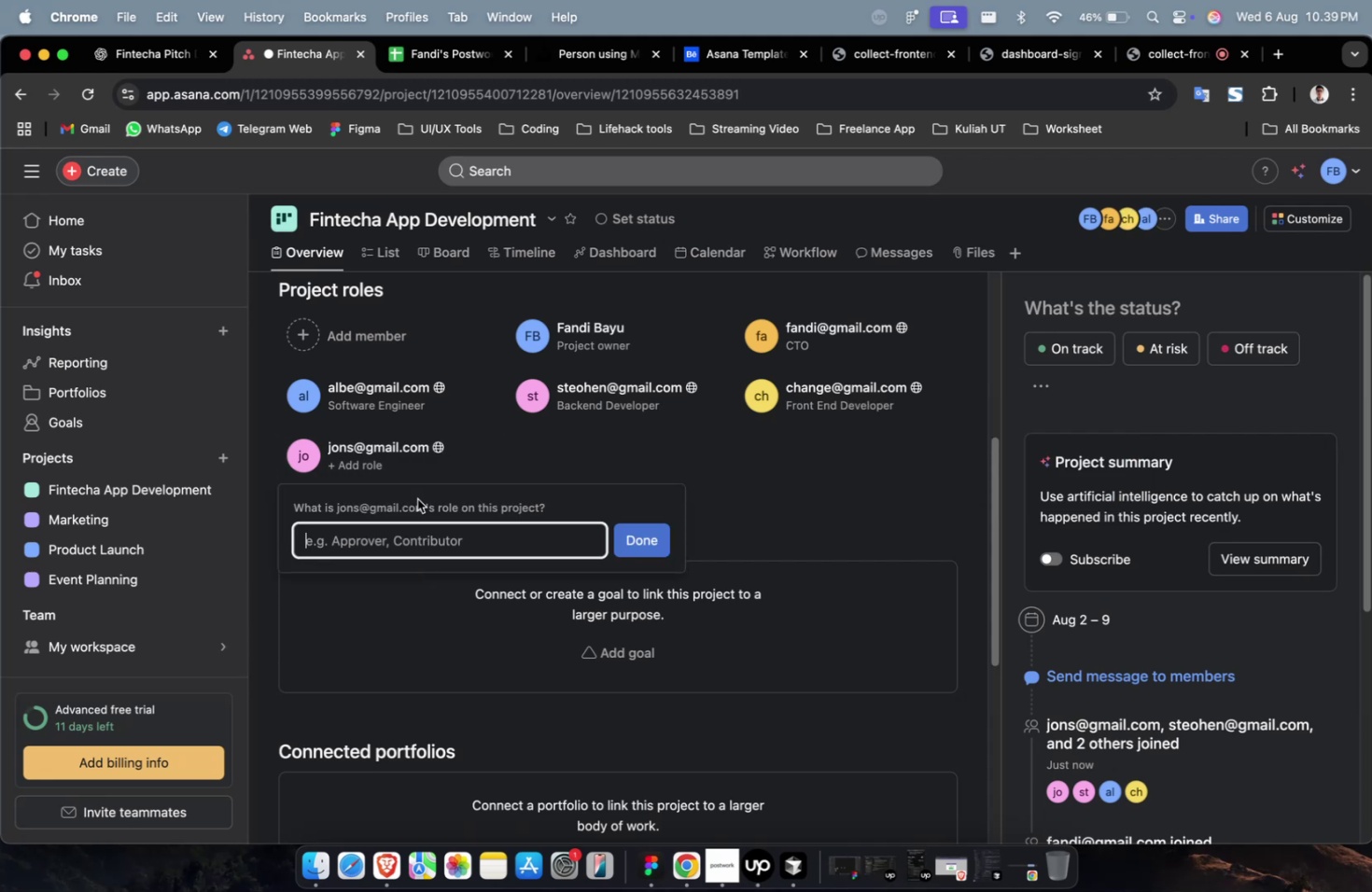 
type(Backend Developer)
 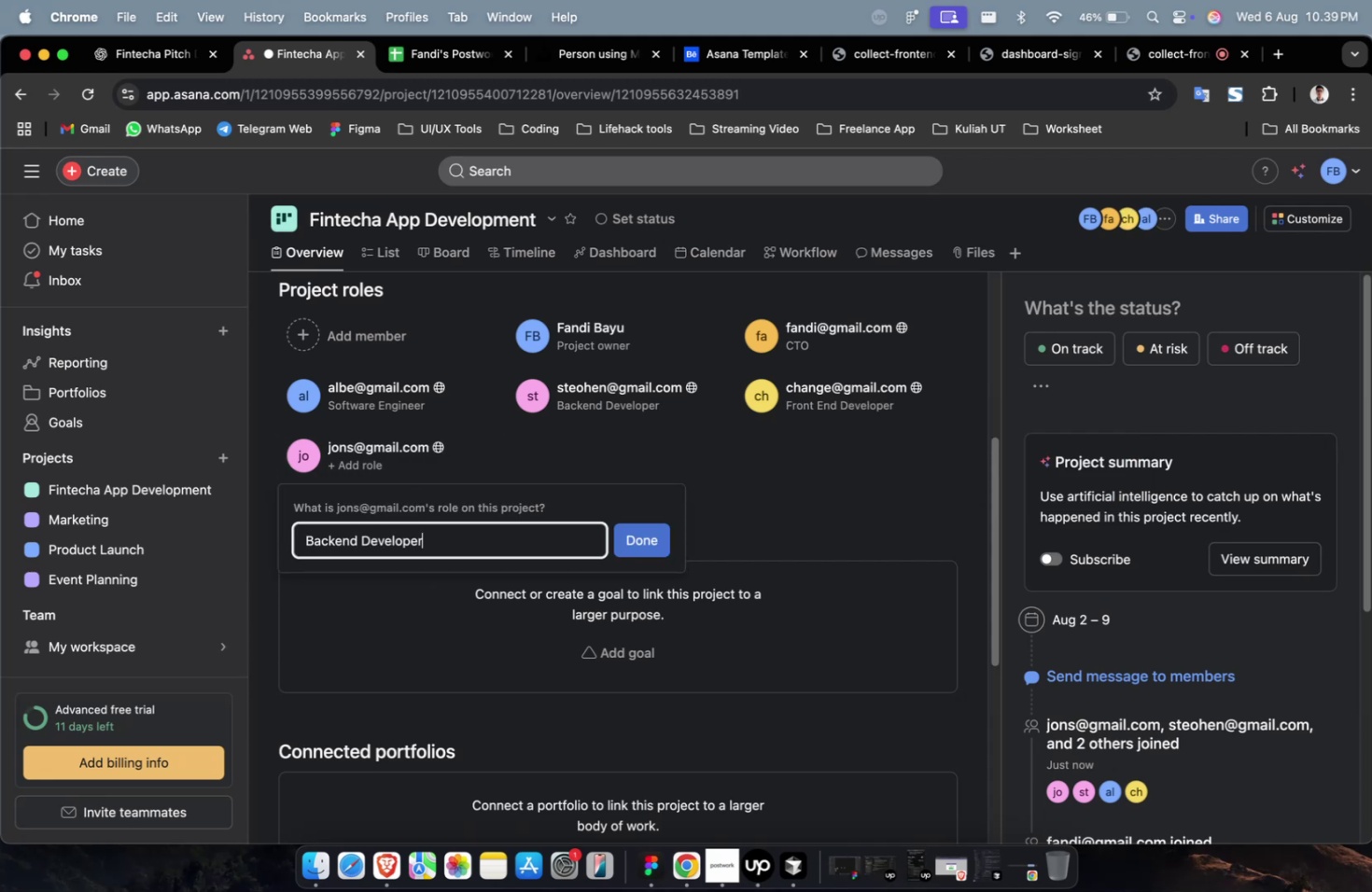 
key(Enter)
 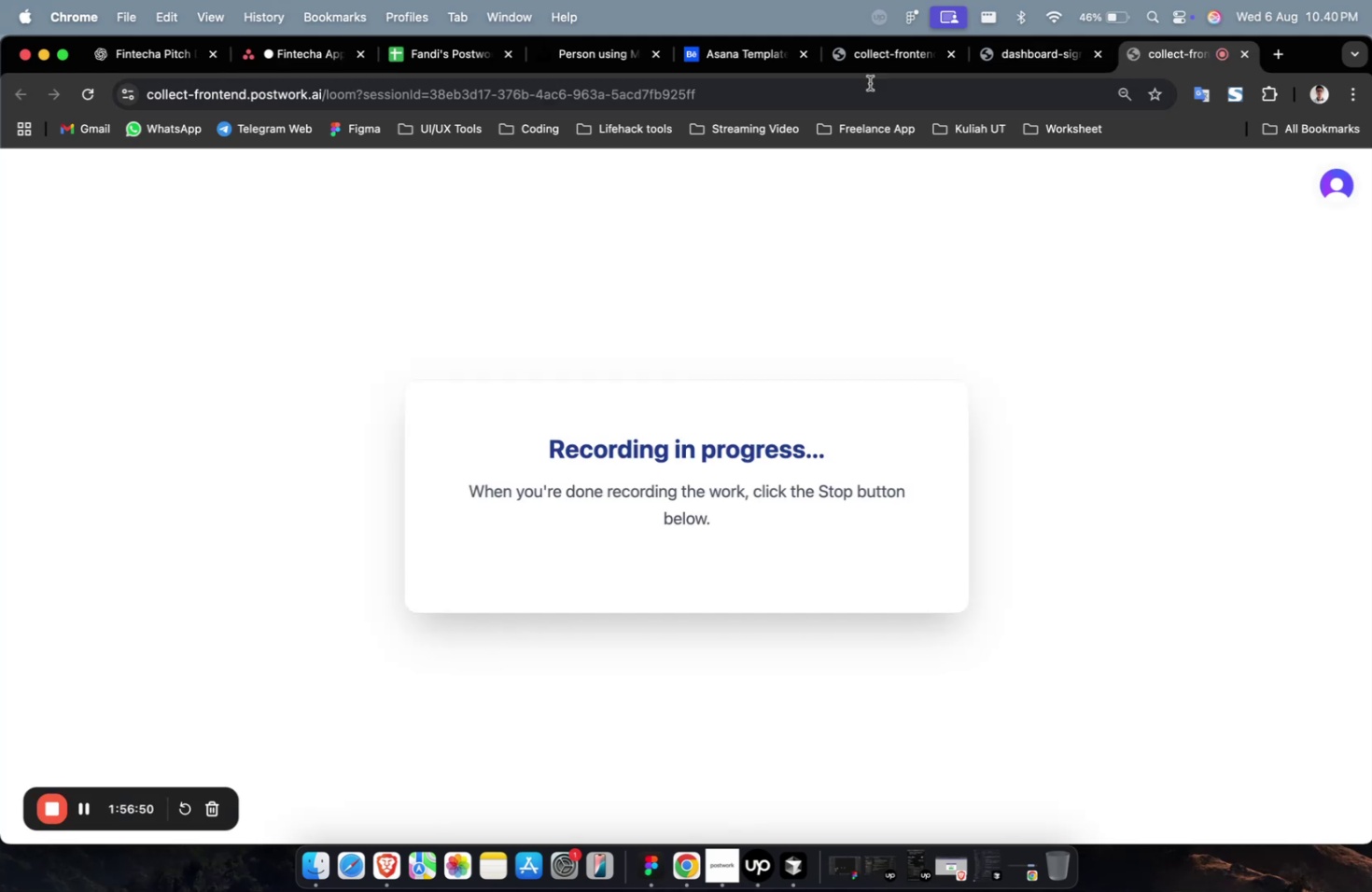 
wait(5.07)
 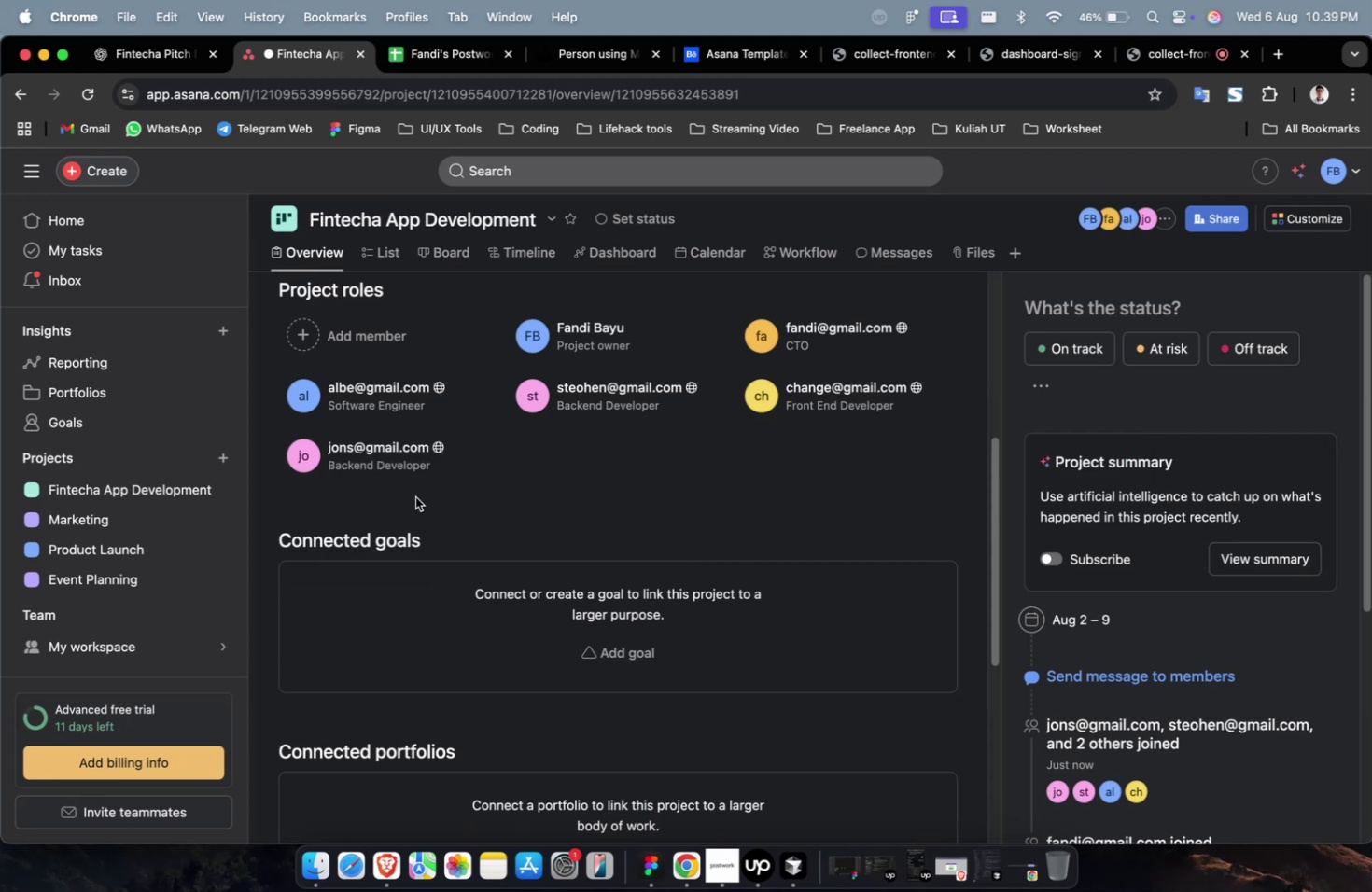 
left_click([300, 57])
 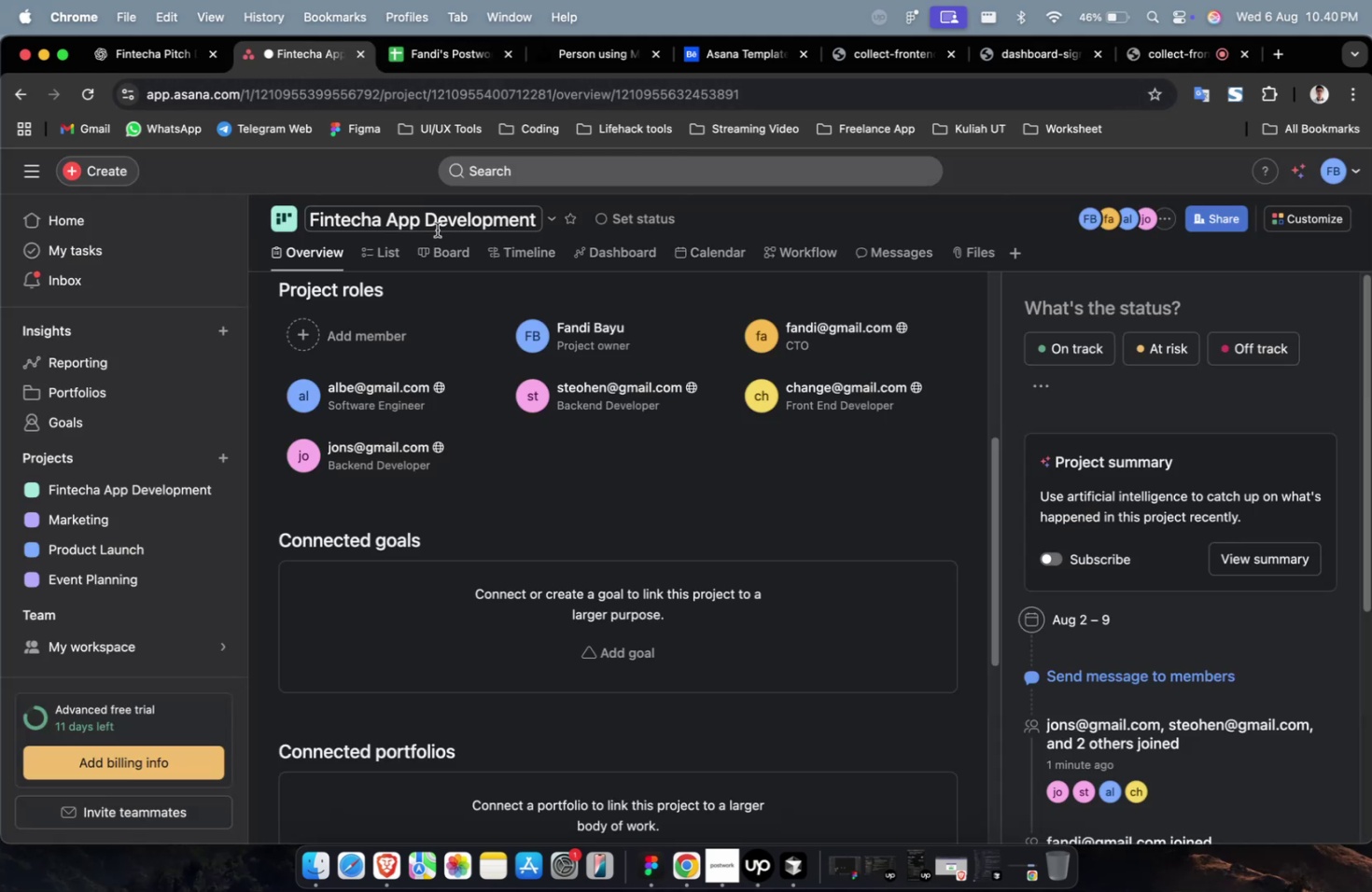 
scroll: coordinate [485, 274], scroll_direction: up, amount: 4.0
 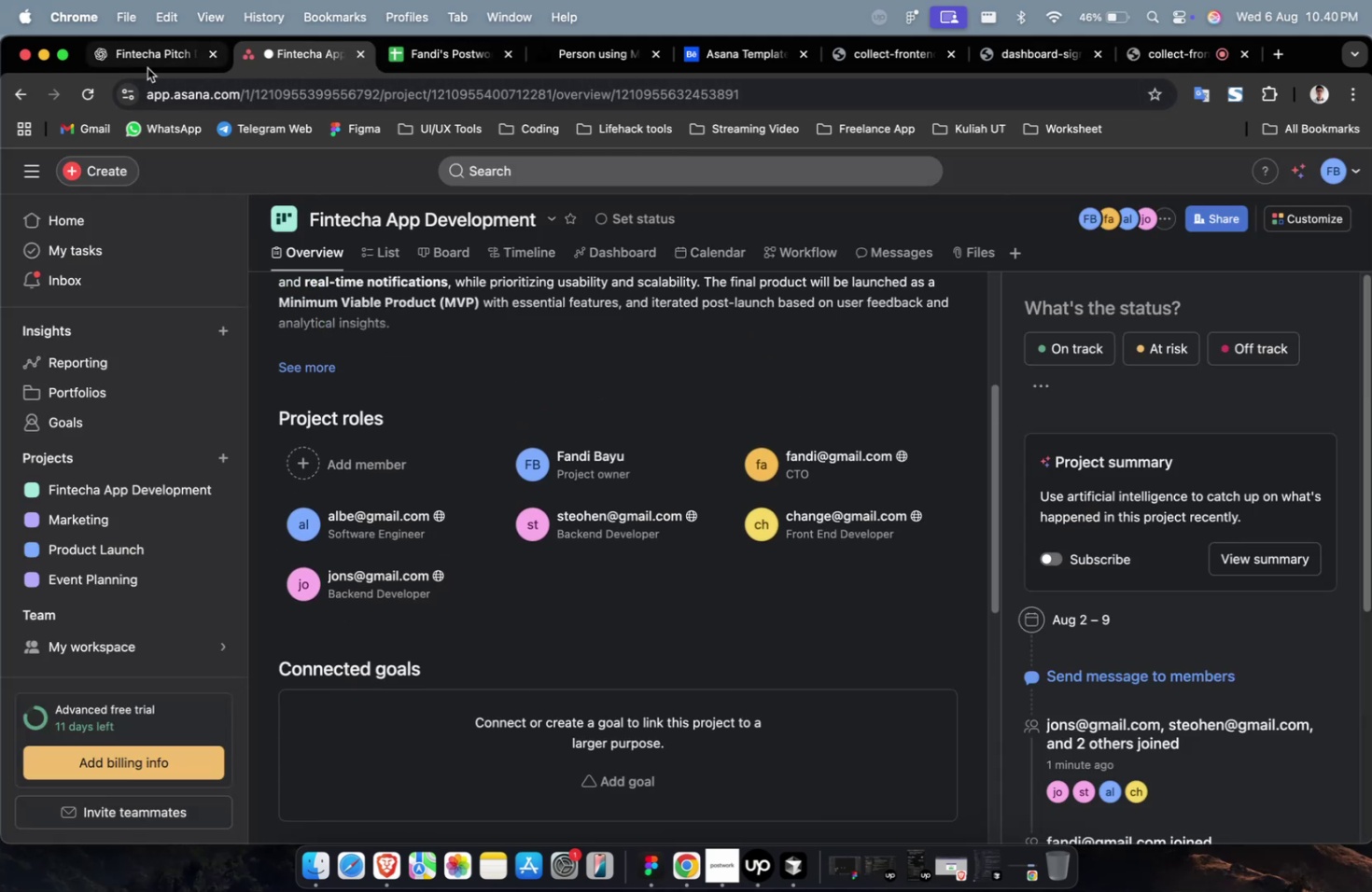 
left_click([147, 68])
 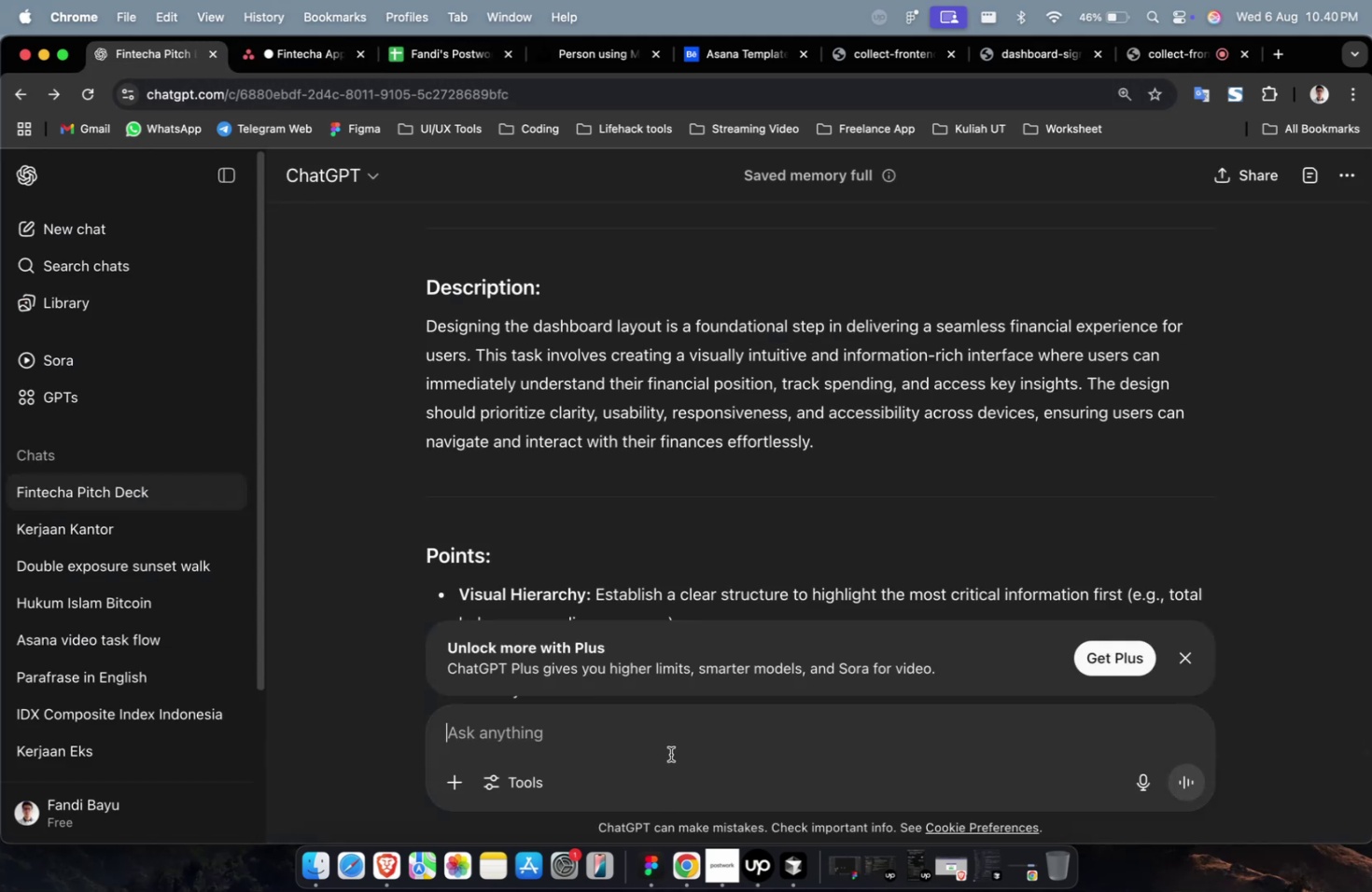 
type(buatkan 5 subtask untuk ini)
 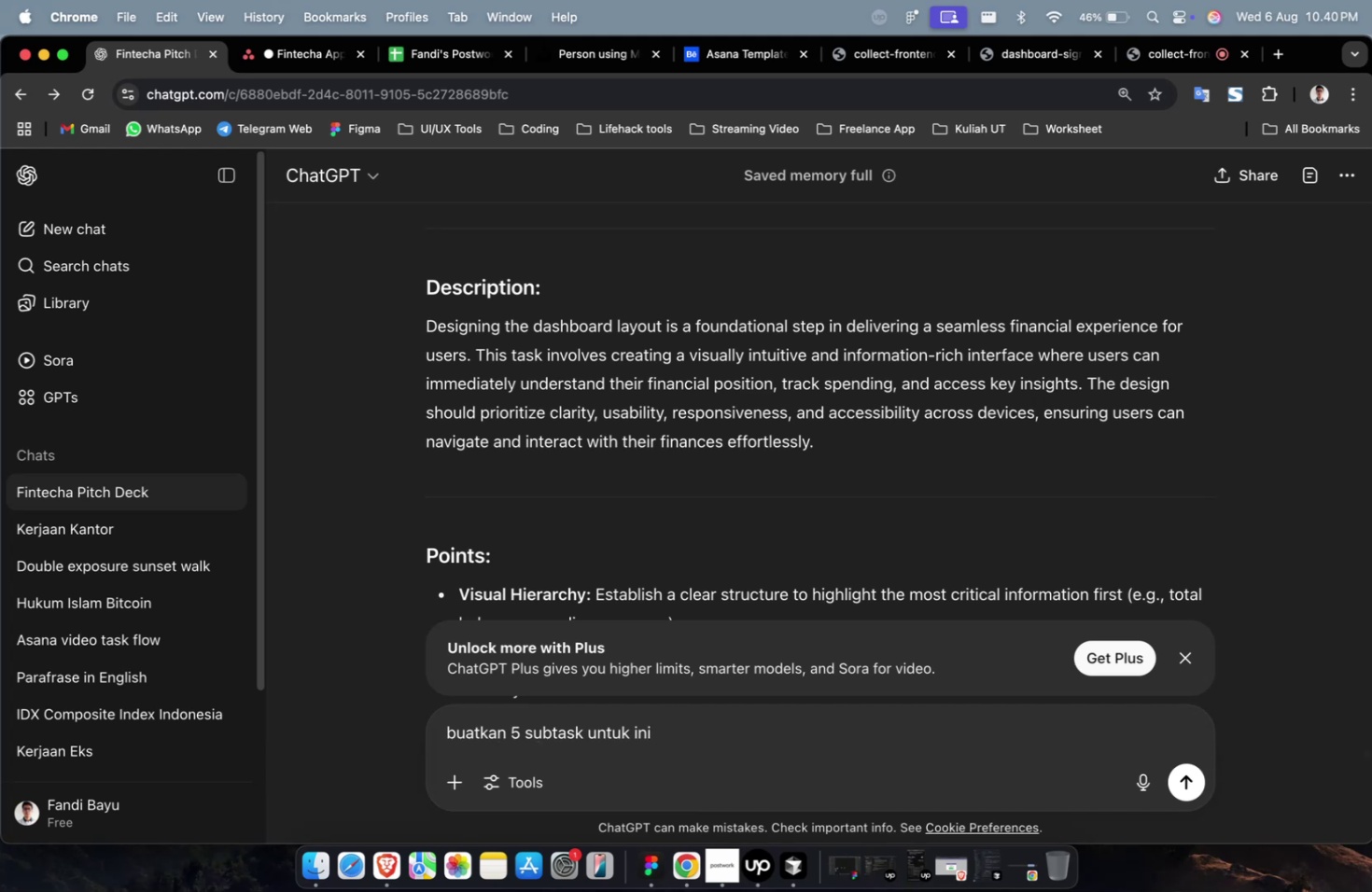 
hold_key(key=ArrowLeft, duration=1.51)
 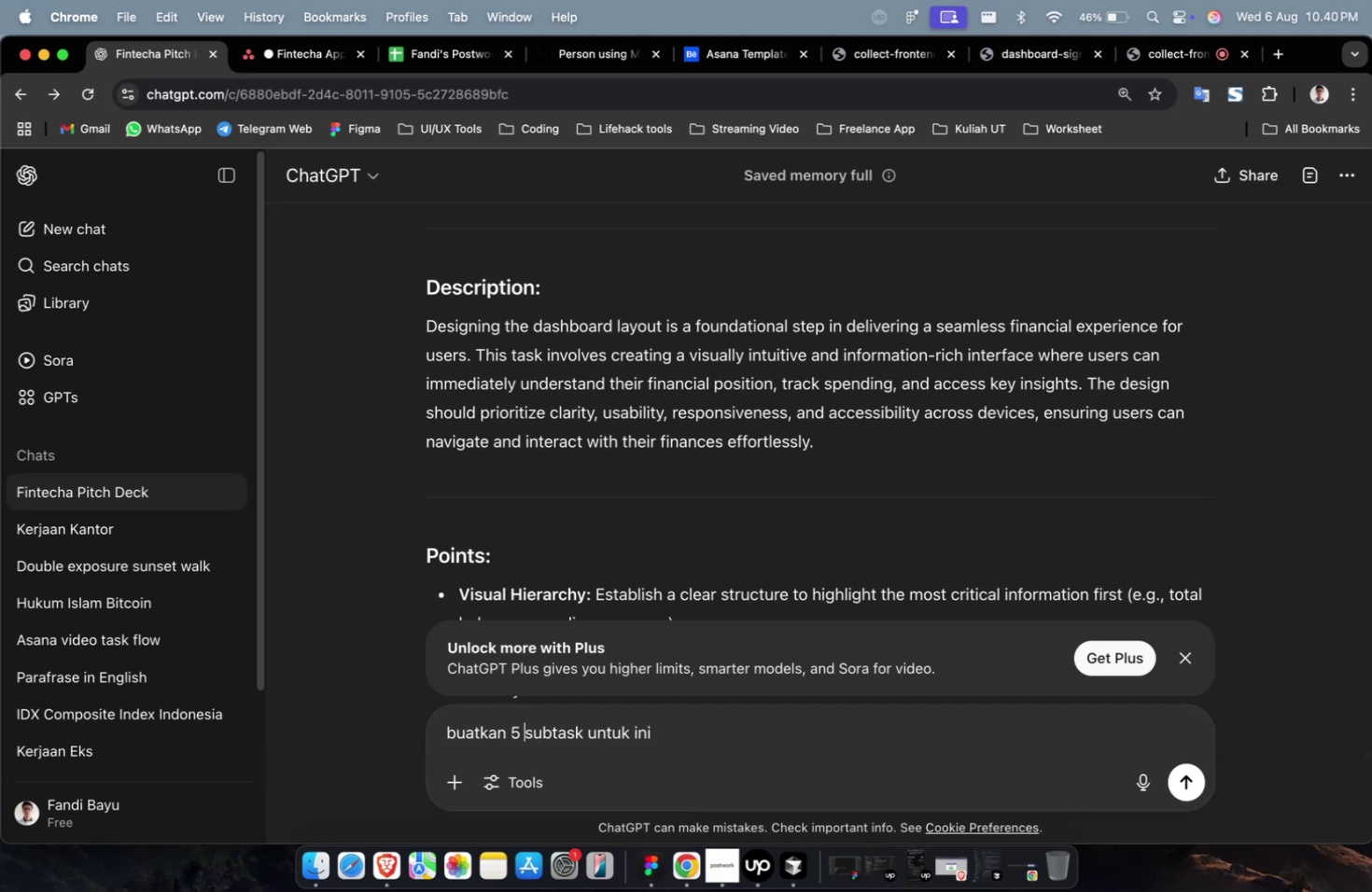 
hold_key(key=ArrowLeft, duration=0.31)
 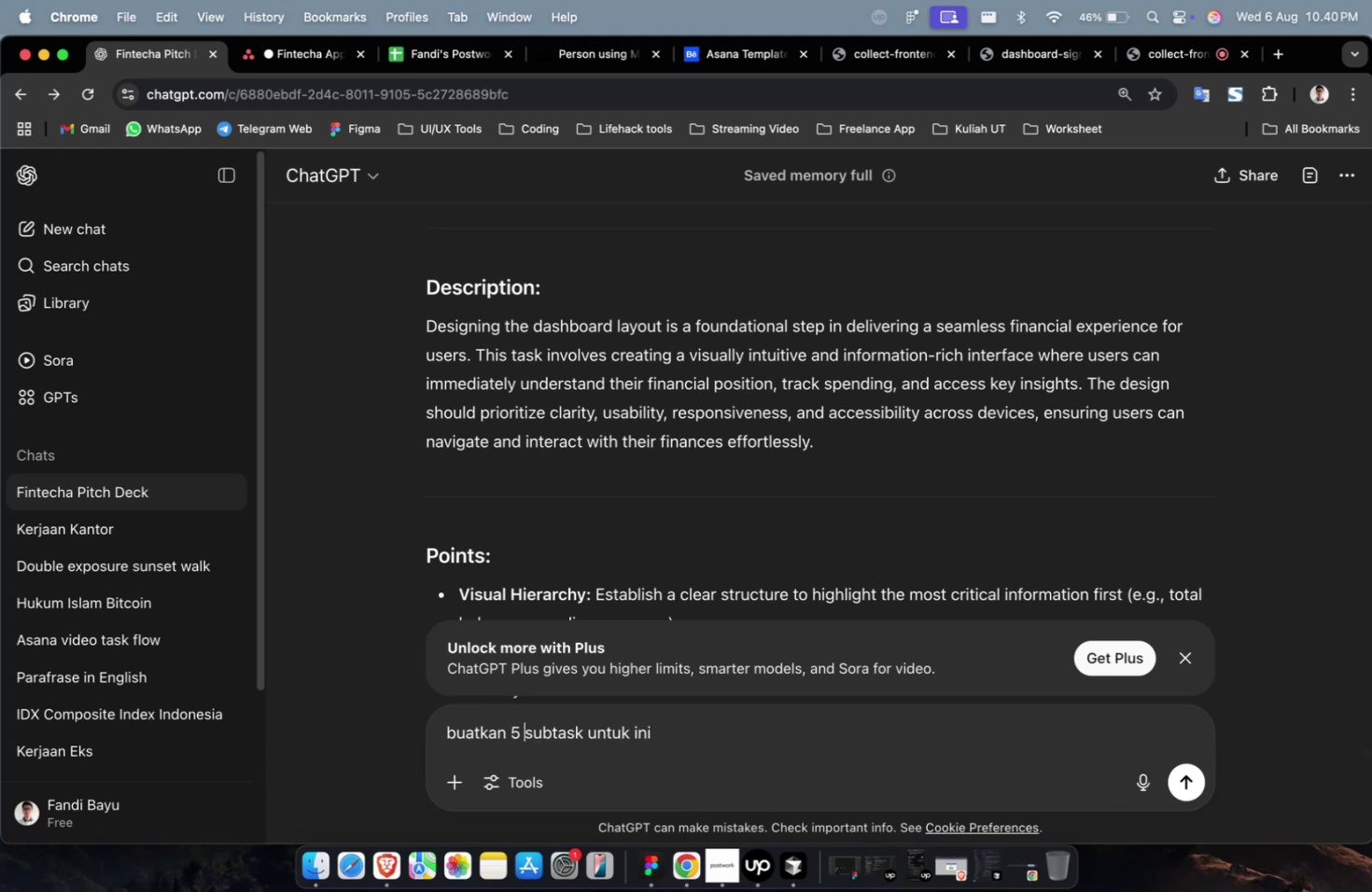 
key(ArrowLeft)
 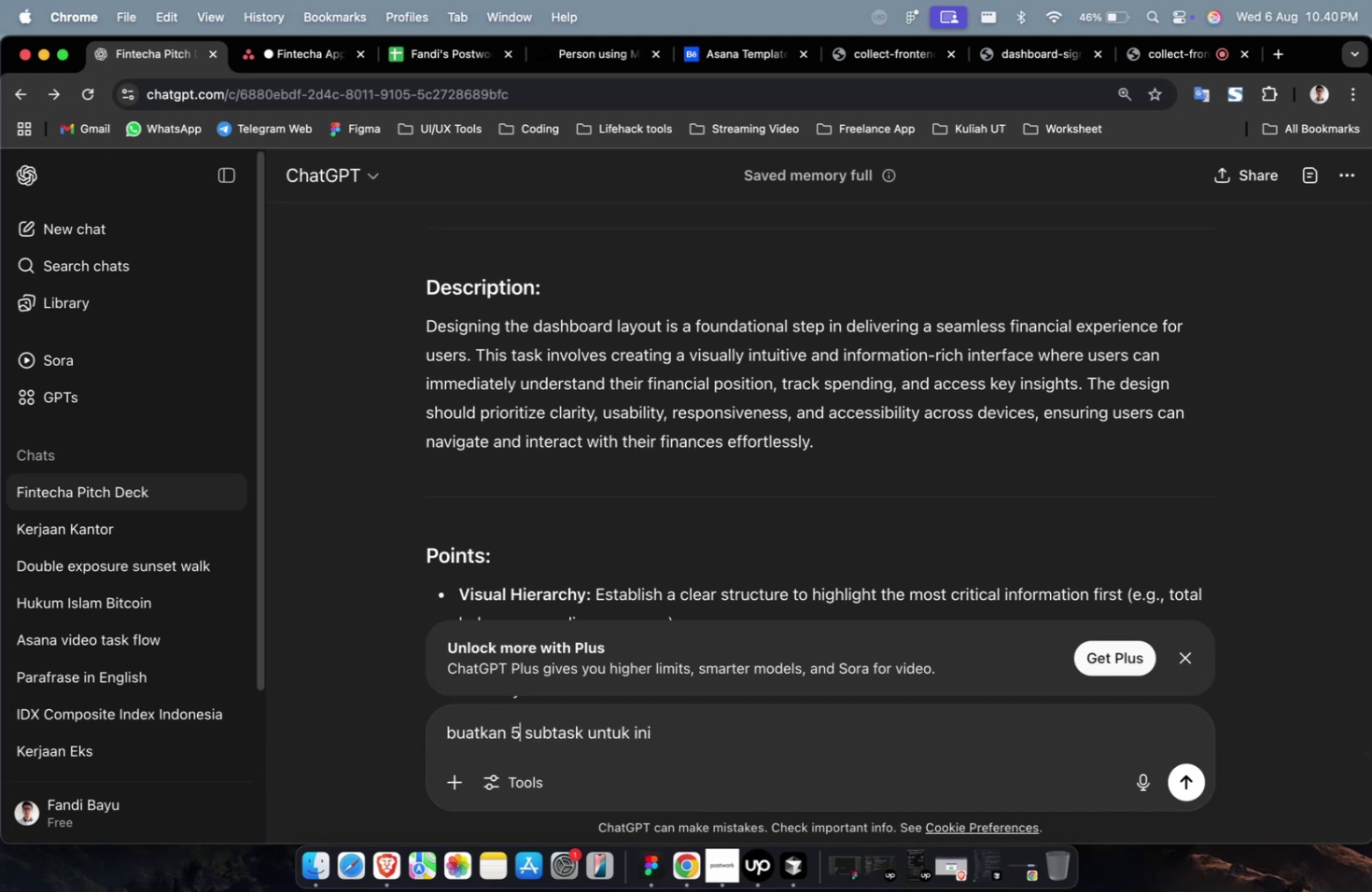 
key(Backspace)
 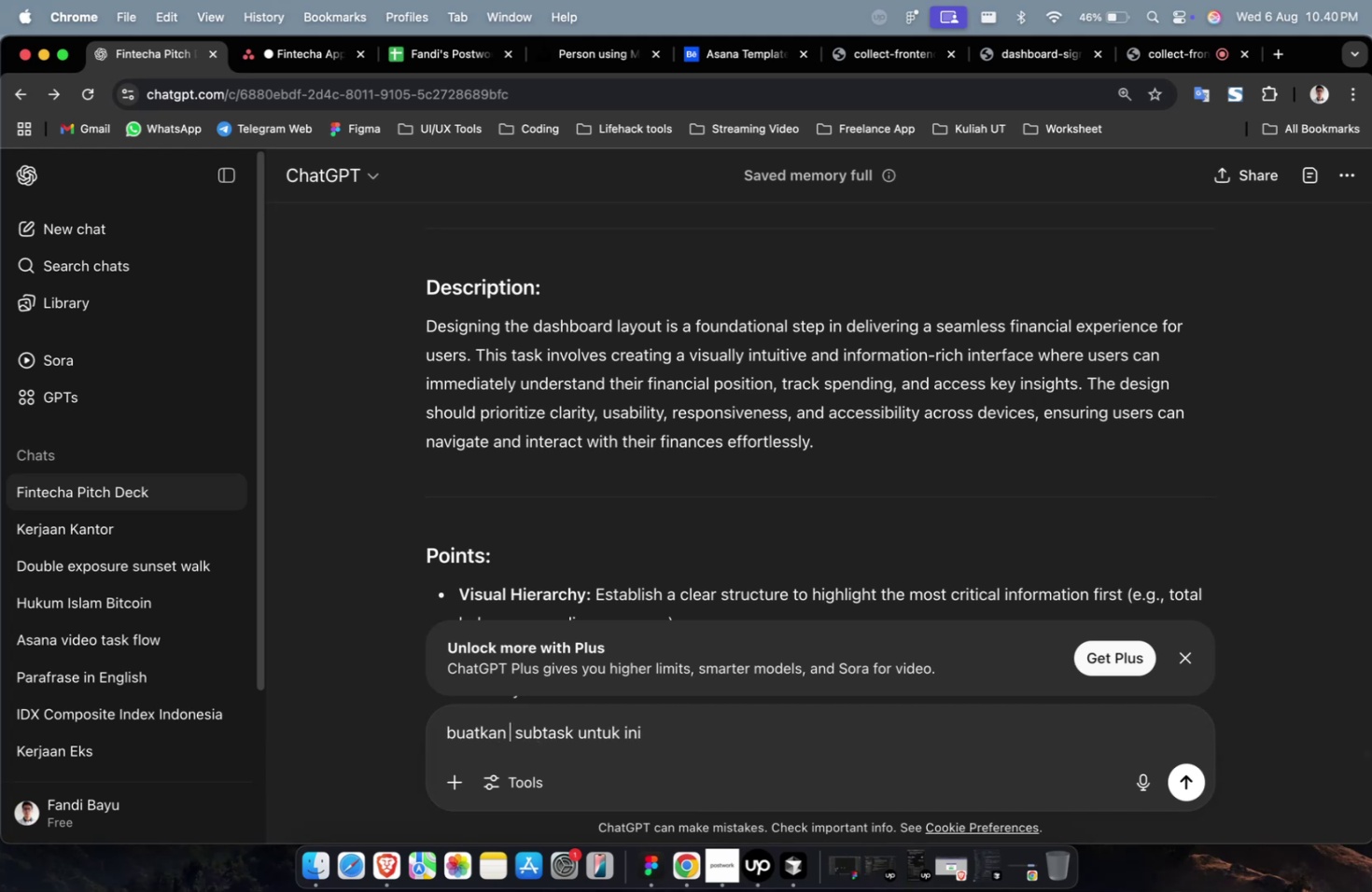 
key(3)
 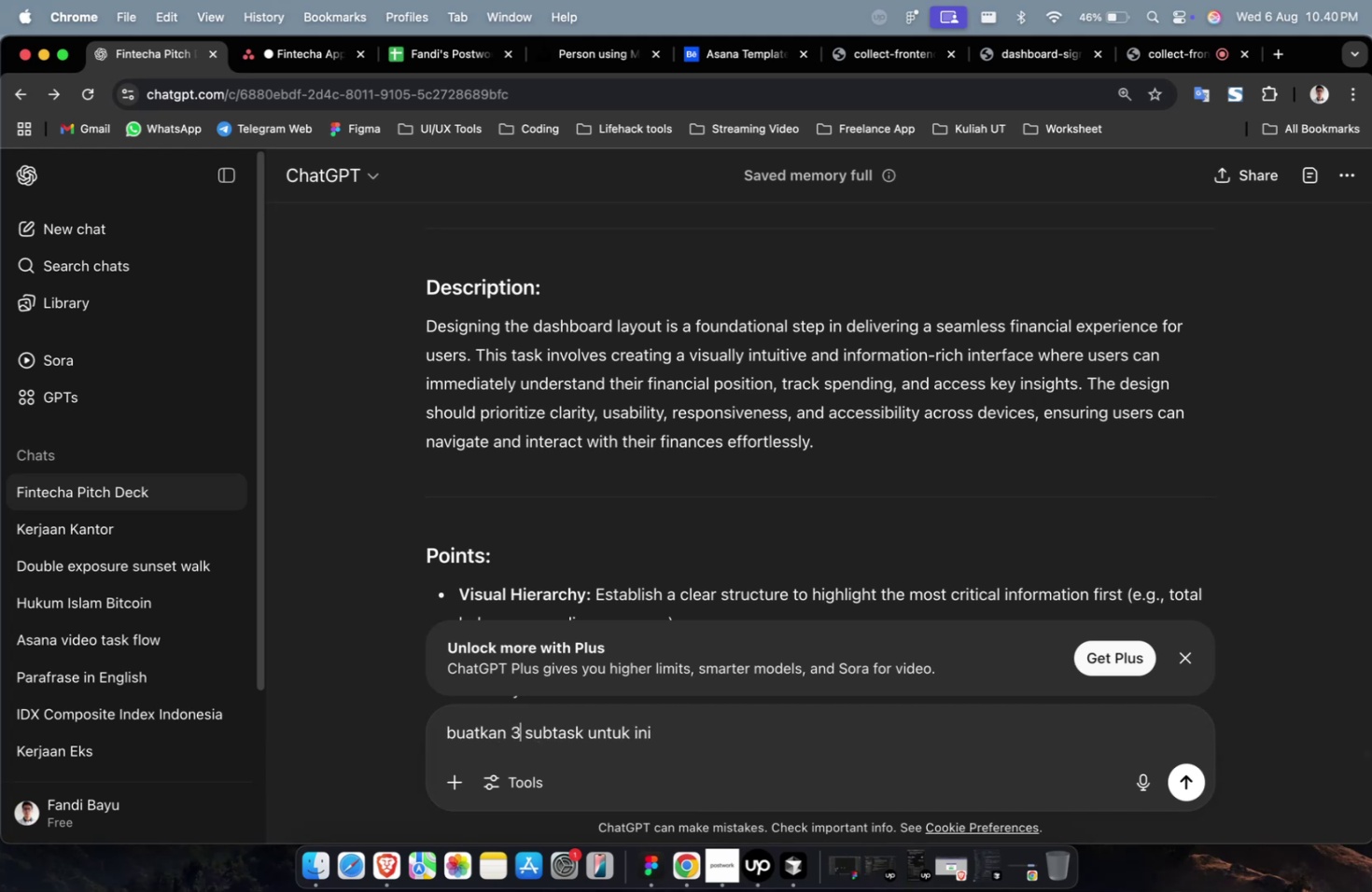 
key(Enter)
 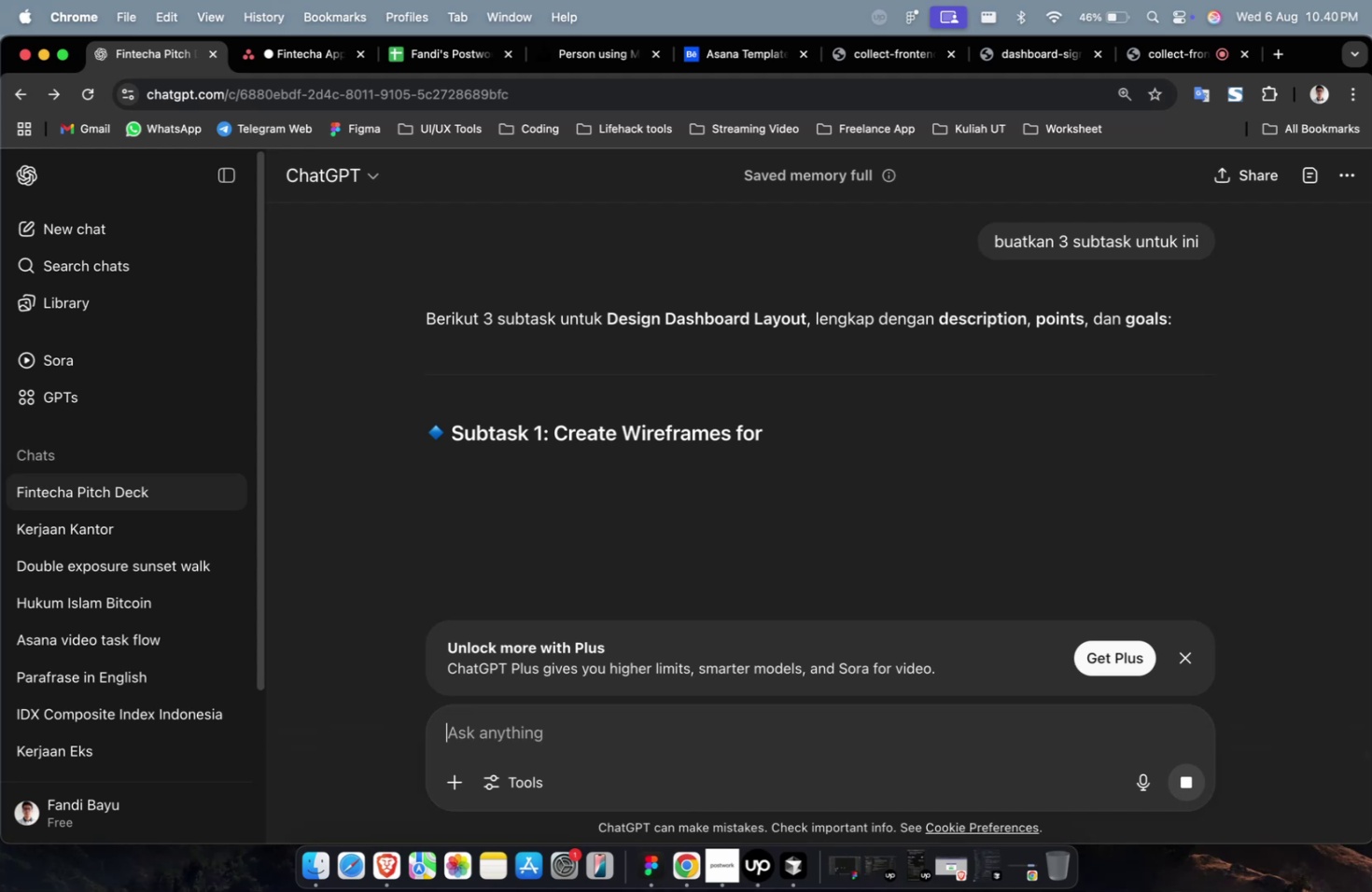 
wait(44.42)
 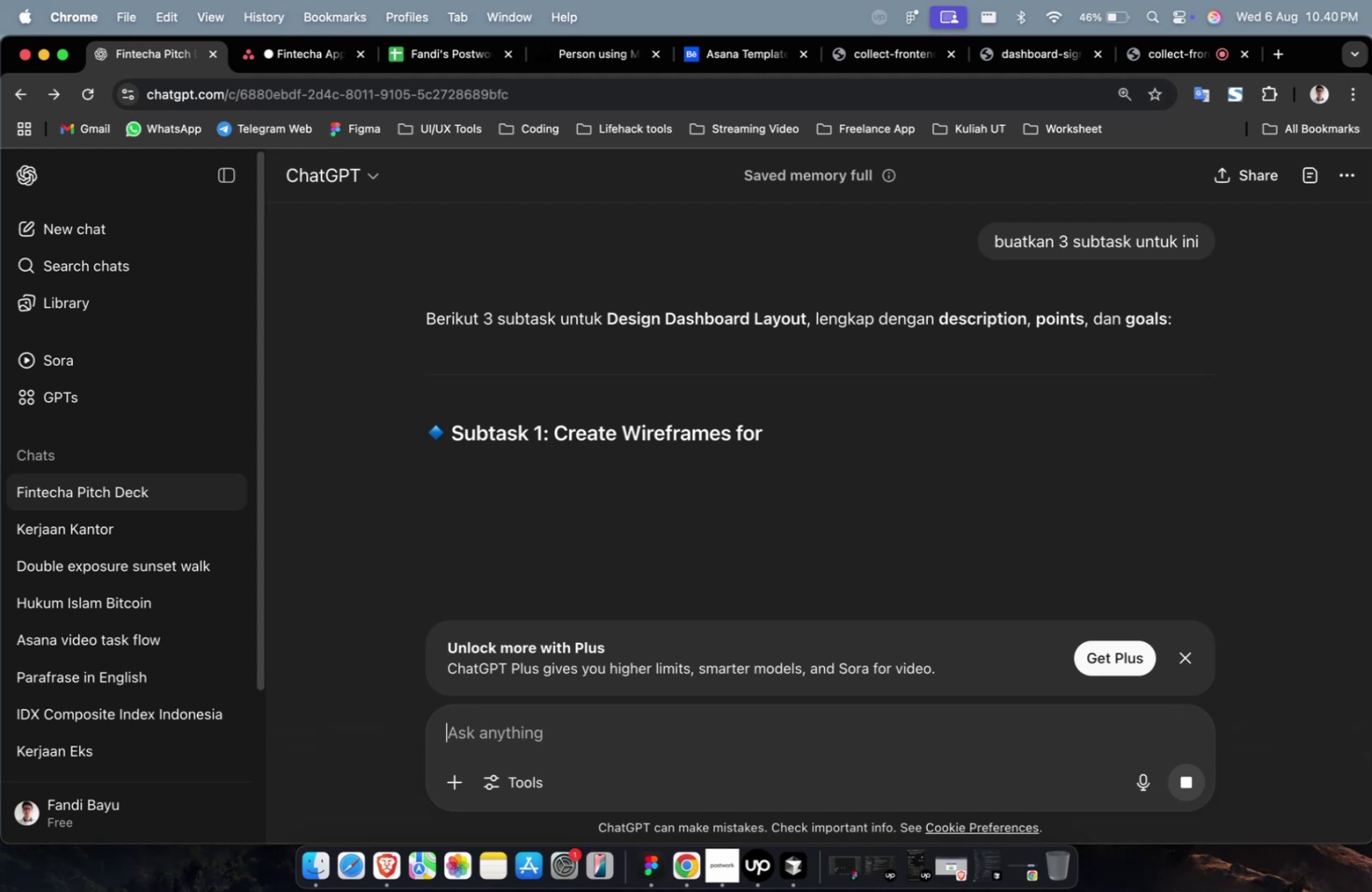 
scroll: coordinate [691, 796], scroll_direction: down, amount: 16.0
 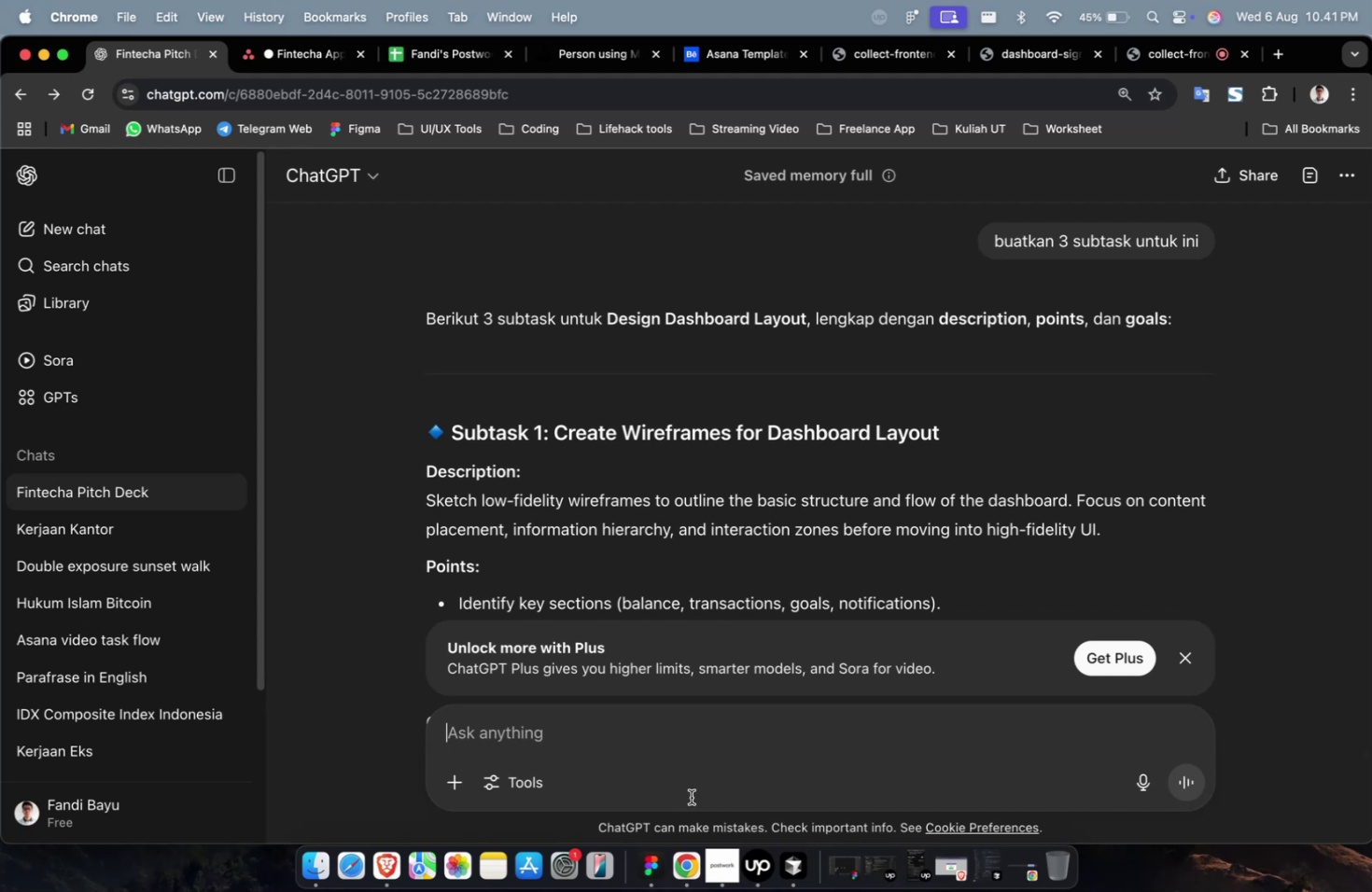 
scroll: coordinate [691, 796], scroll_direction: up, amount: 3.0
 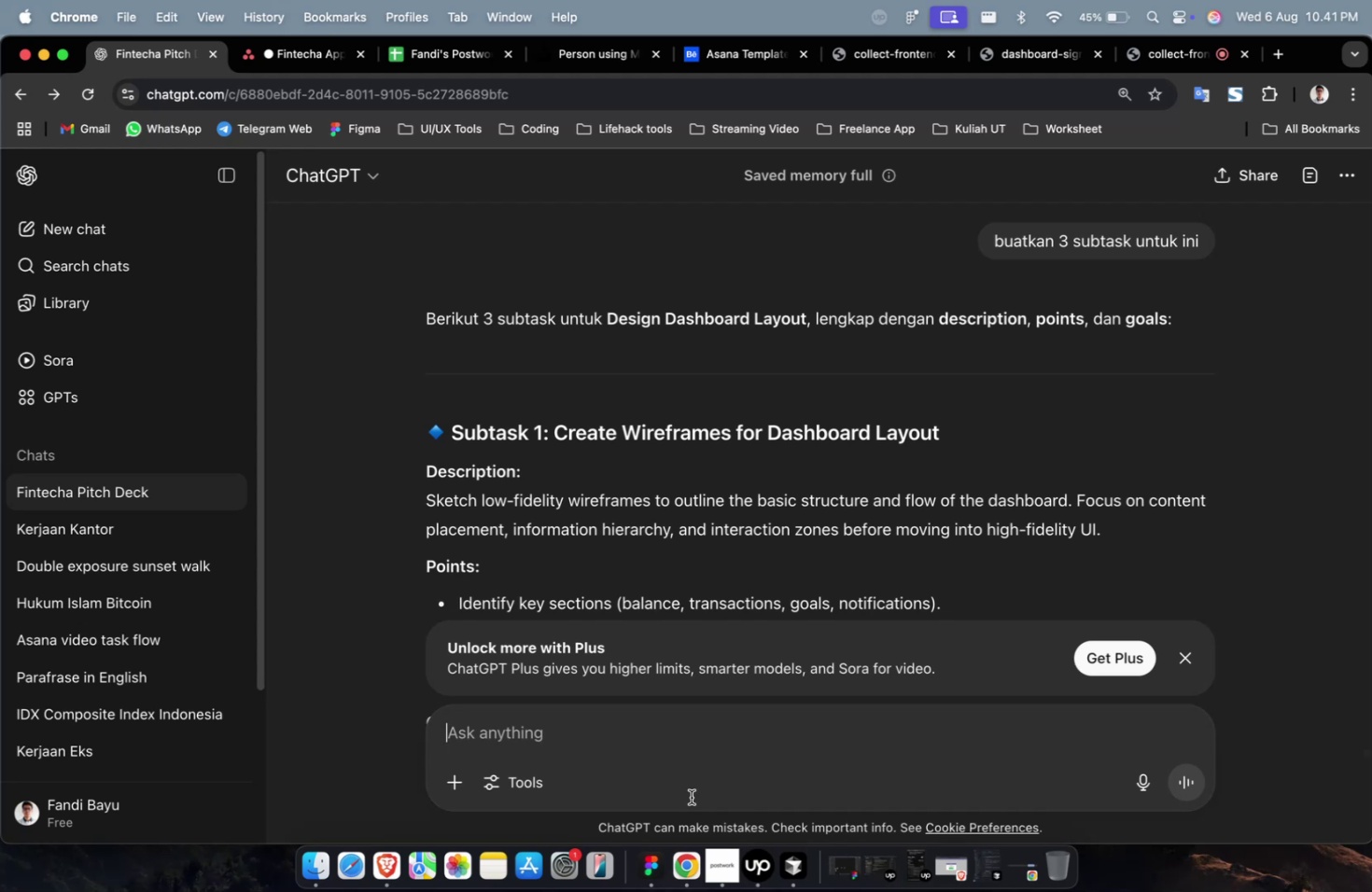 
wait(18.88)
 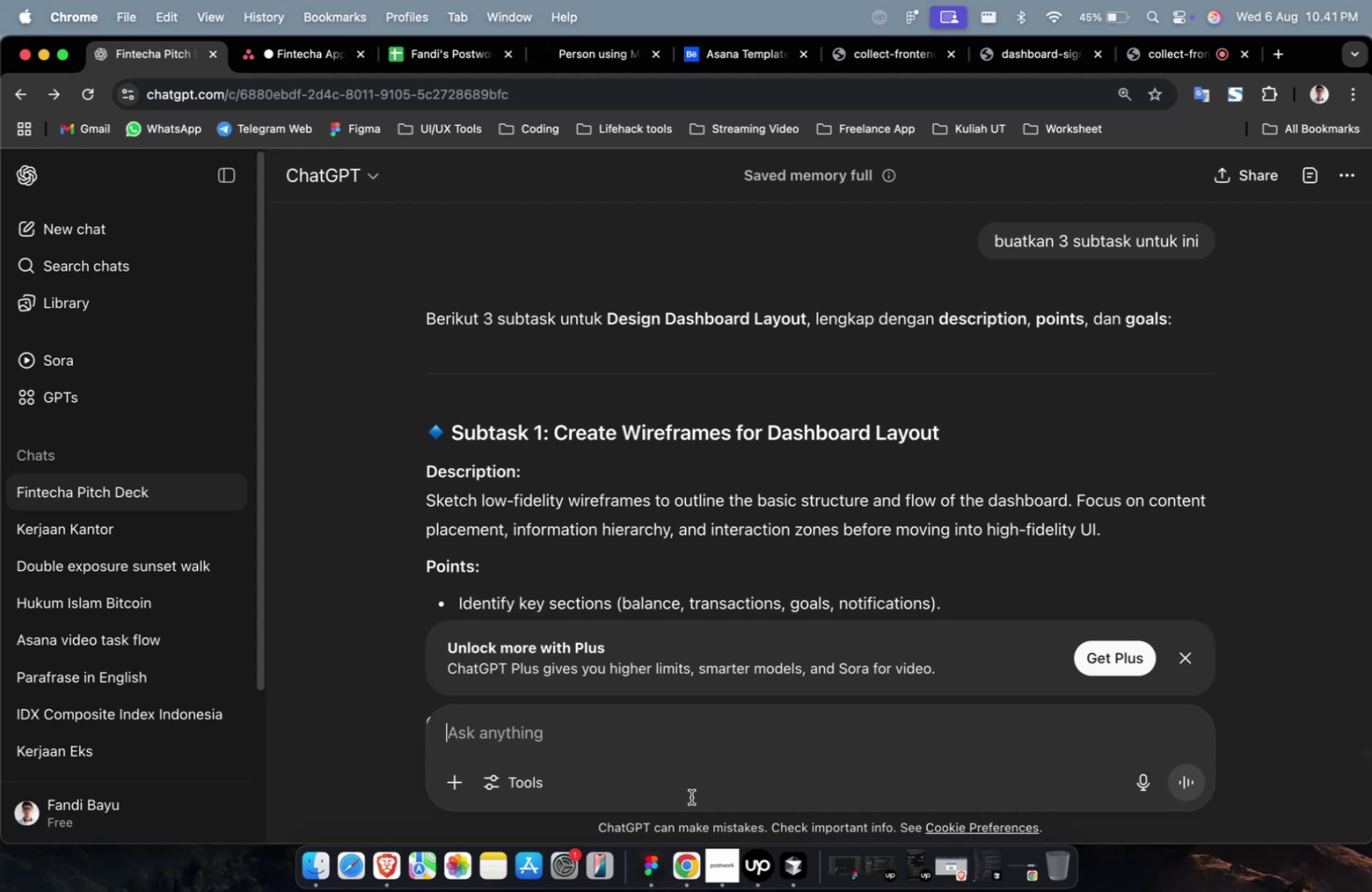 
scroll: coordinate [763, 496], scroll_direction: down, amount: 6.0
 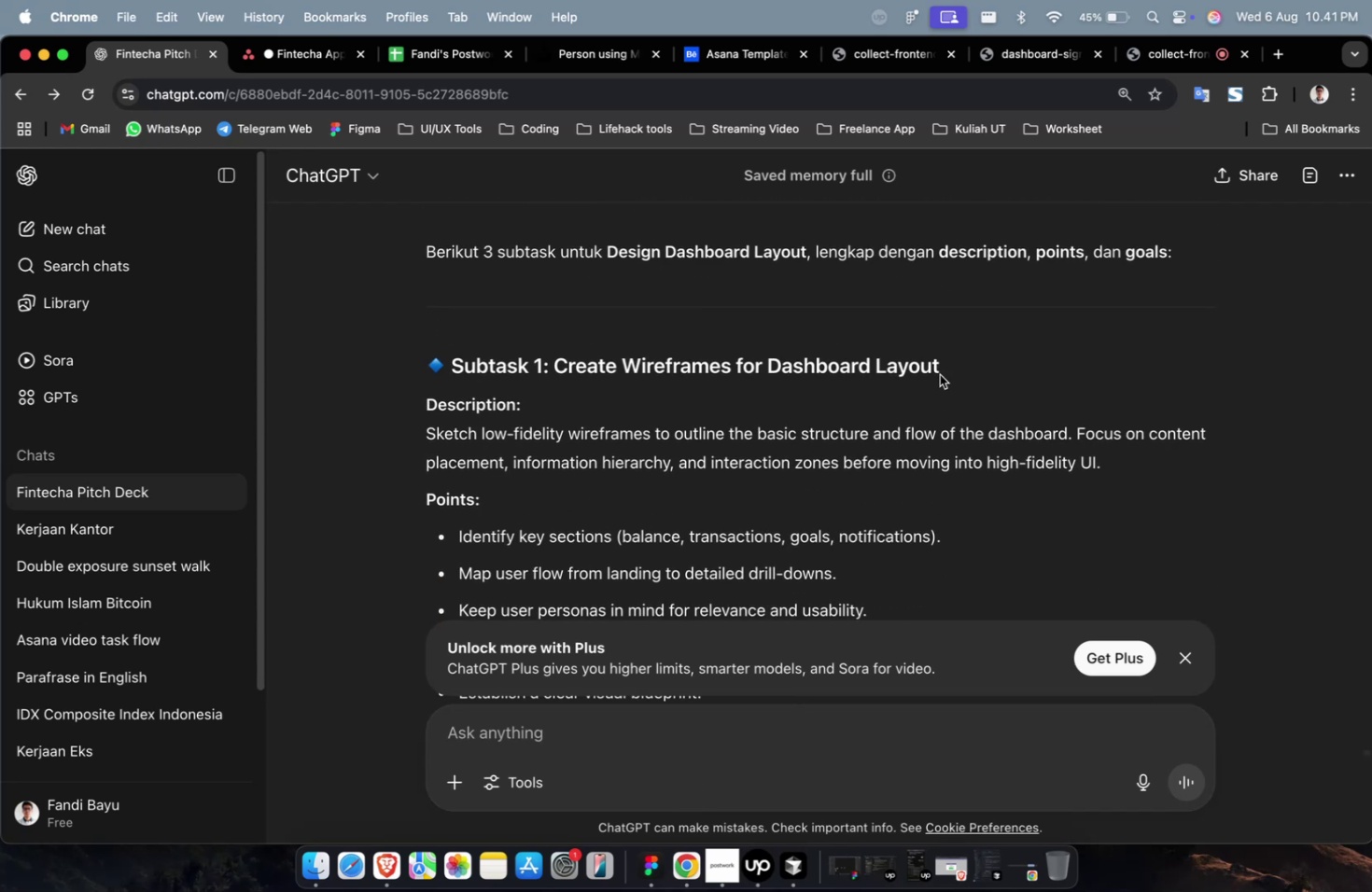 
left_click_drag(start_coordinate=[941, 373], to_coordinate=[553, 381])
 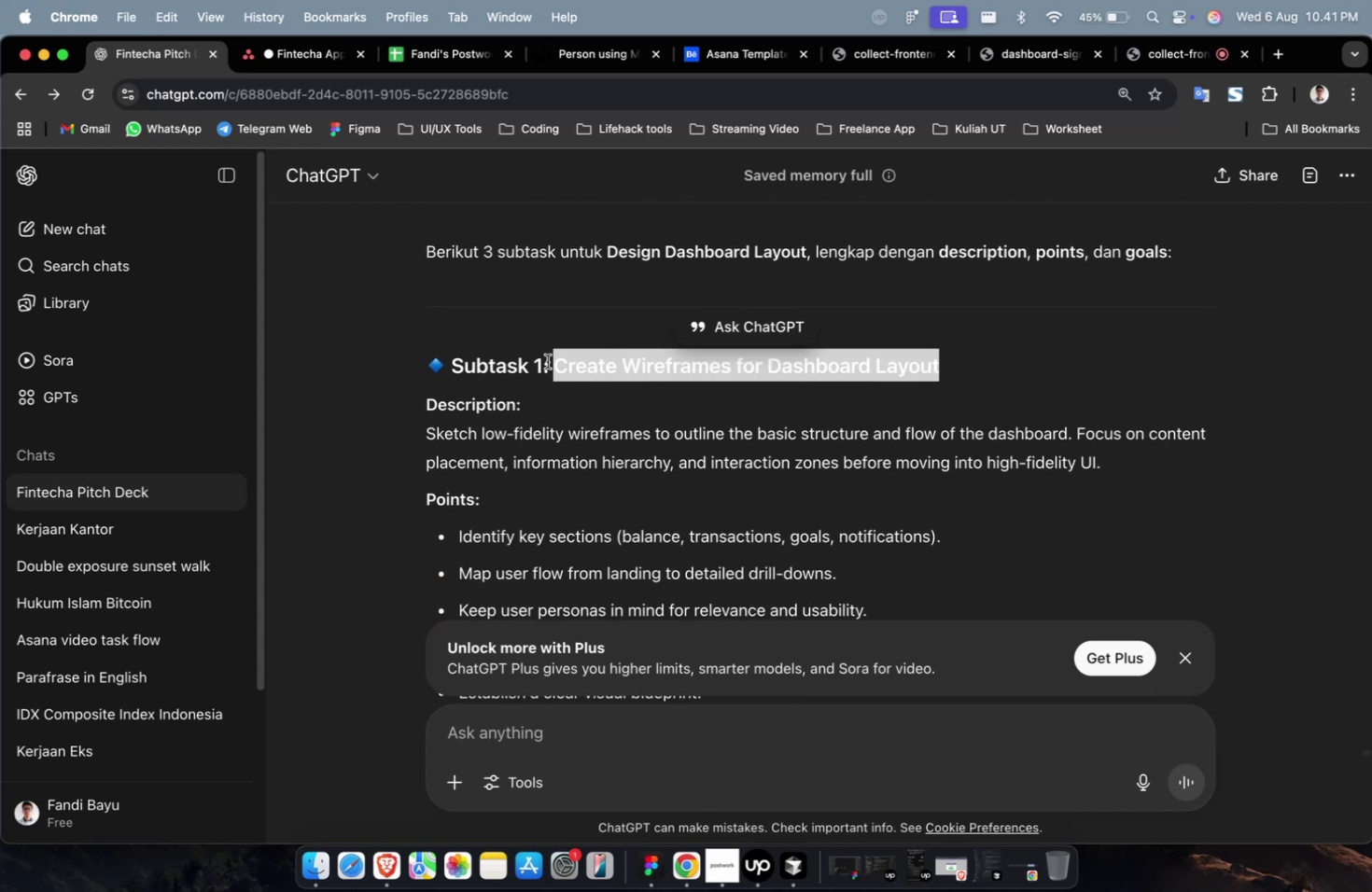 
key(Meta+CommandLeft)
 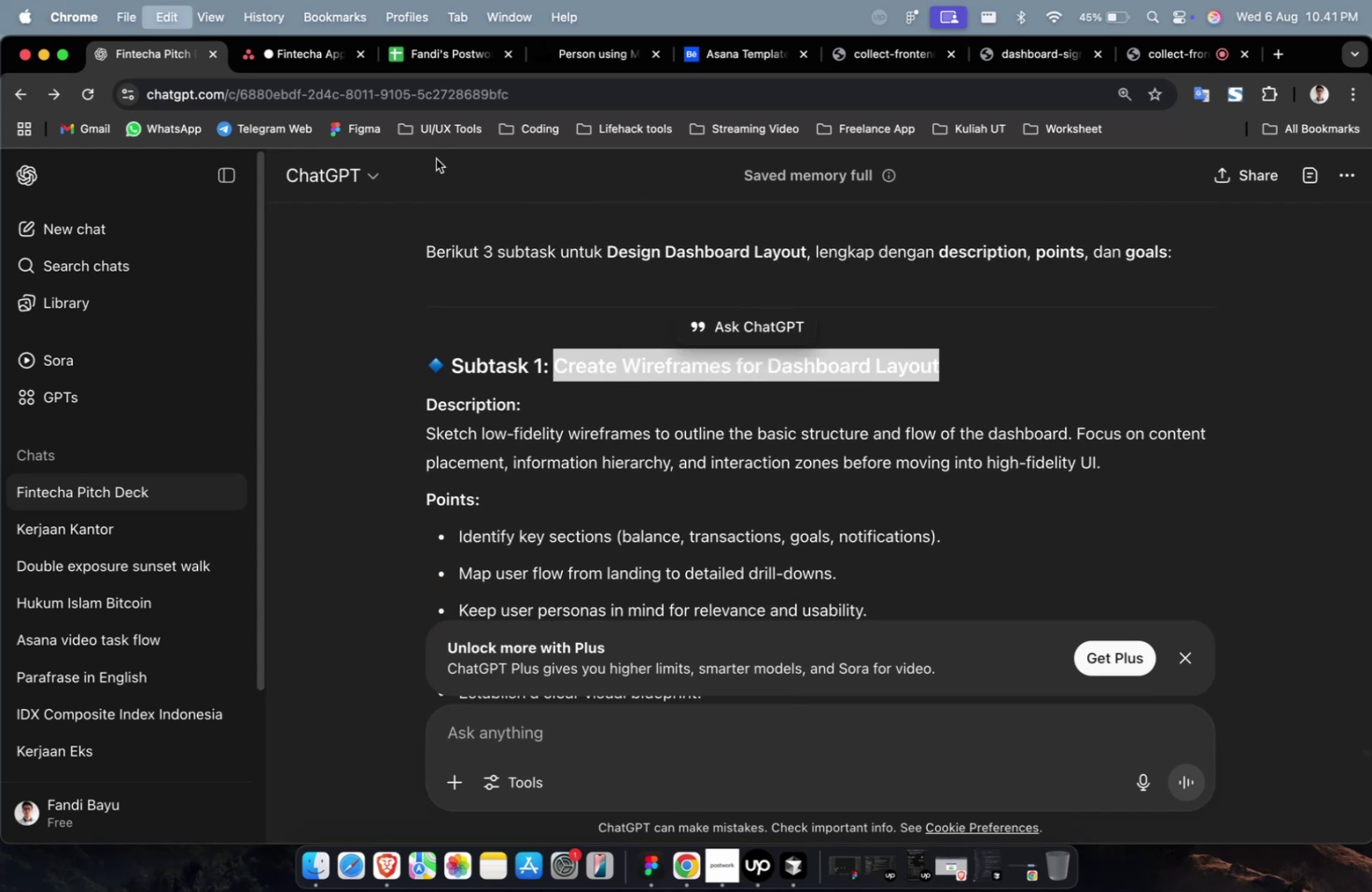 
key(Meta+C)
 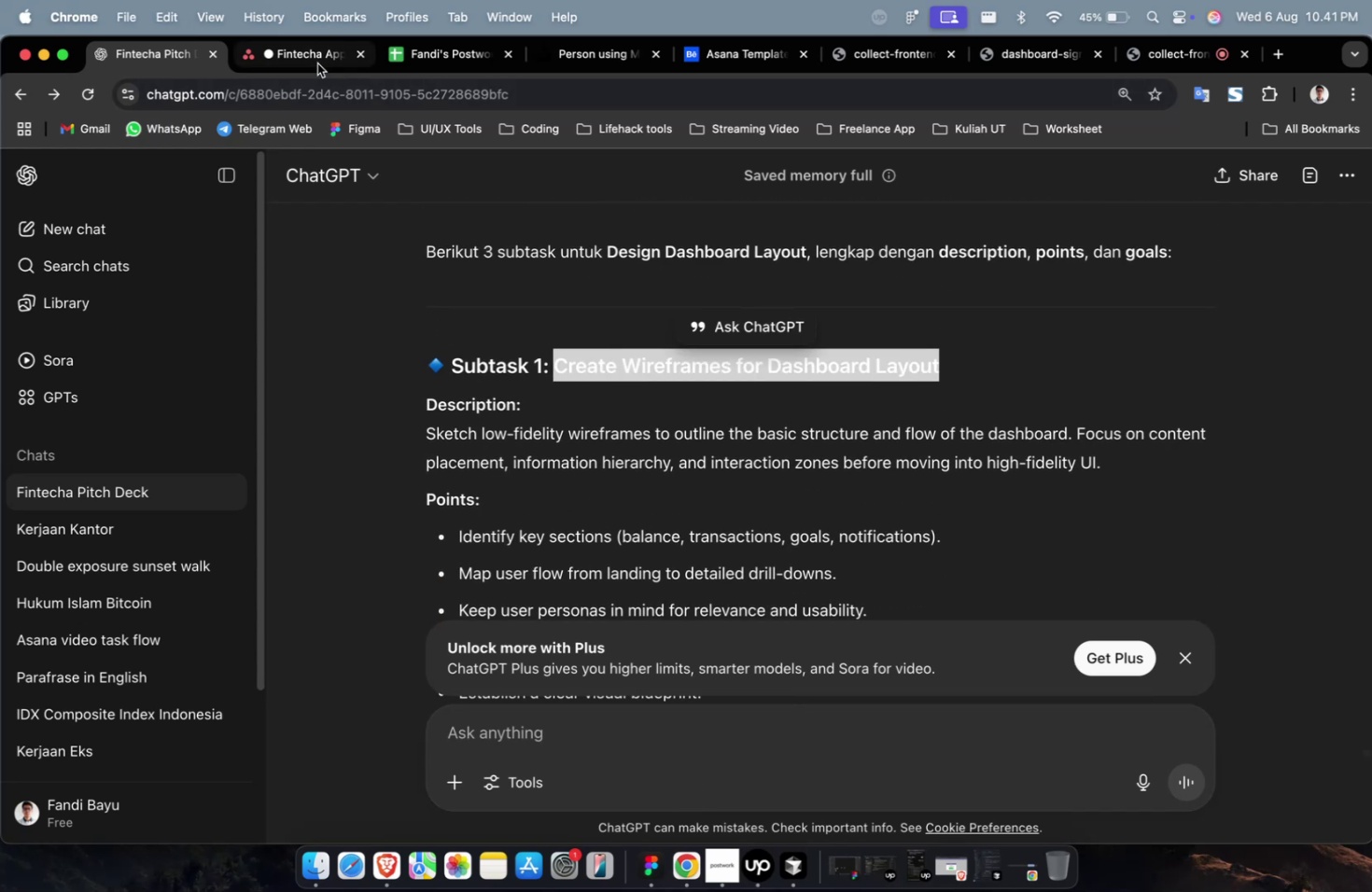 
left_click([312, 61])
 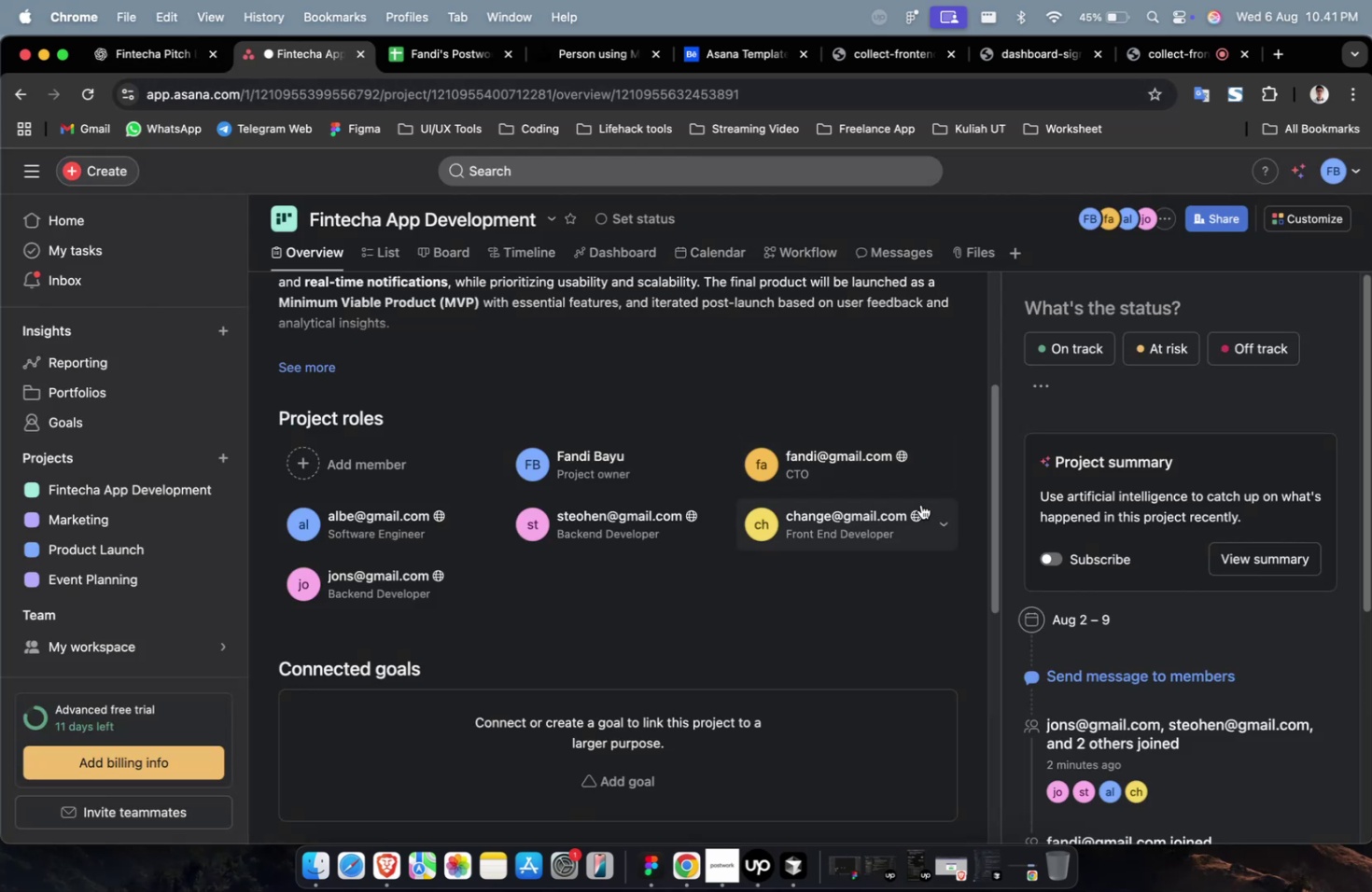 
scroll: coordinate [609, 407], scroll_direction: up, amount: 4.0
 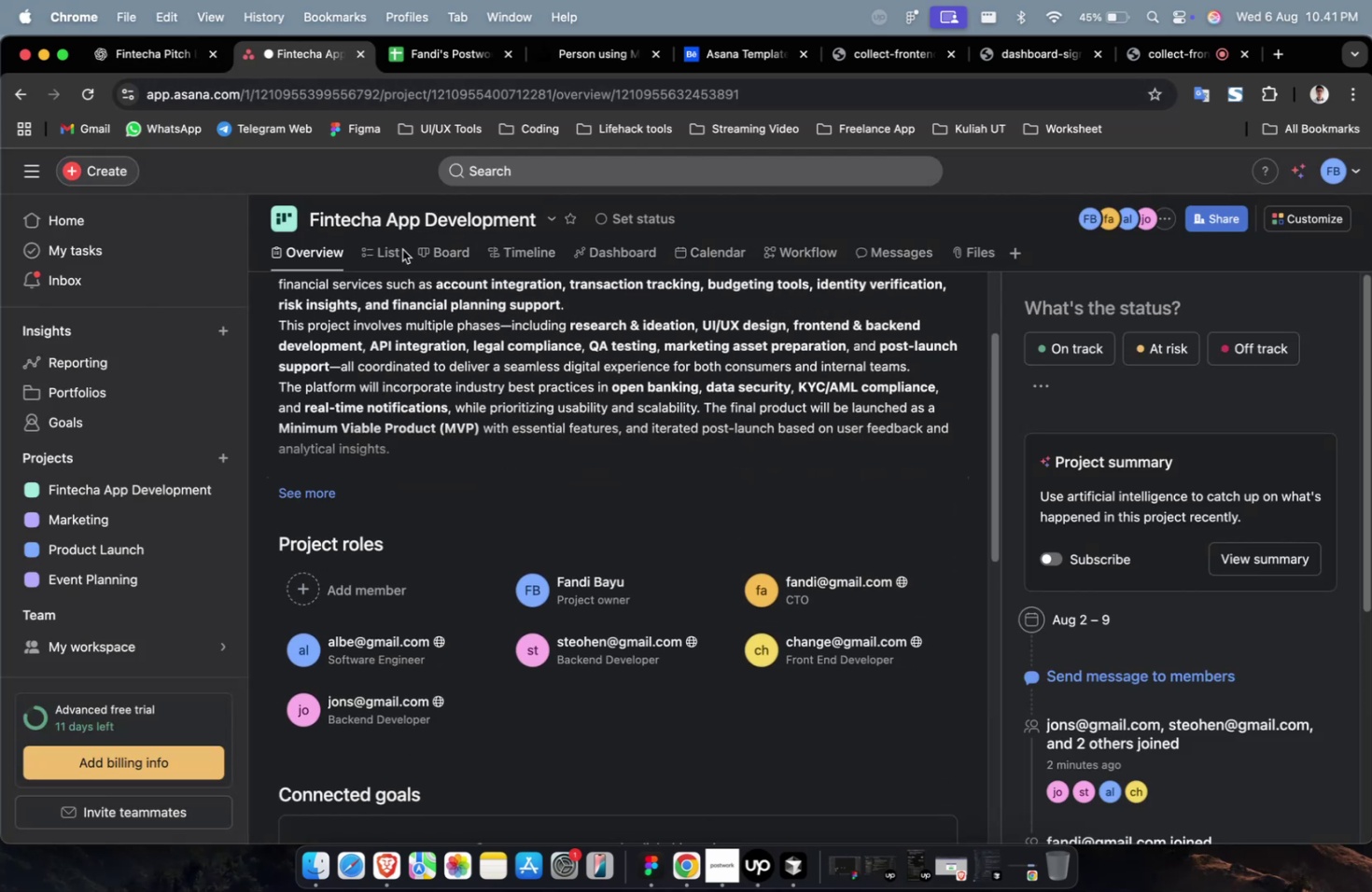 
left_click([371, 257])
 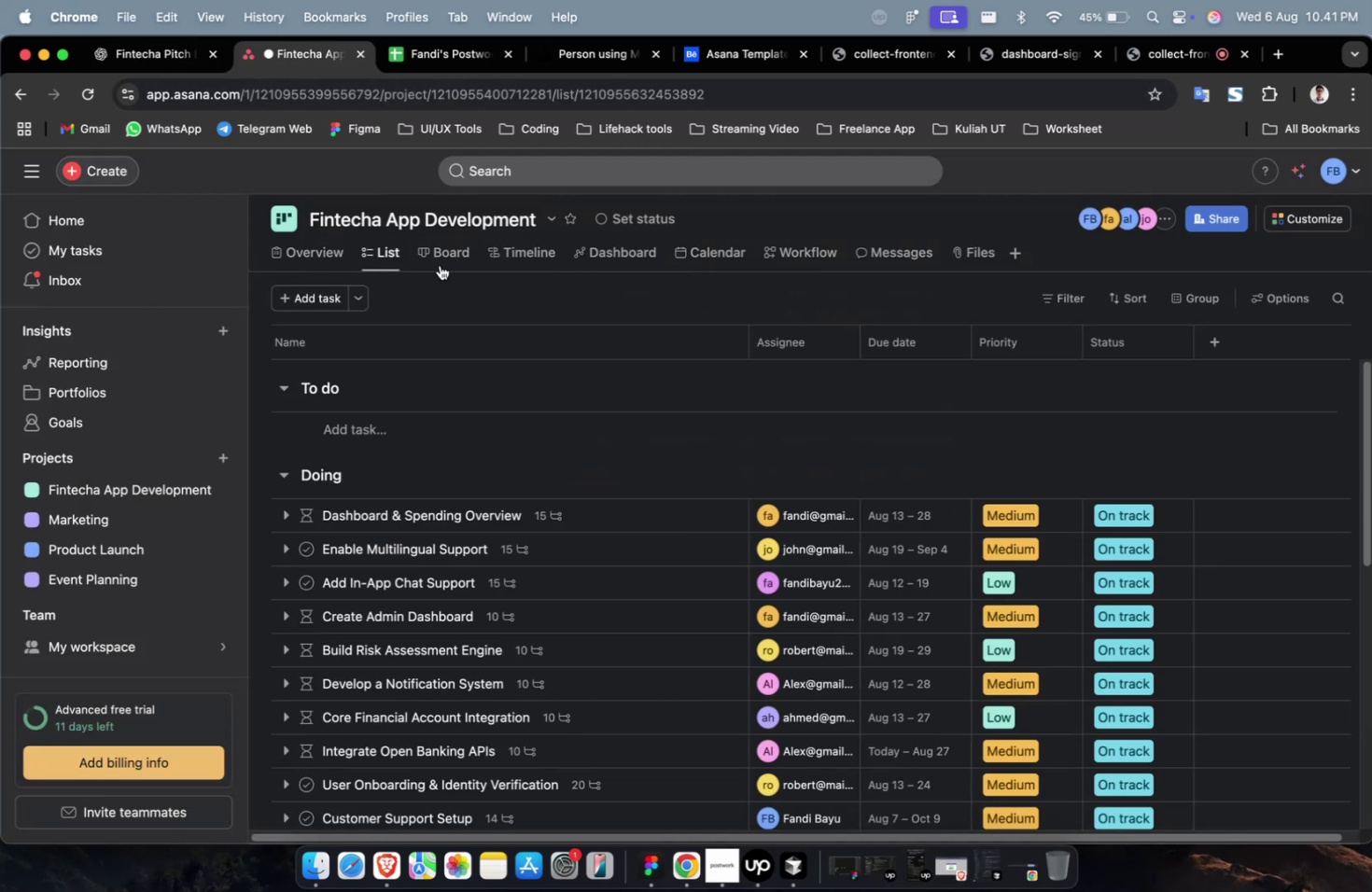 
left_click([452, 258])
 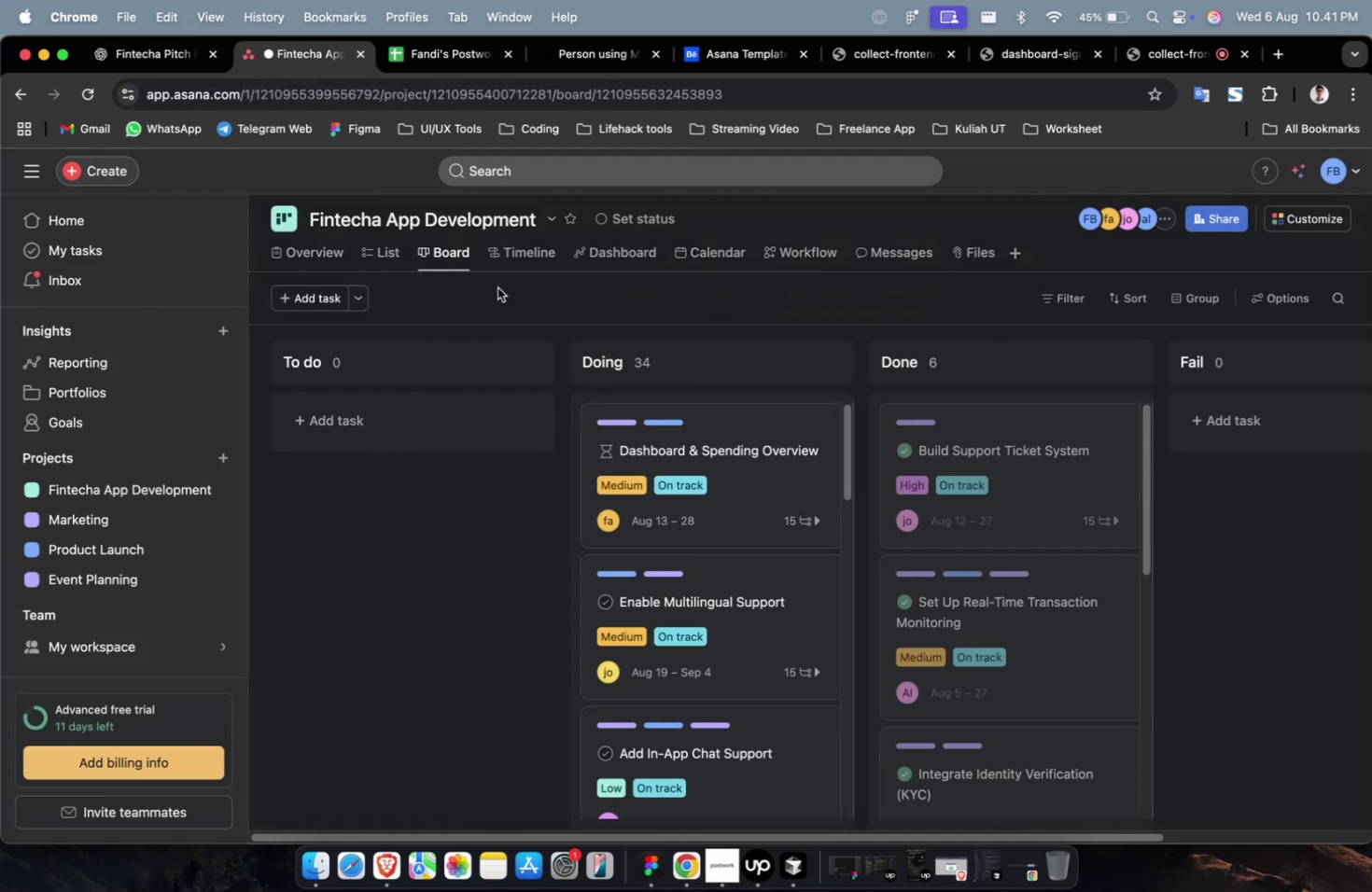 
left_click([511, 262])
 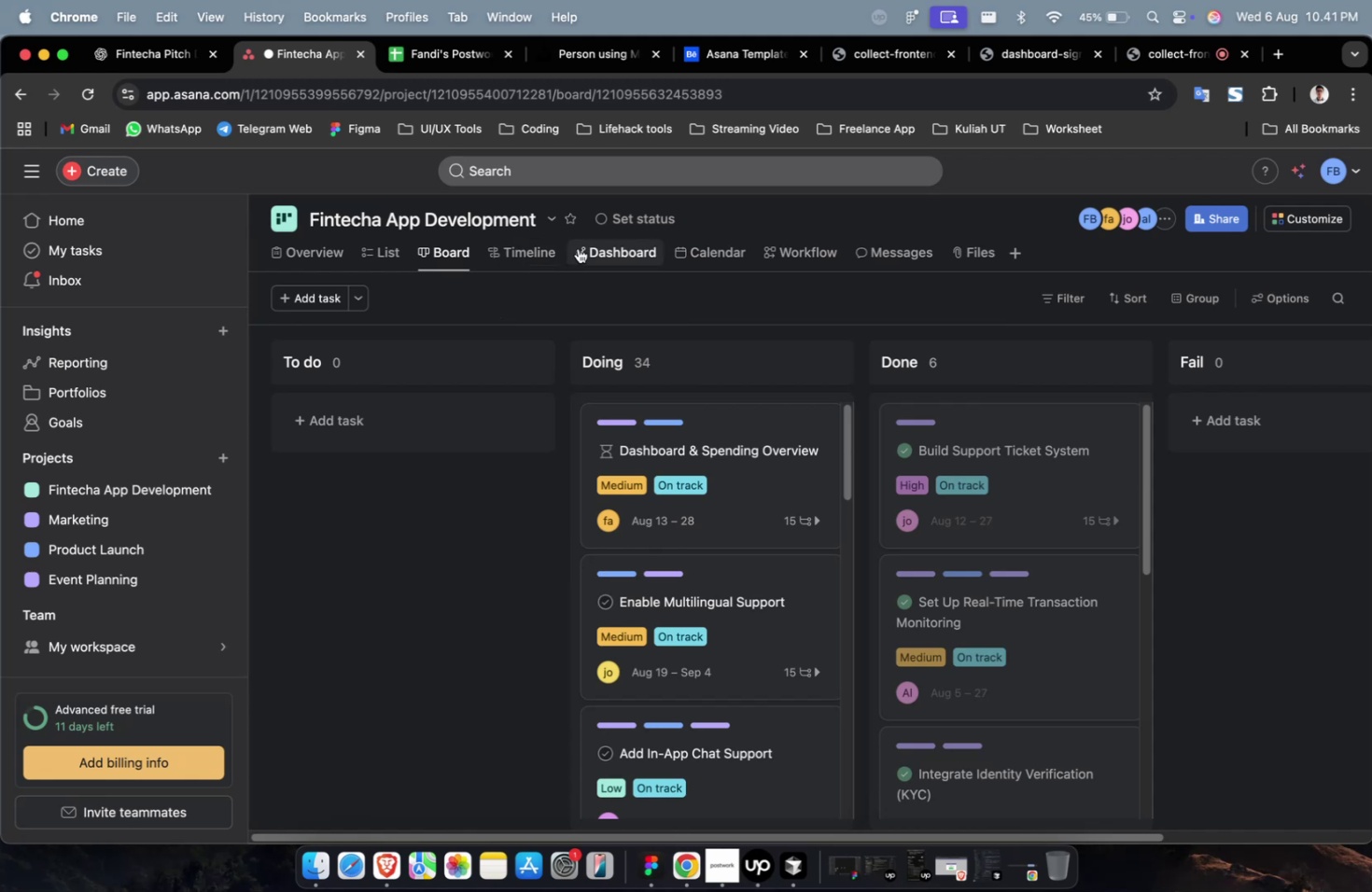 
double_click([578, 248])
 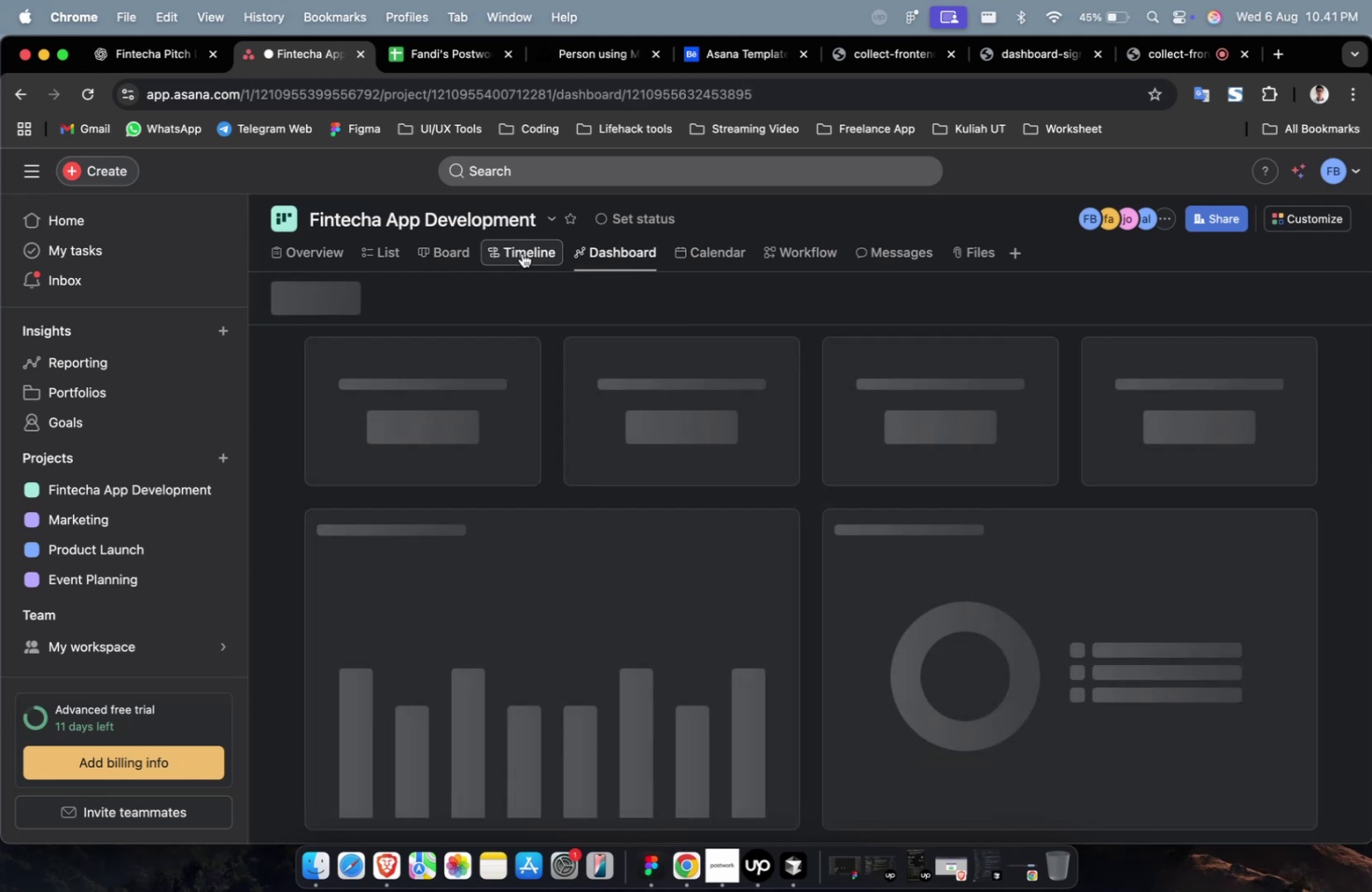 
triple_click([522, 253])
 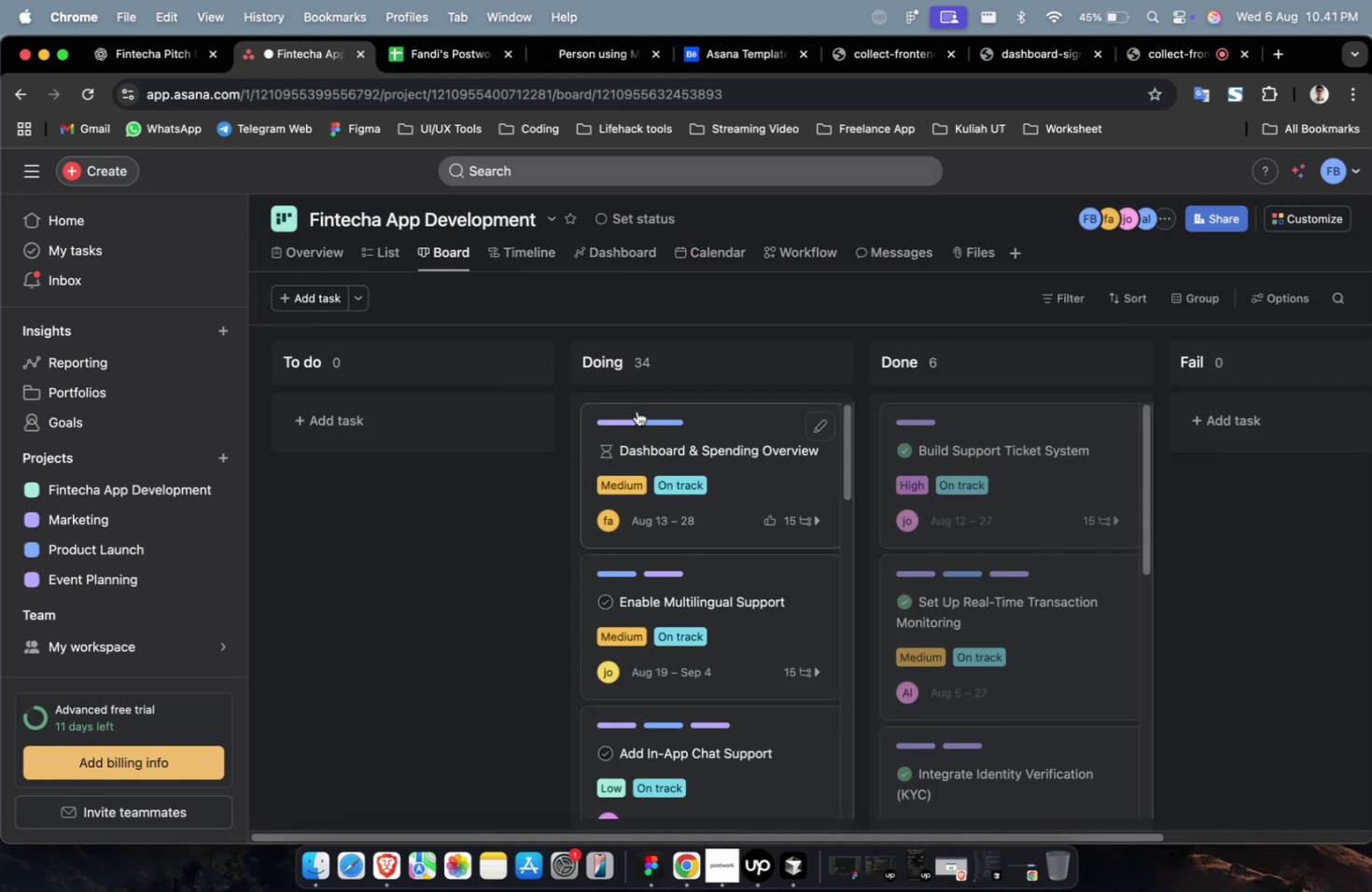 
hold_key(key=ShiftLeft, duration=0.74)
scroll: coordinate [705, 456], scroll_direction: down, amount: 4.0
 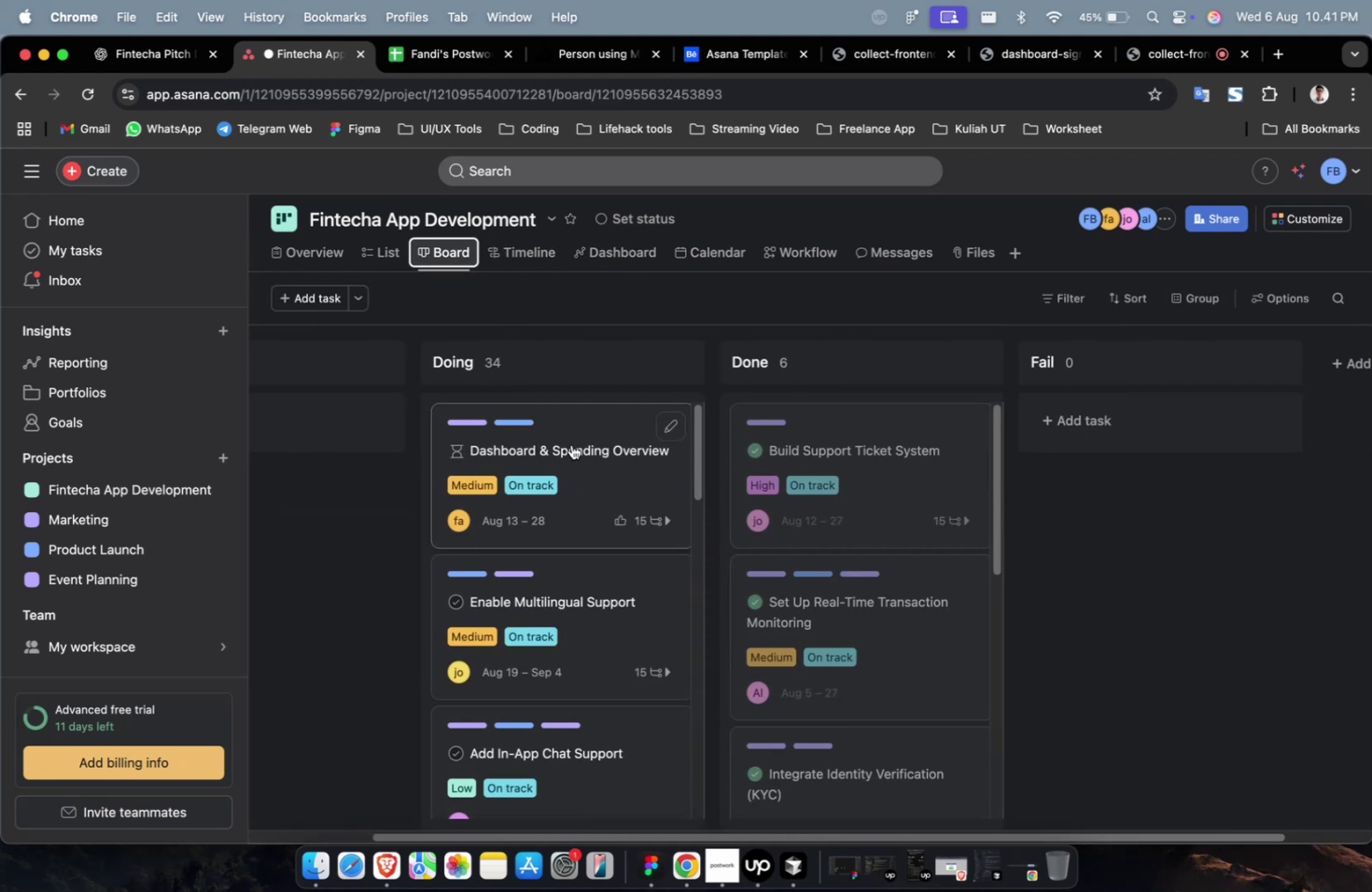 
left_click([571, 444])
 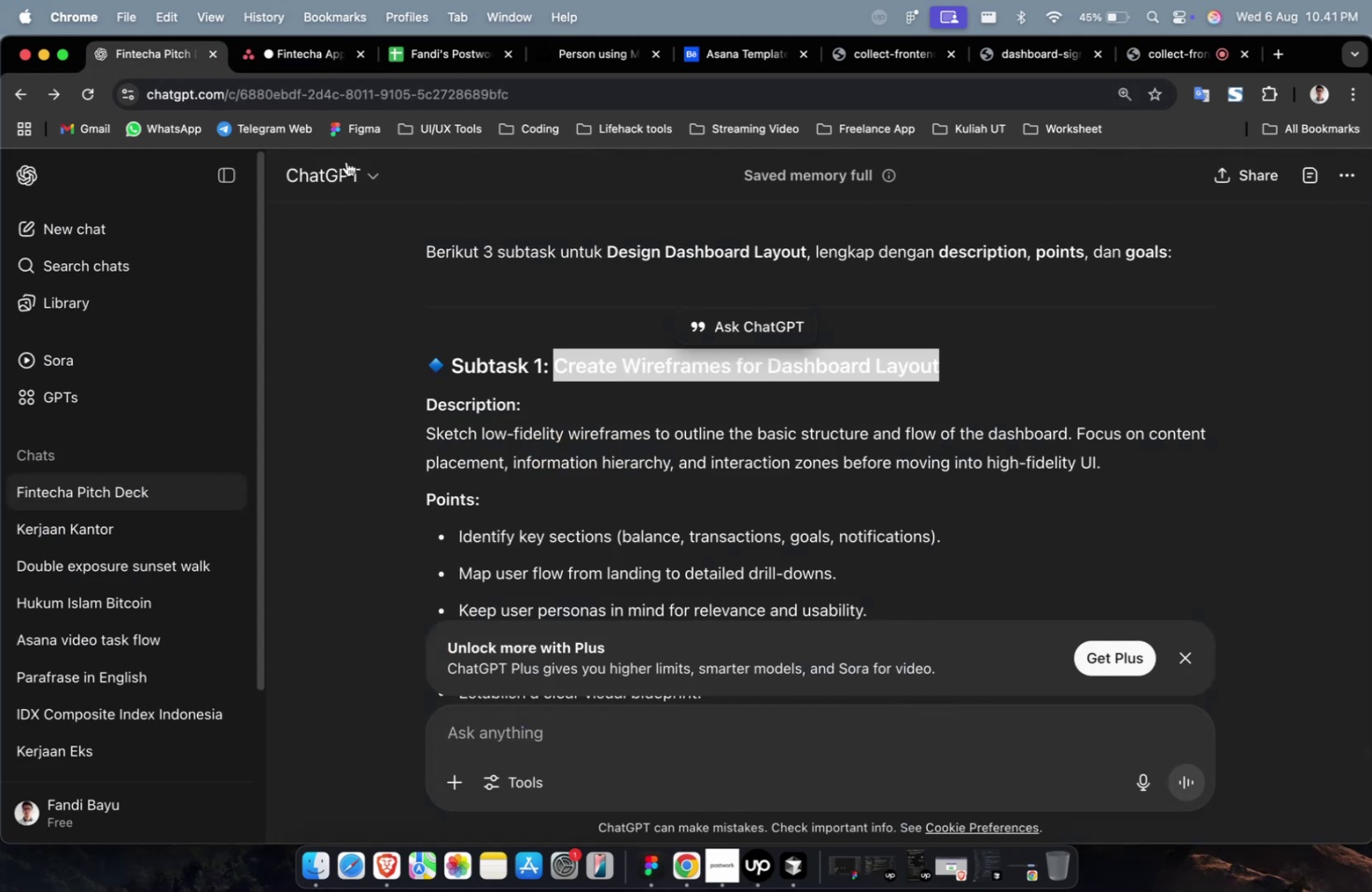 
scroll: coordinate [589, 311], scroll_direction: up, amount: 8.0
 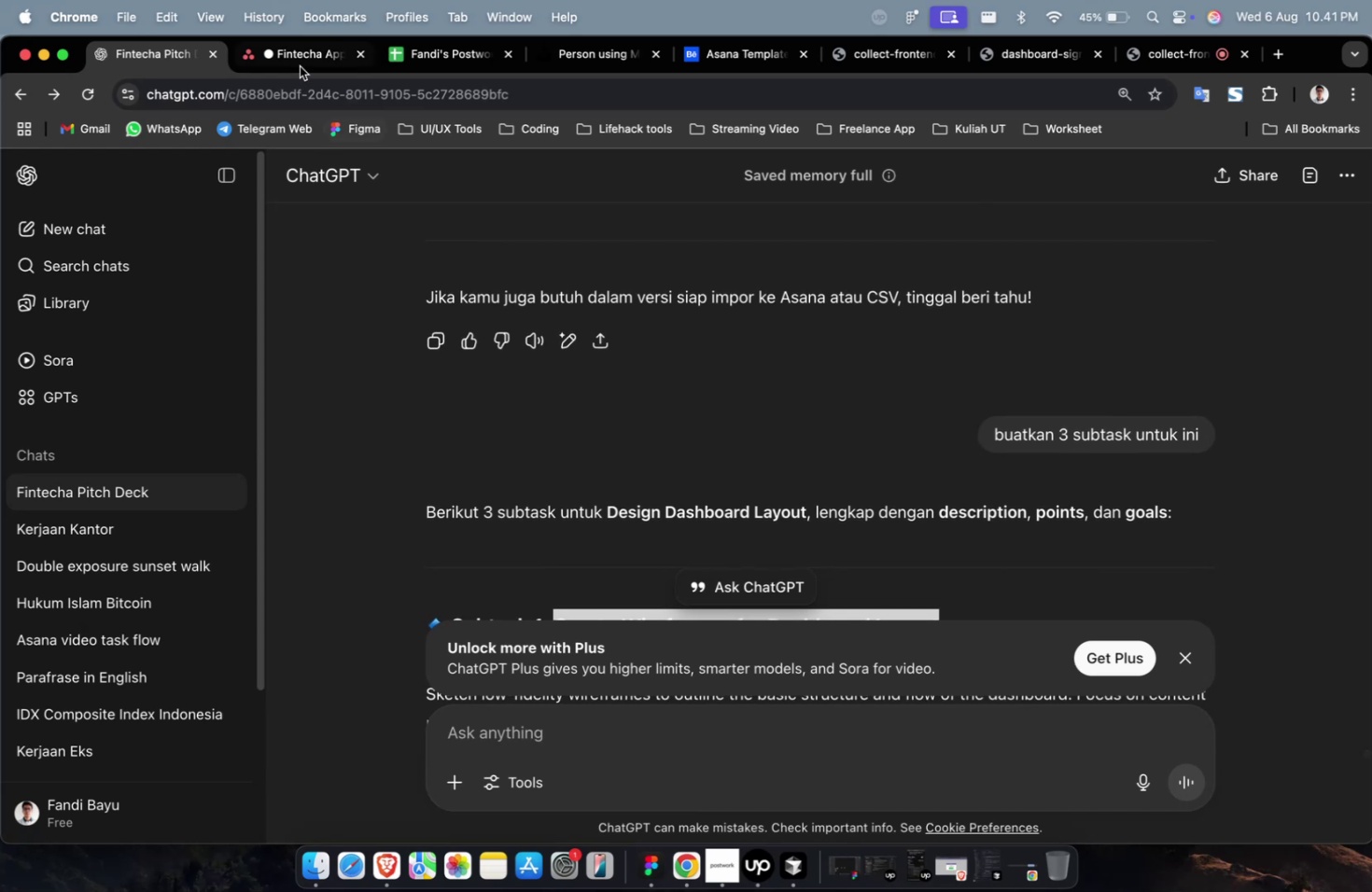 
left_click([300, 66])
 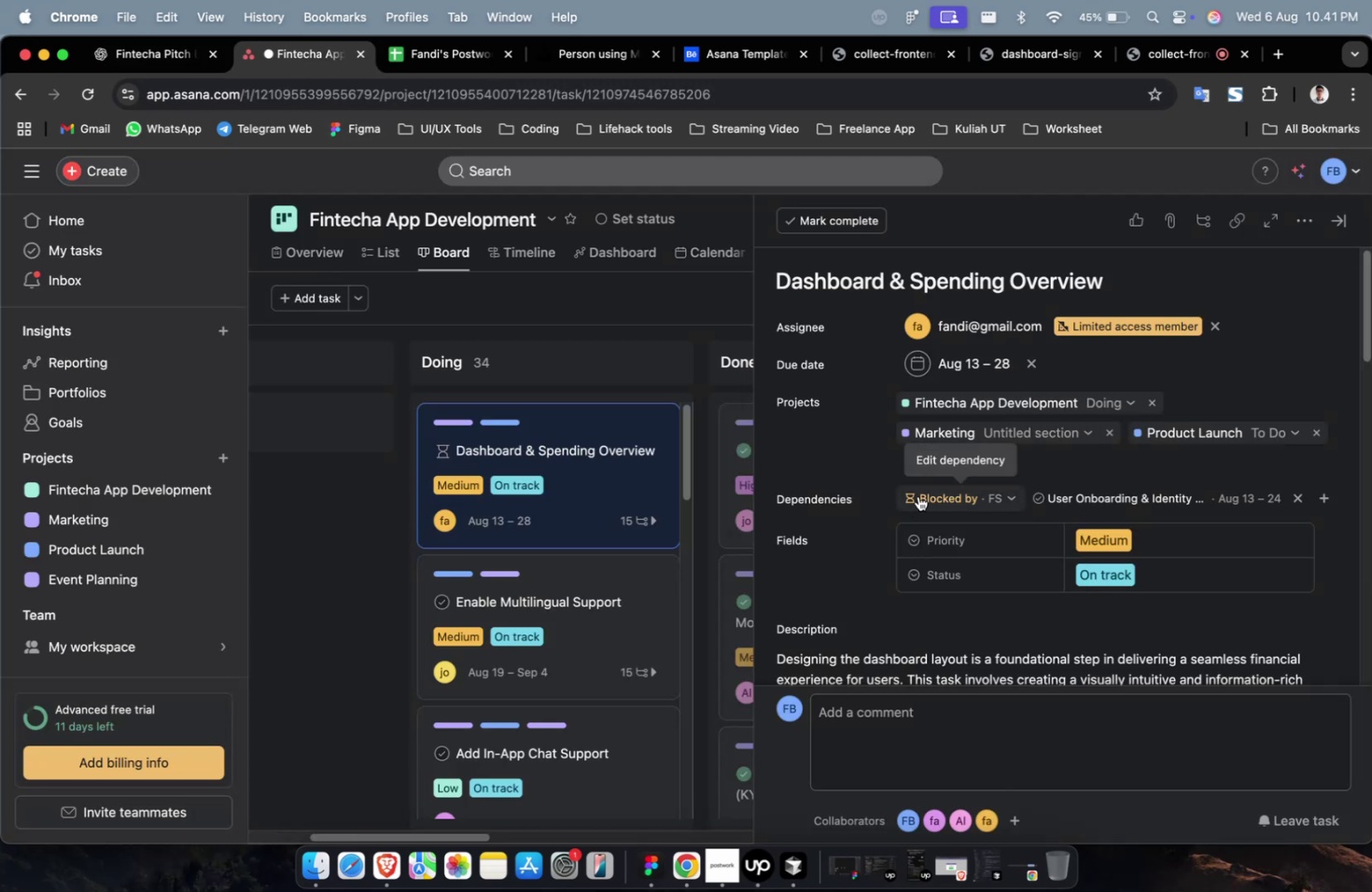 
scroll: coordinate [914, 499], scroll_direction: none, amount: 0.0
 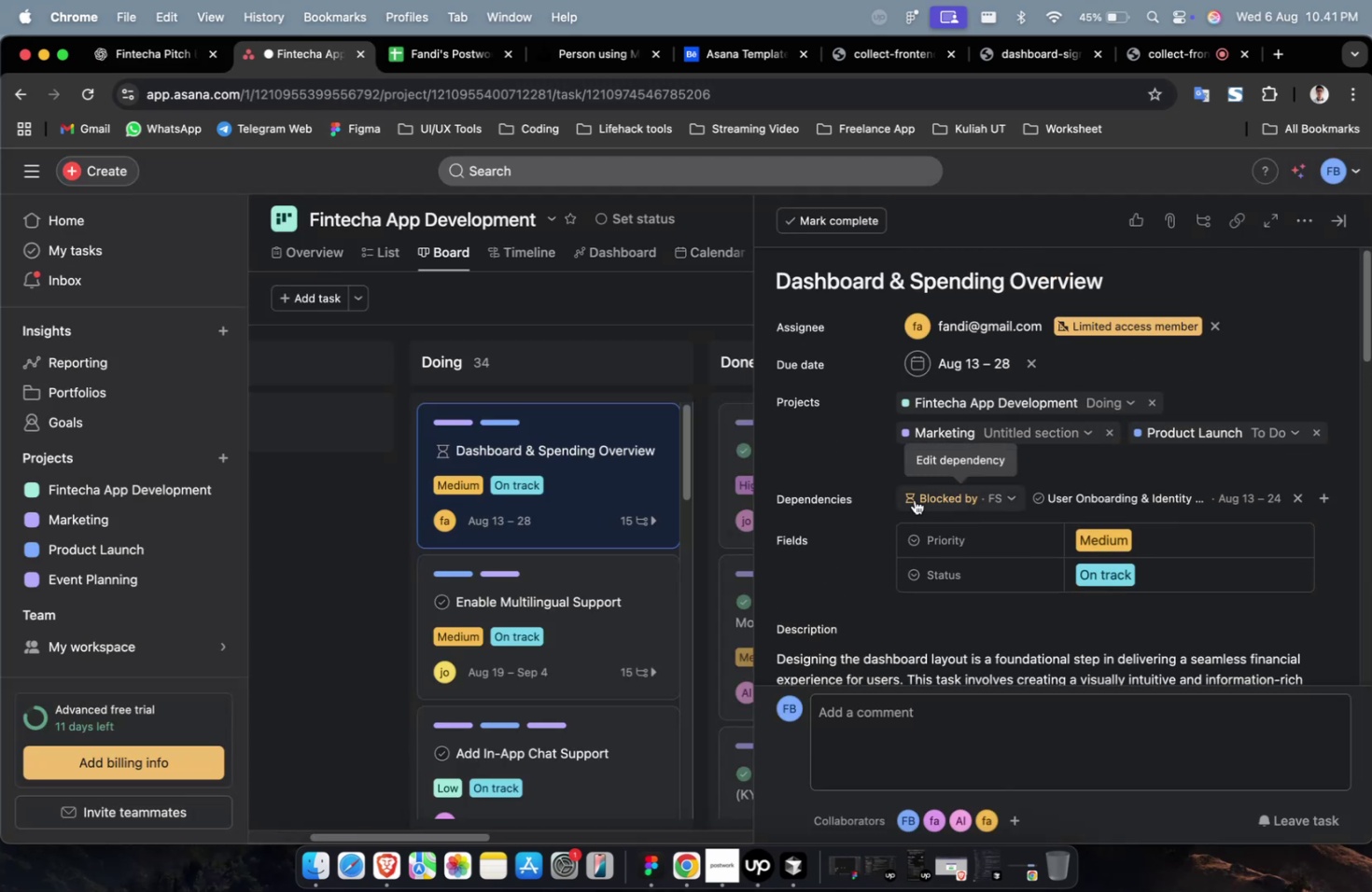 
scroll: coordinate [914, 497], scroll_direction: down, amount: 20.0
 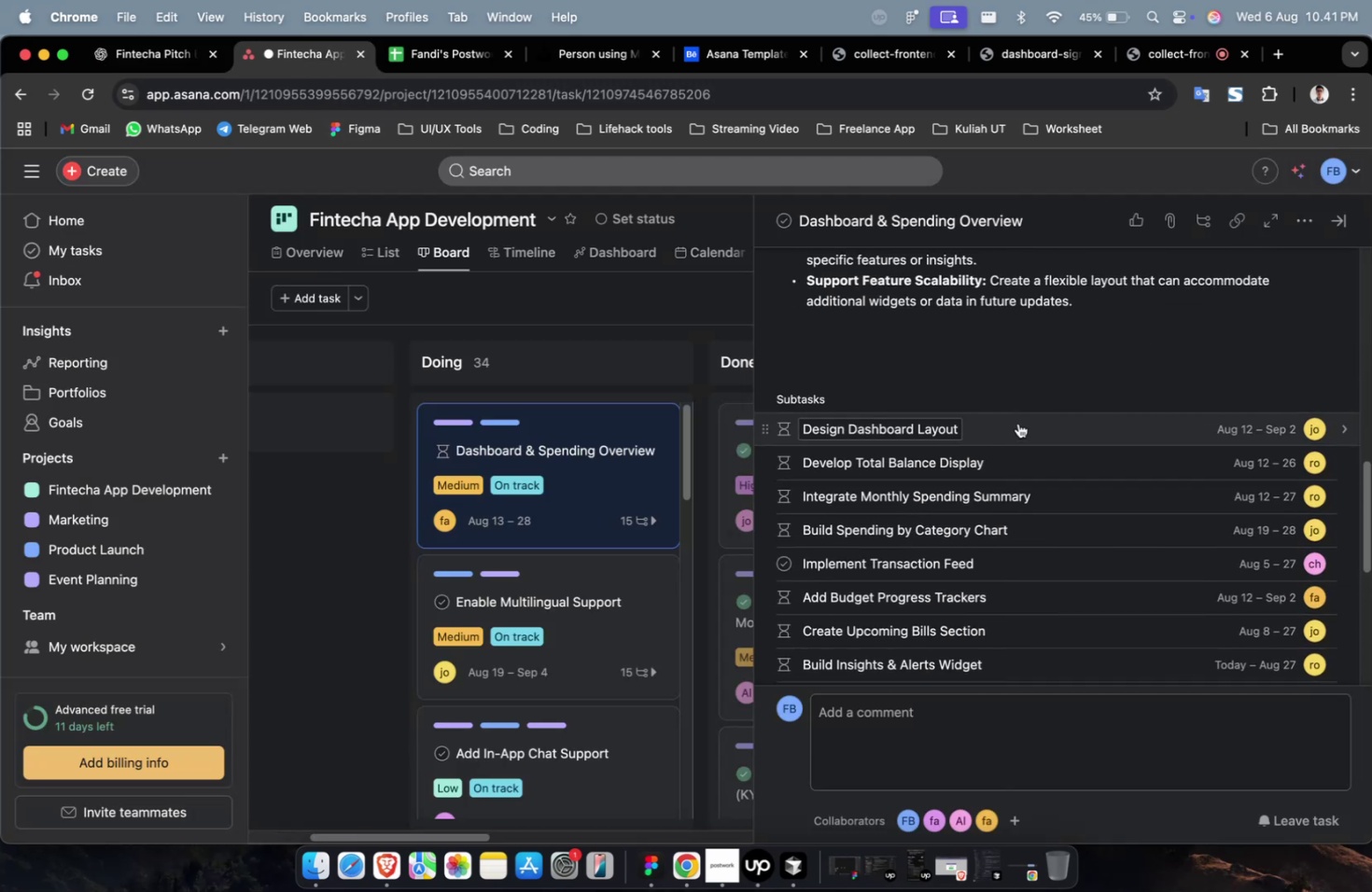 
left_click([1020, 422])
 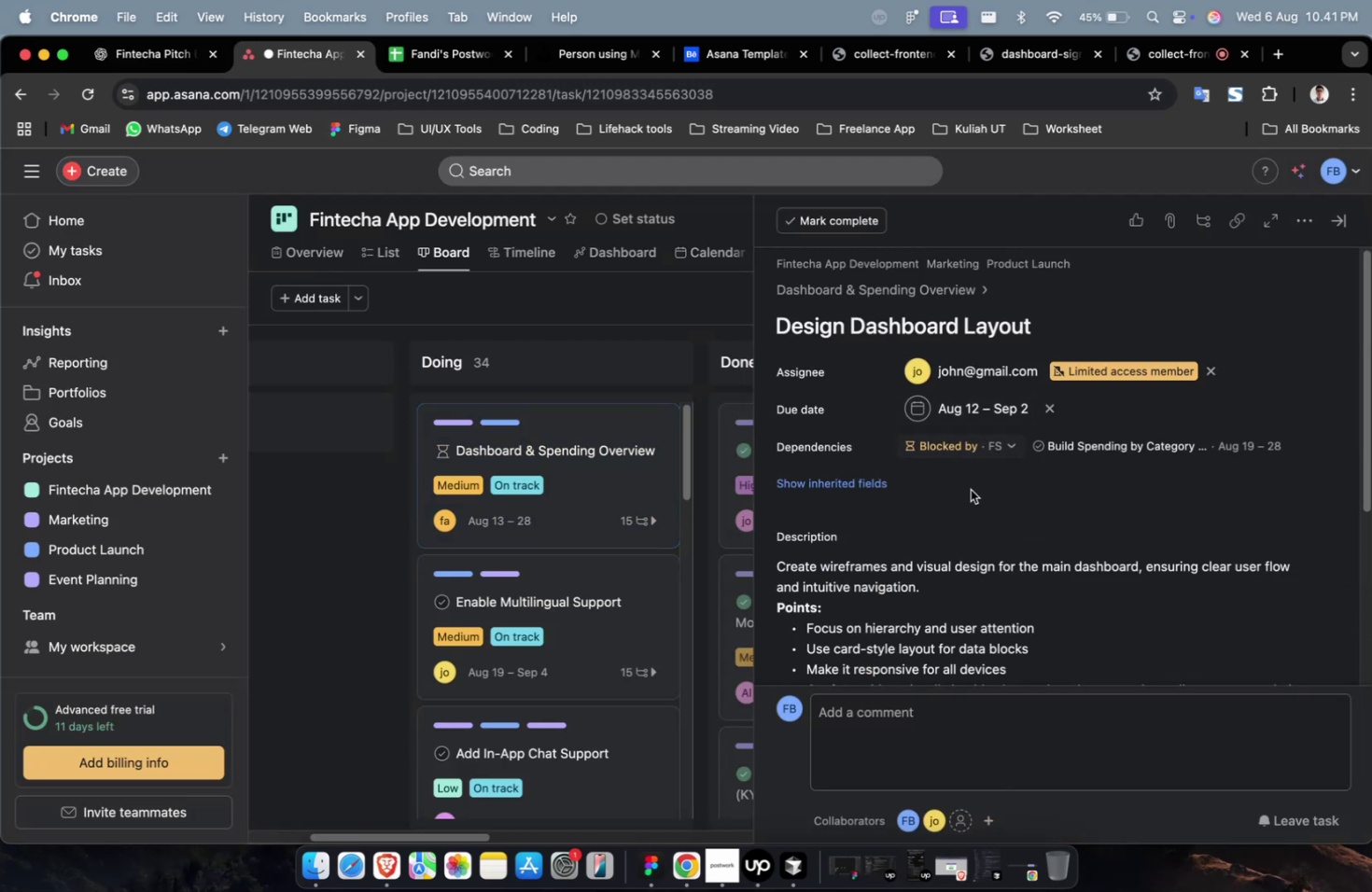 
scroll: coordinate [947, 542], scroll_direction: down, amount: 9.0
 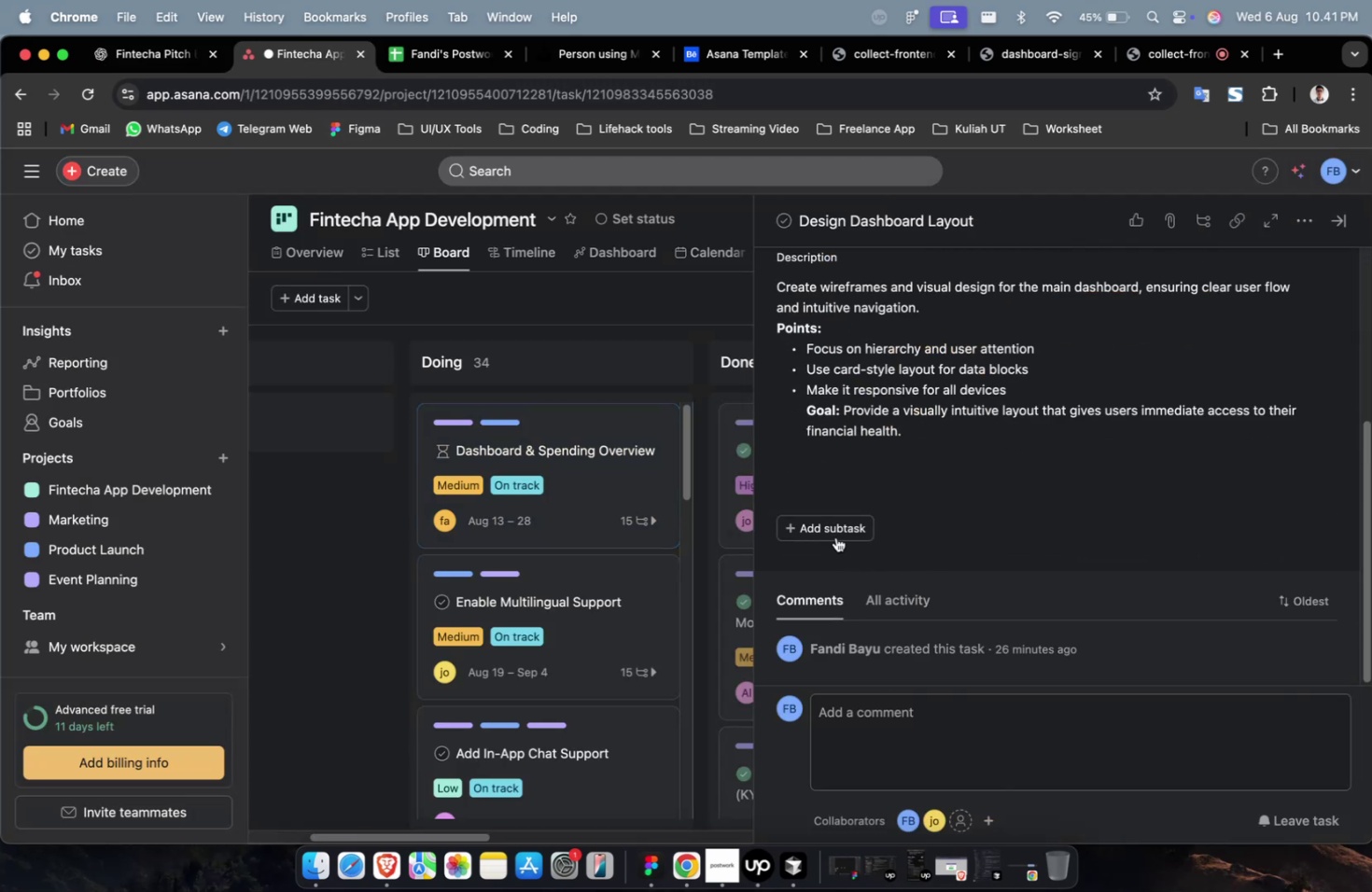 
left_click([834, 527])
 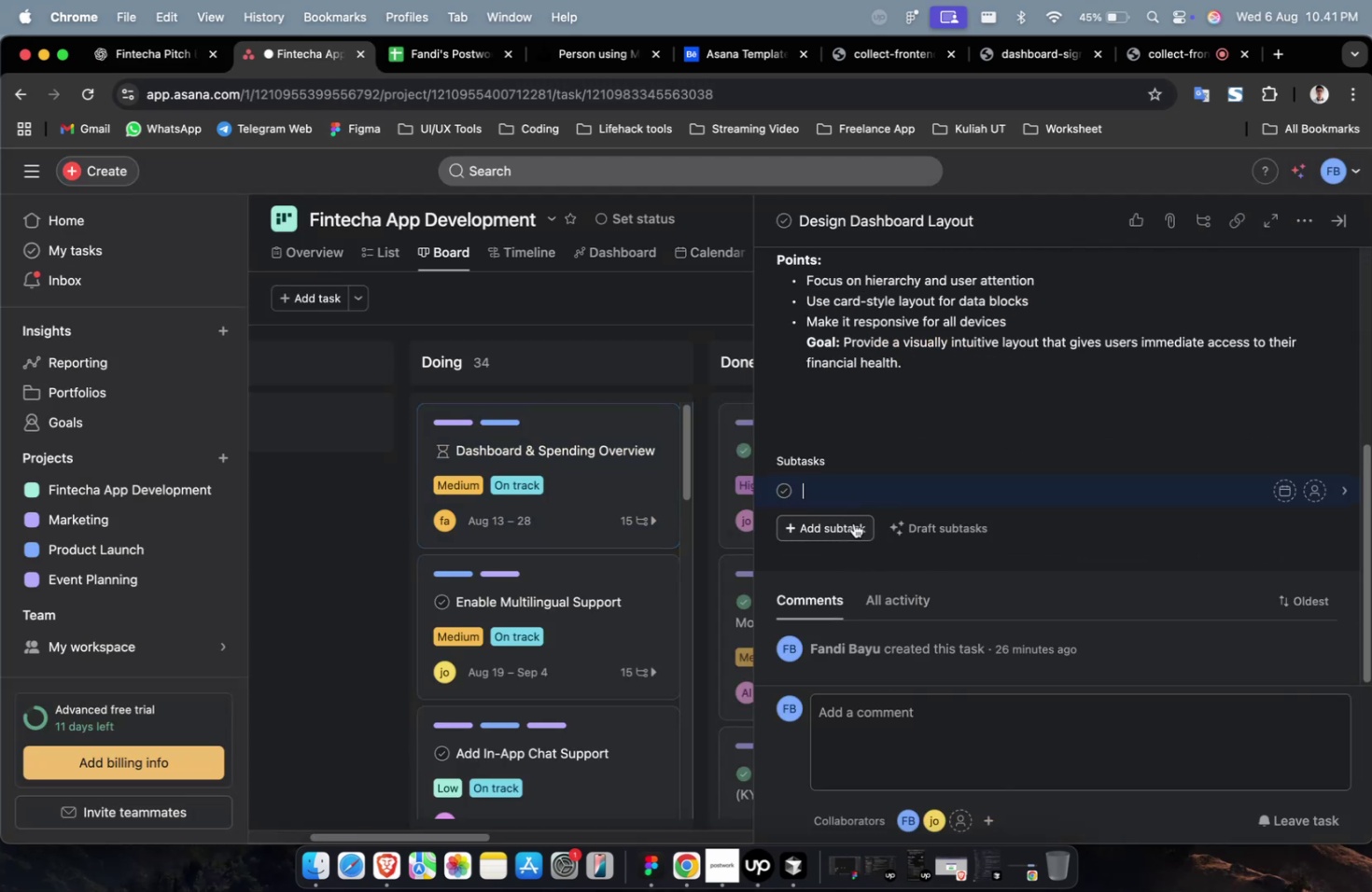 
key(Meta+CommandLeft)
 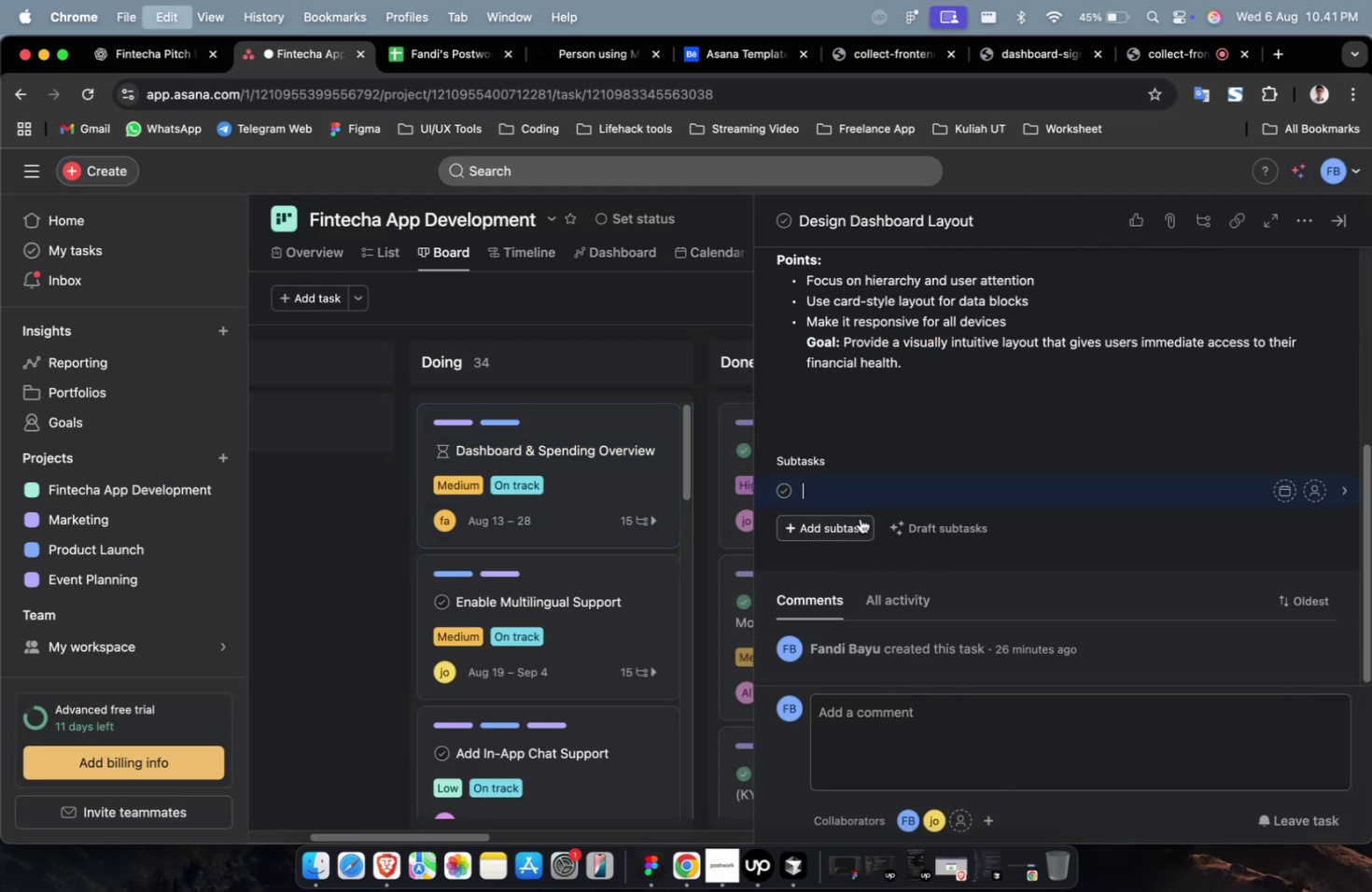 
key(Meta+V)
 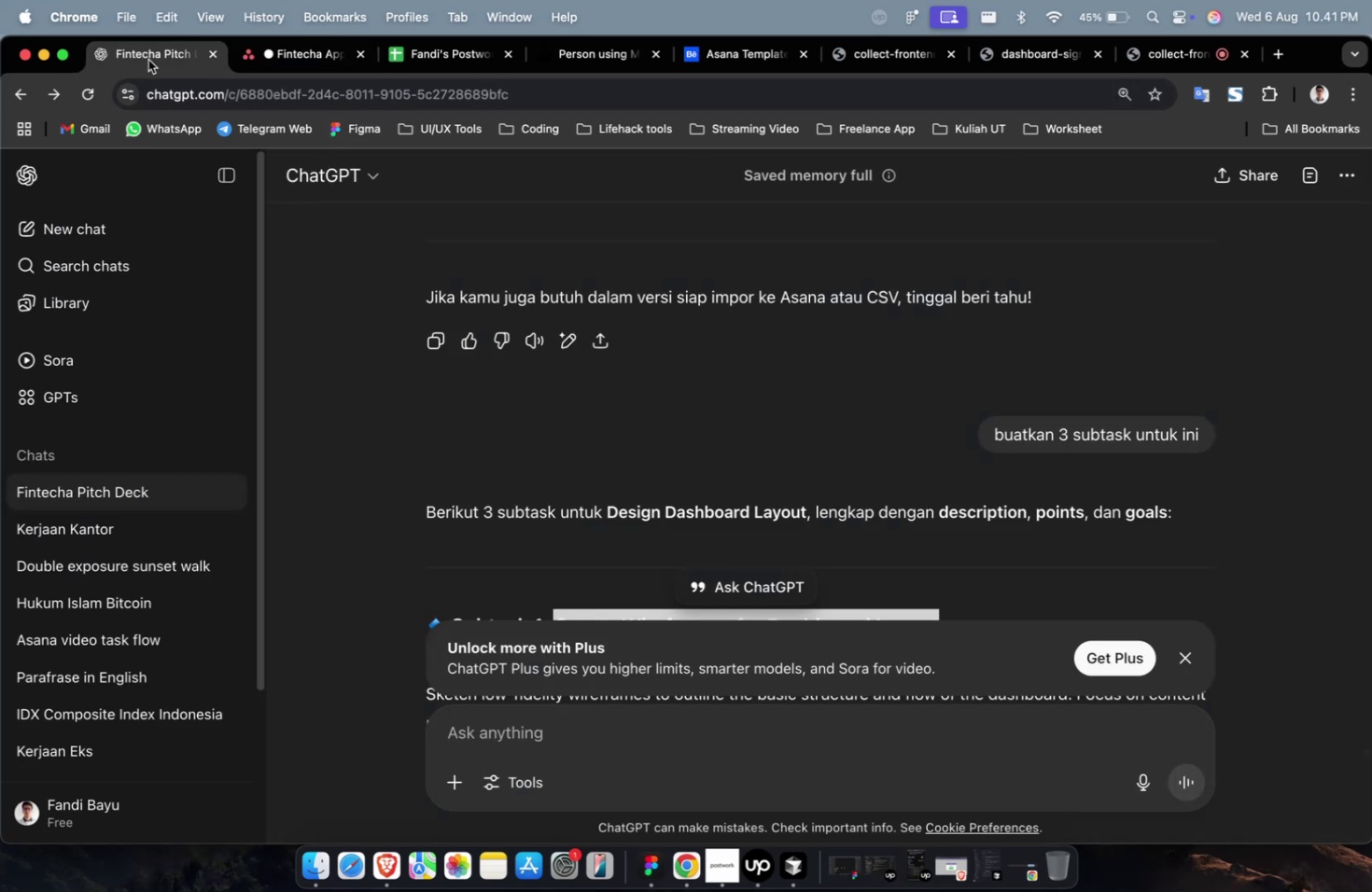 
scroll: coordinate [690, 455], scroll_direction: down, amount: 22.0
 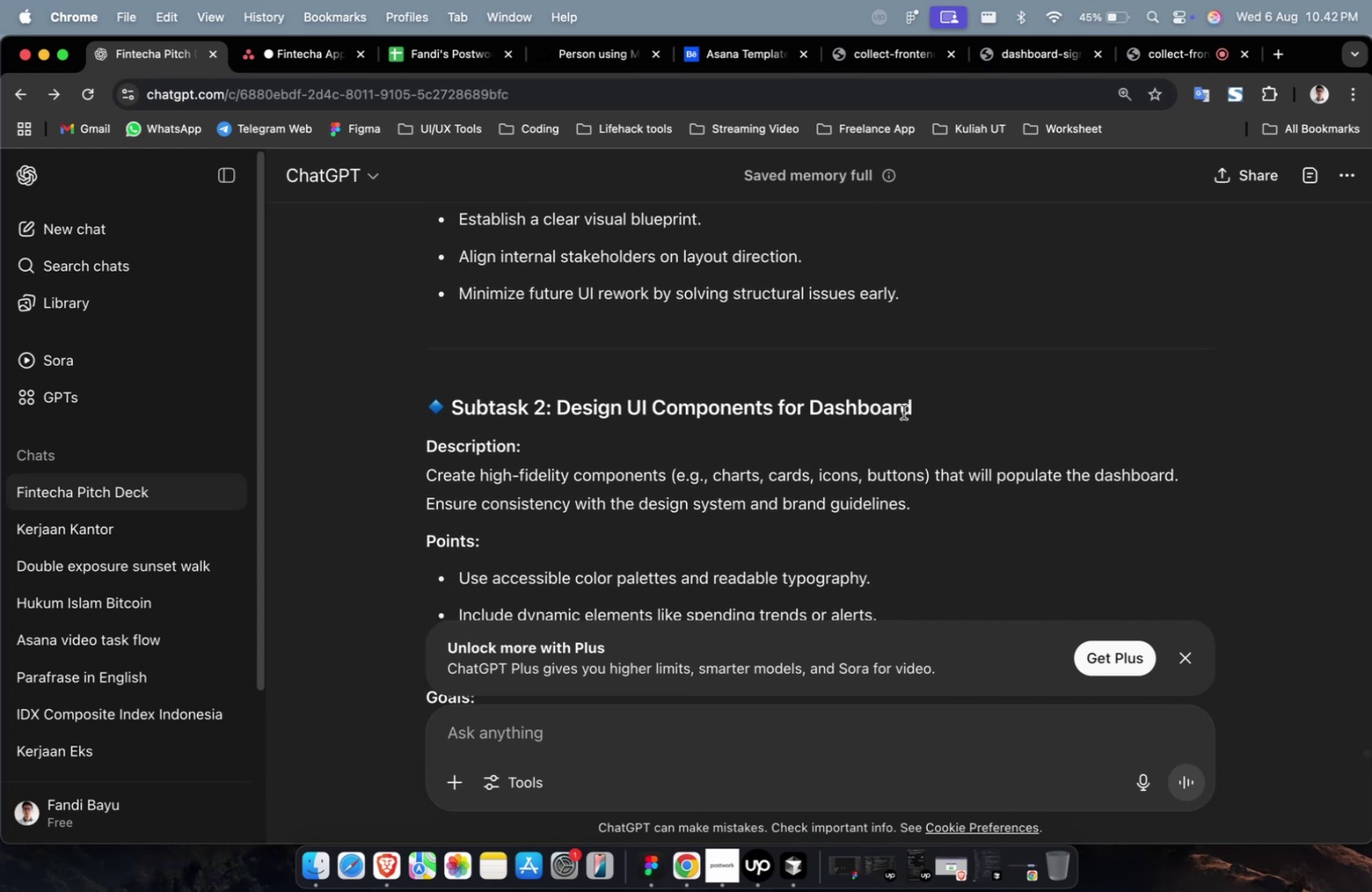 
left_click_drag(start_coordinate=[920, 409], to_coordinate=[557, 416])
 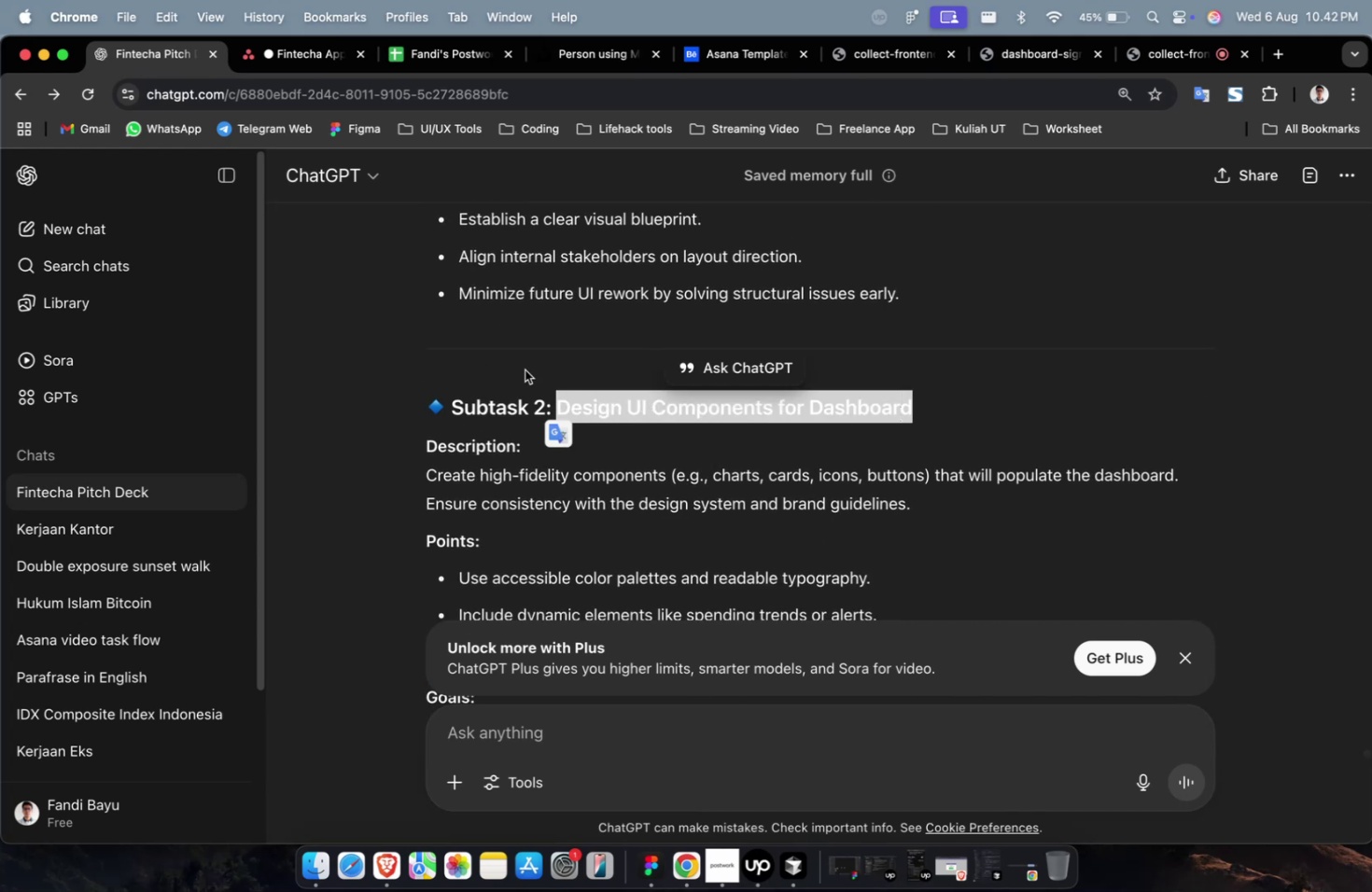 
key(Meta+CommandLeft)
 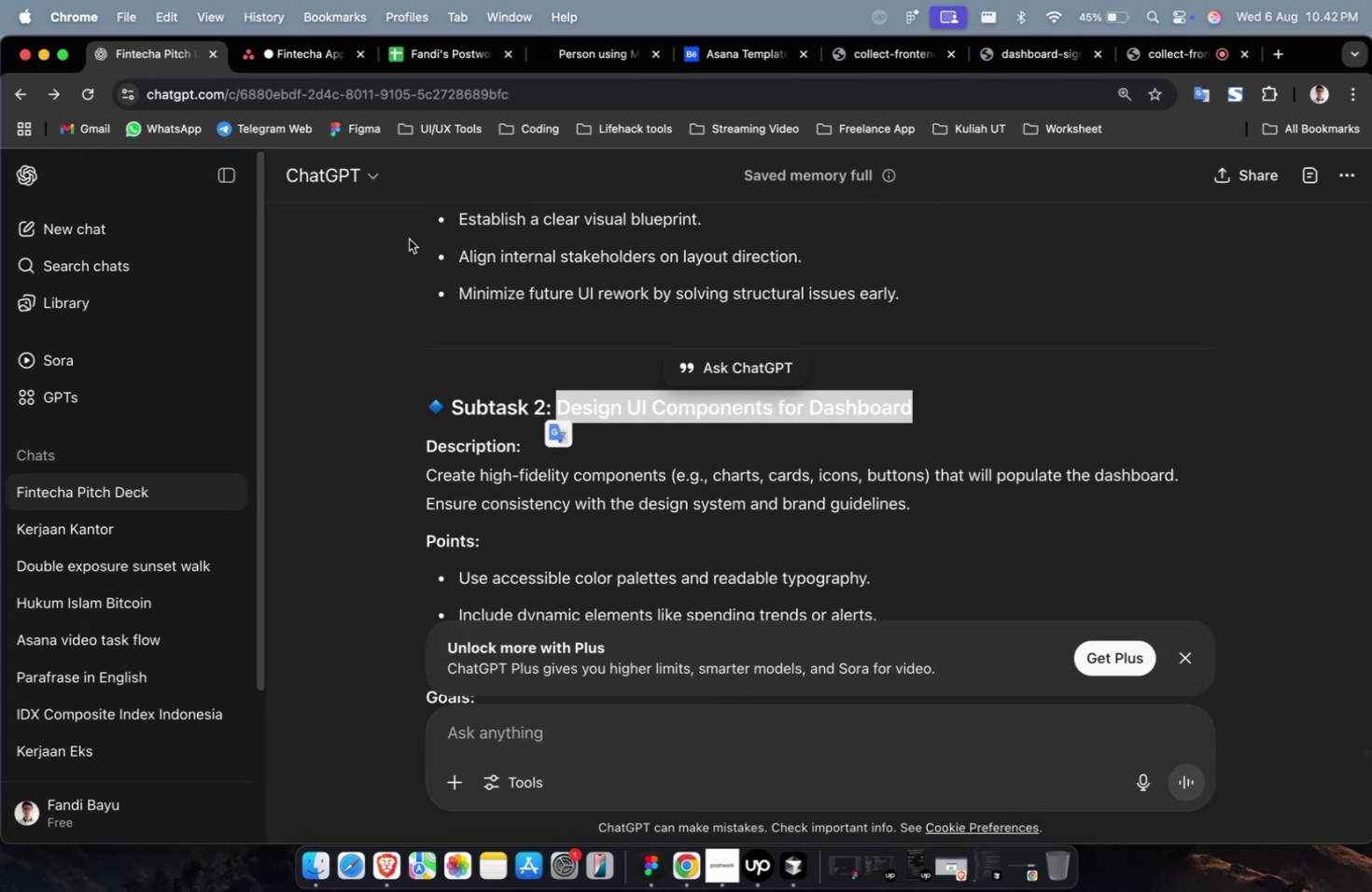 
key(Meta+C)
 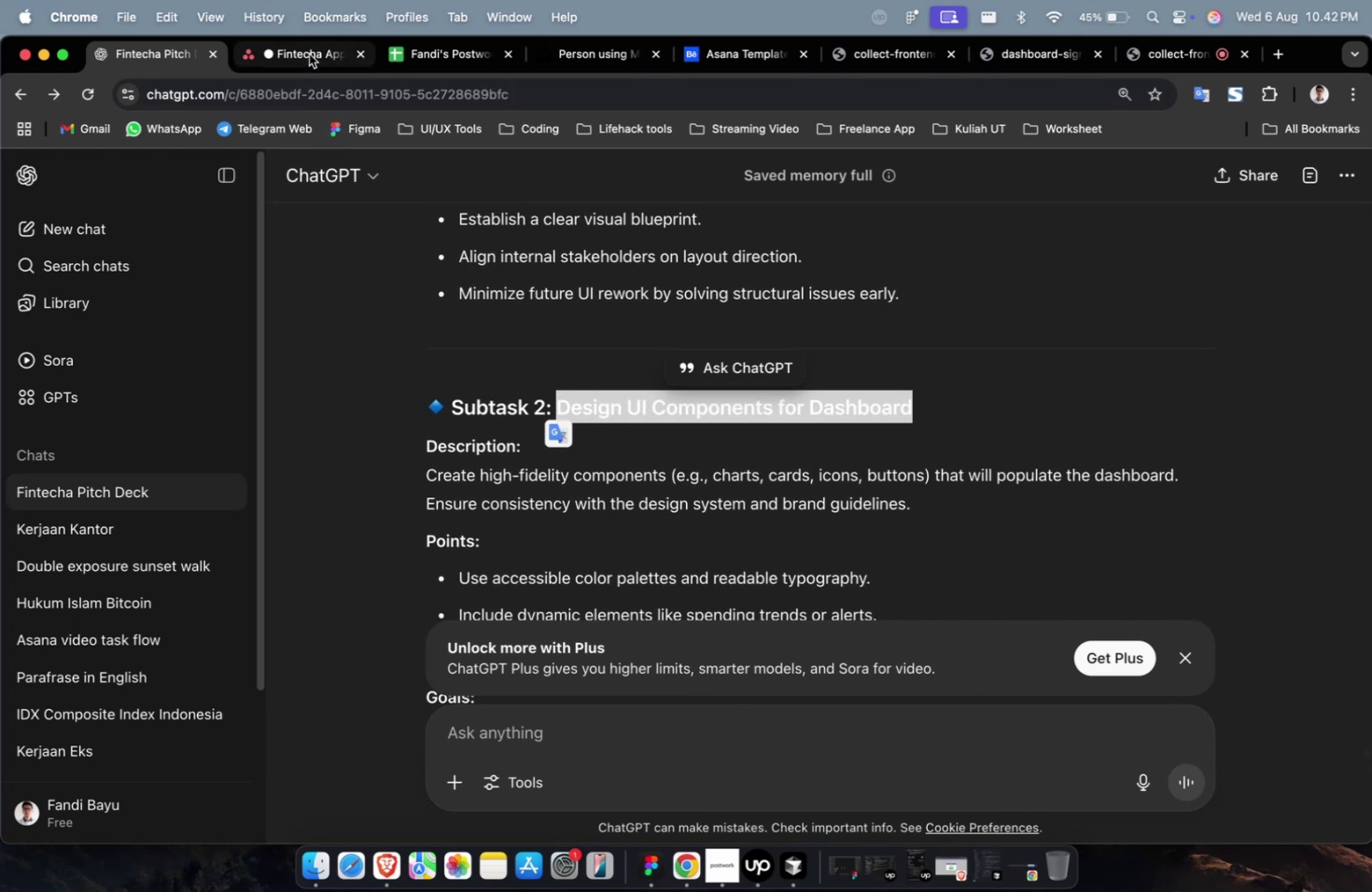 
left_click([309, 54])
 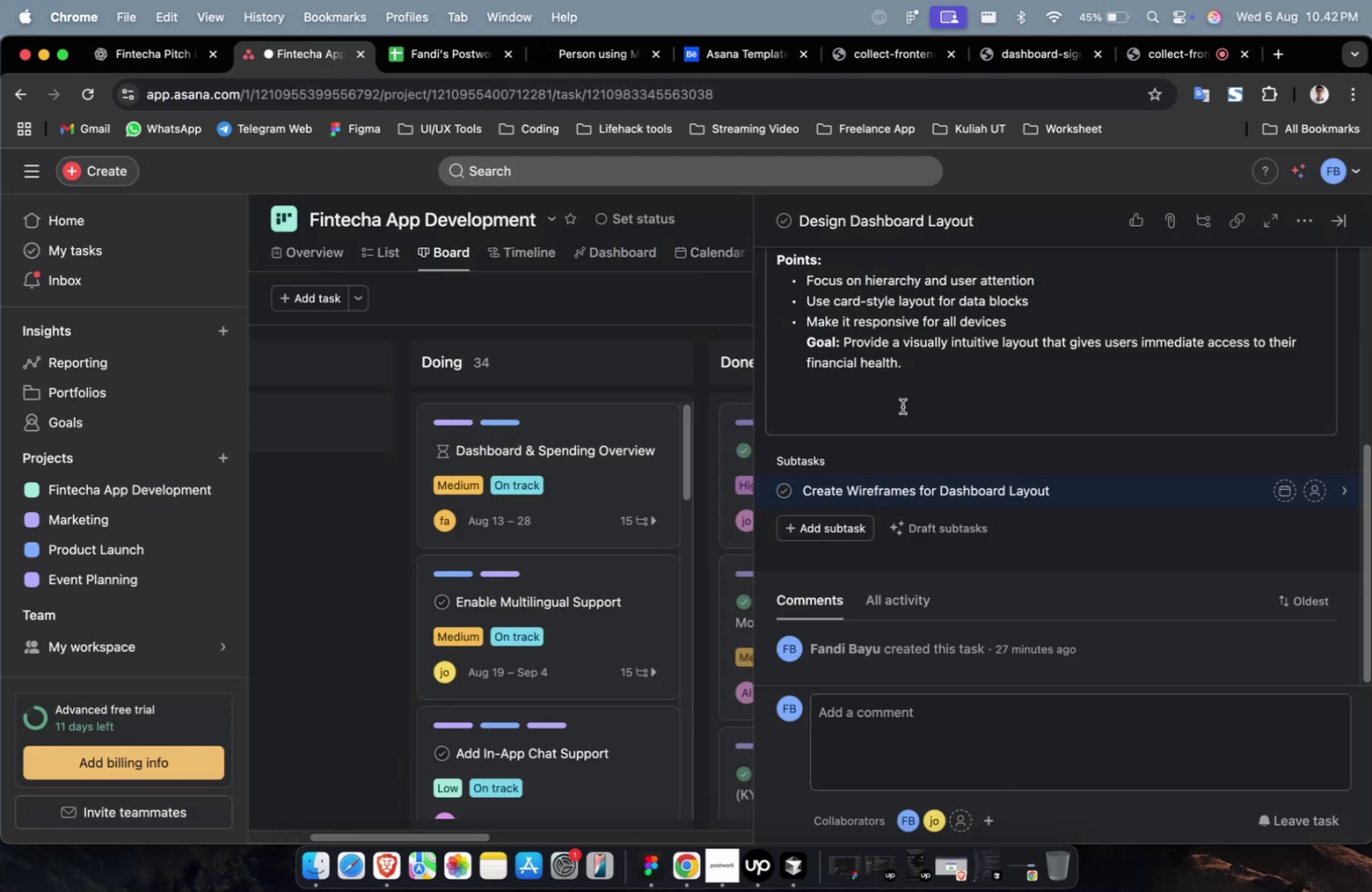 
scroll: coordinate [902, 406], scroll_direction: down, amount: 2.0
 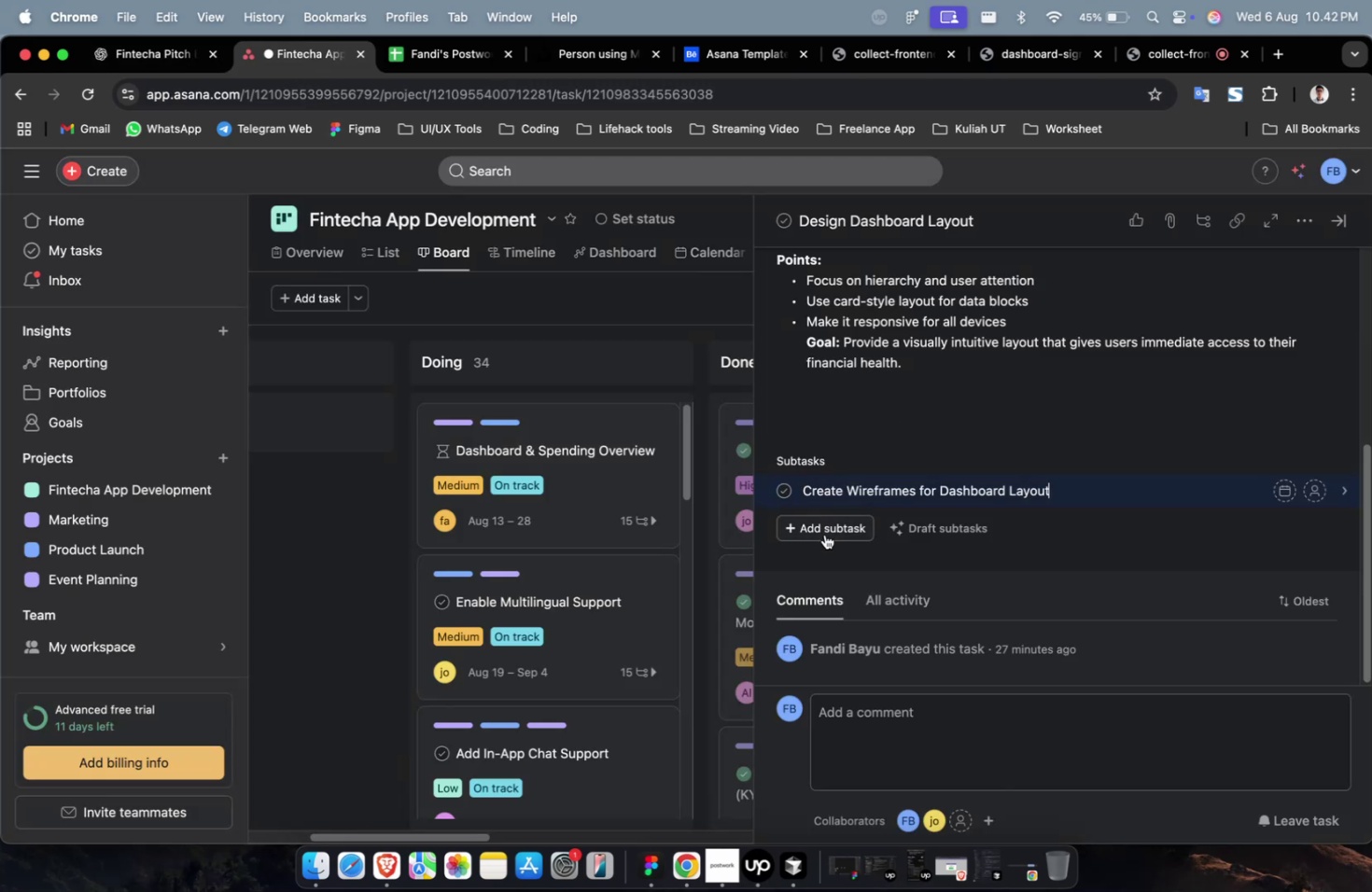 
left_click([826, 538])
 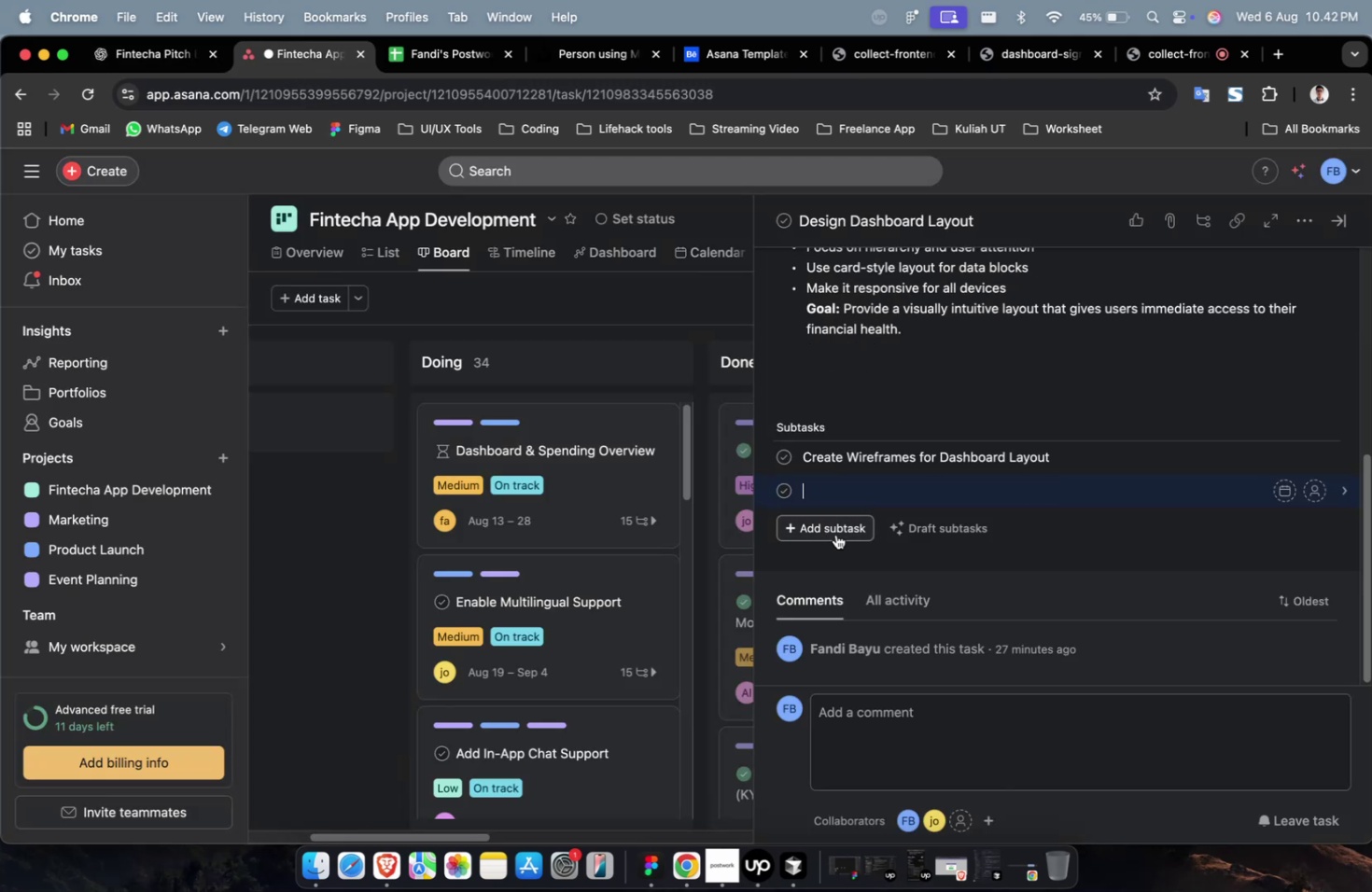 
key(Meta+V)
 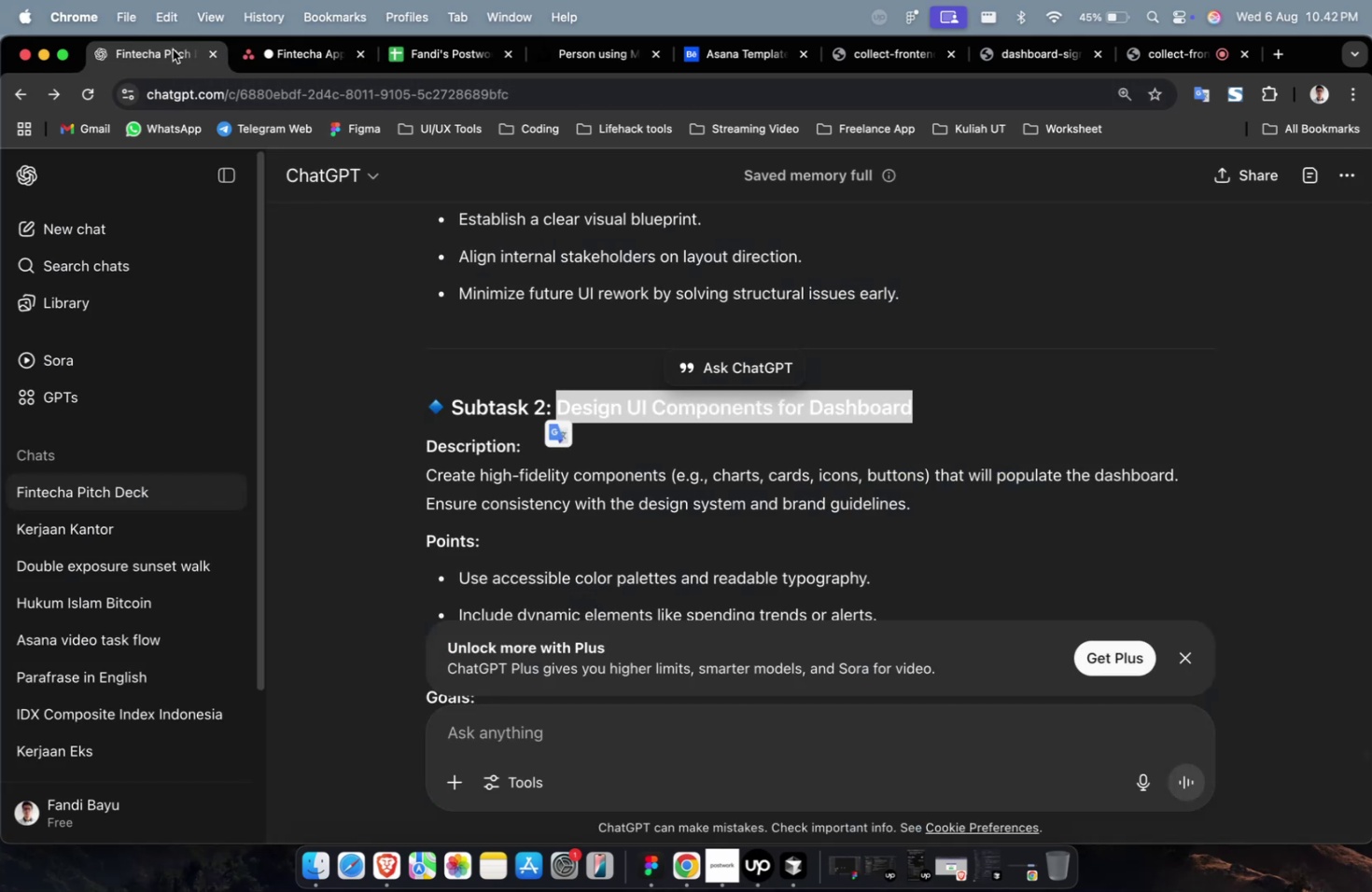 
scroll: coordinate [850, 421], scroll_direction: down, amount: 14.0
 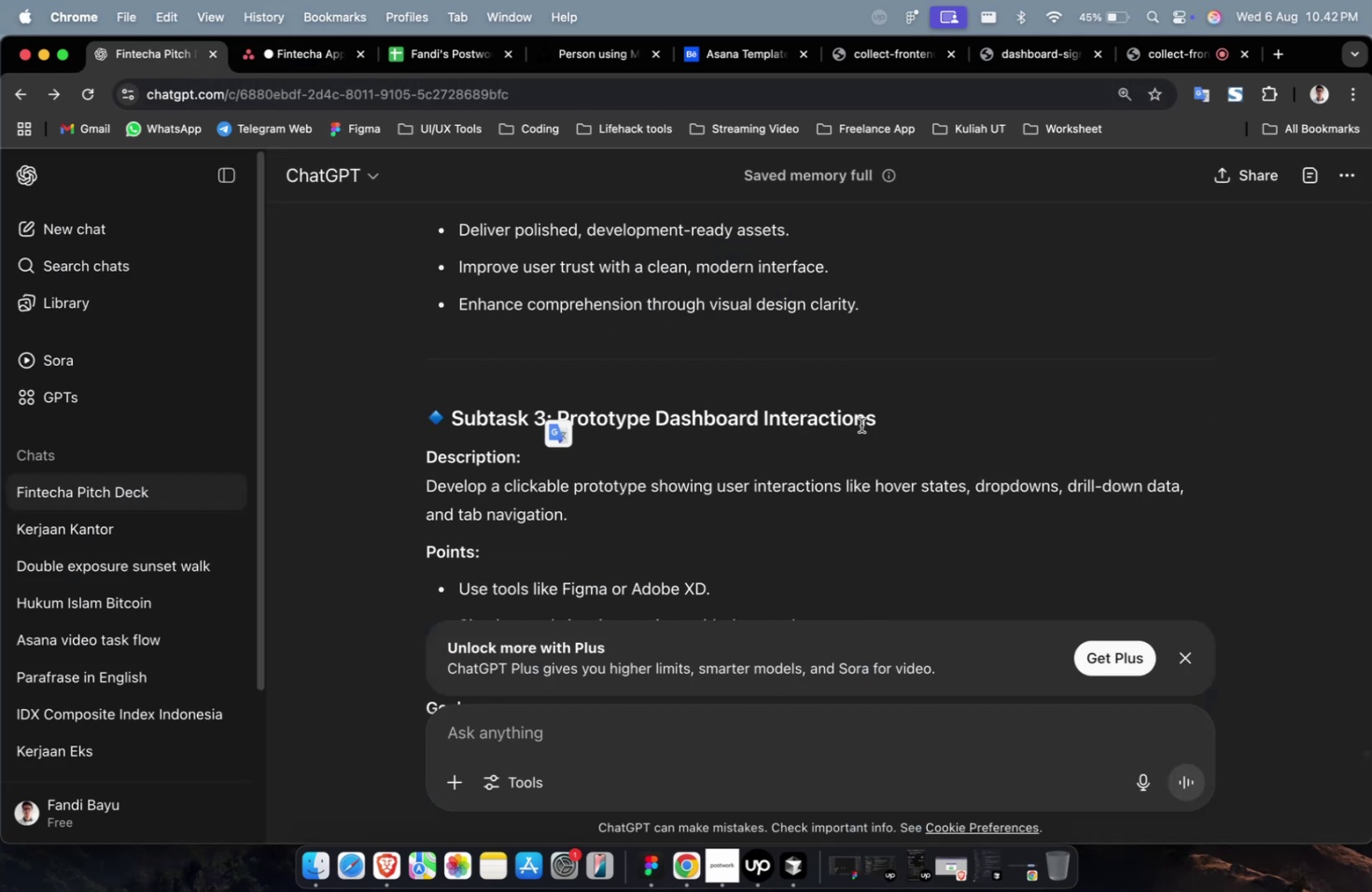 
left_click_drag(start_coordinate=[894, 422], to_coordinate=[559, 415])
 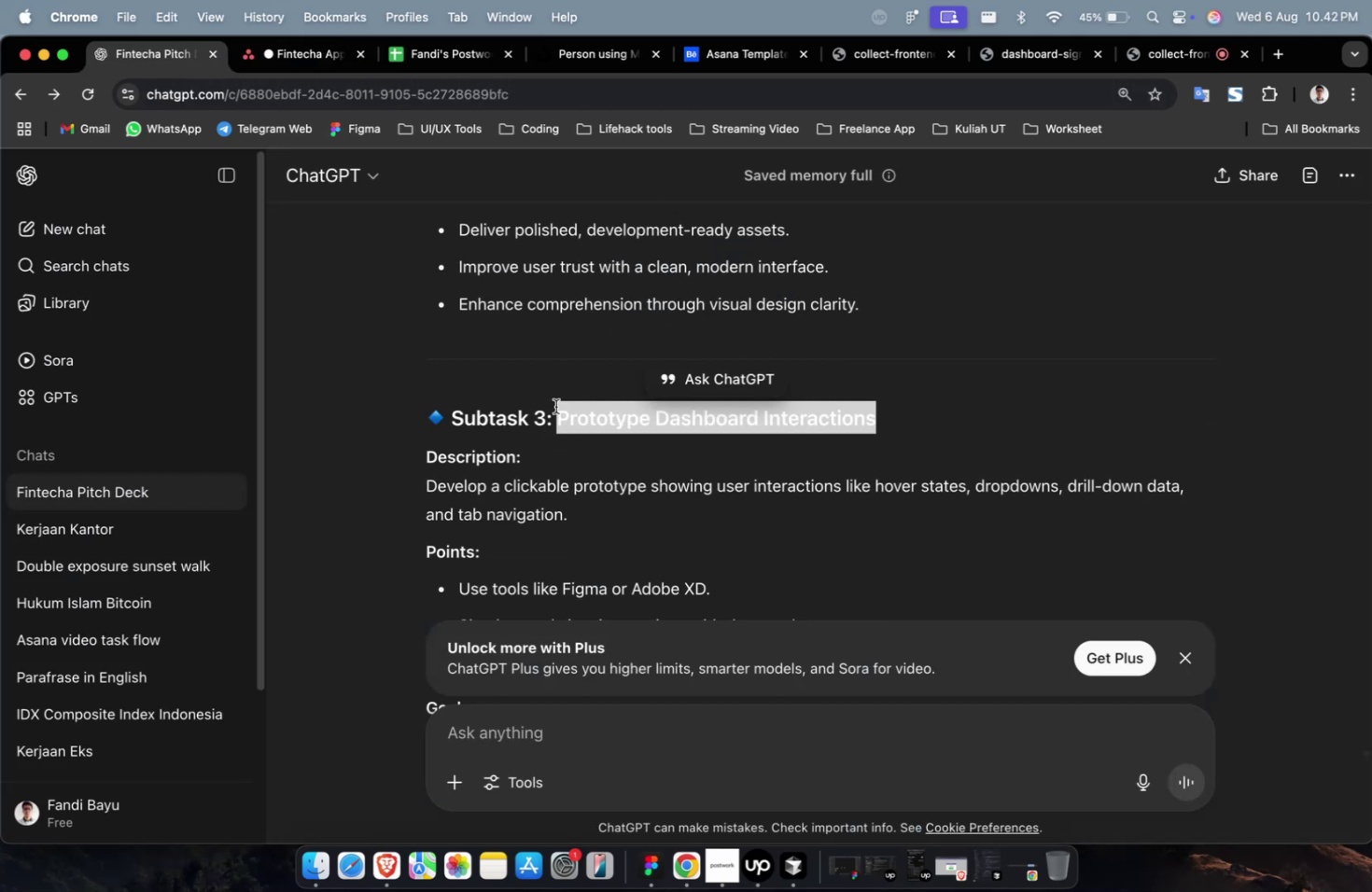 
key(Meta+CommandLeft)
 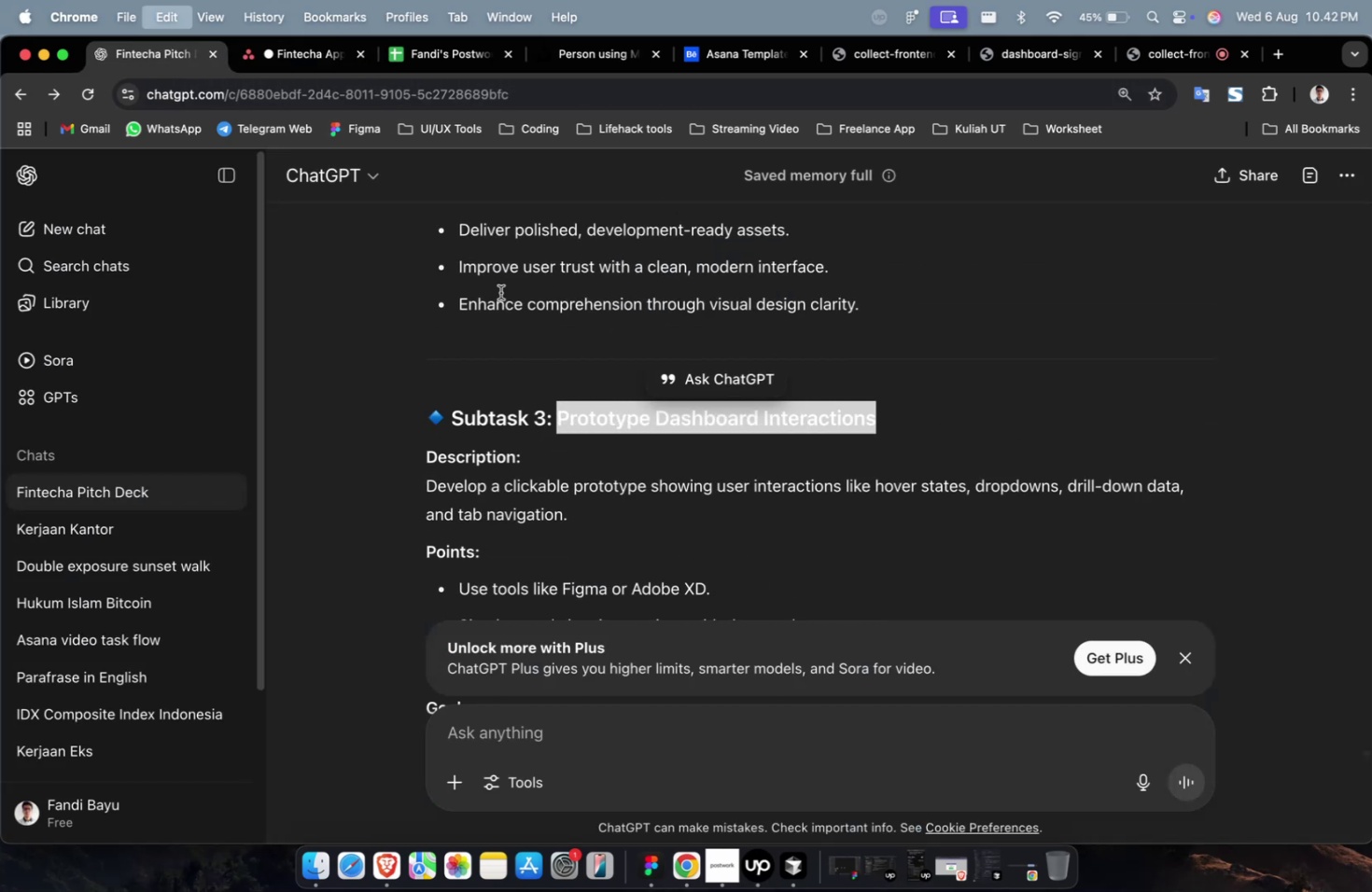 
key(Meta+C)
 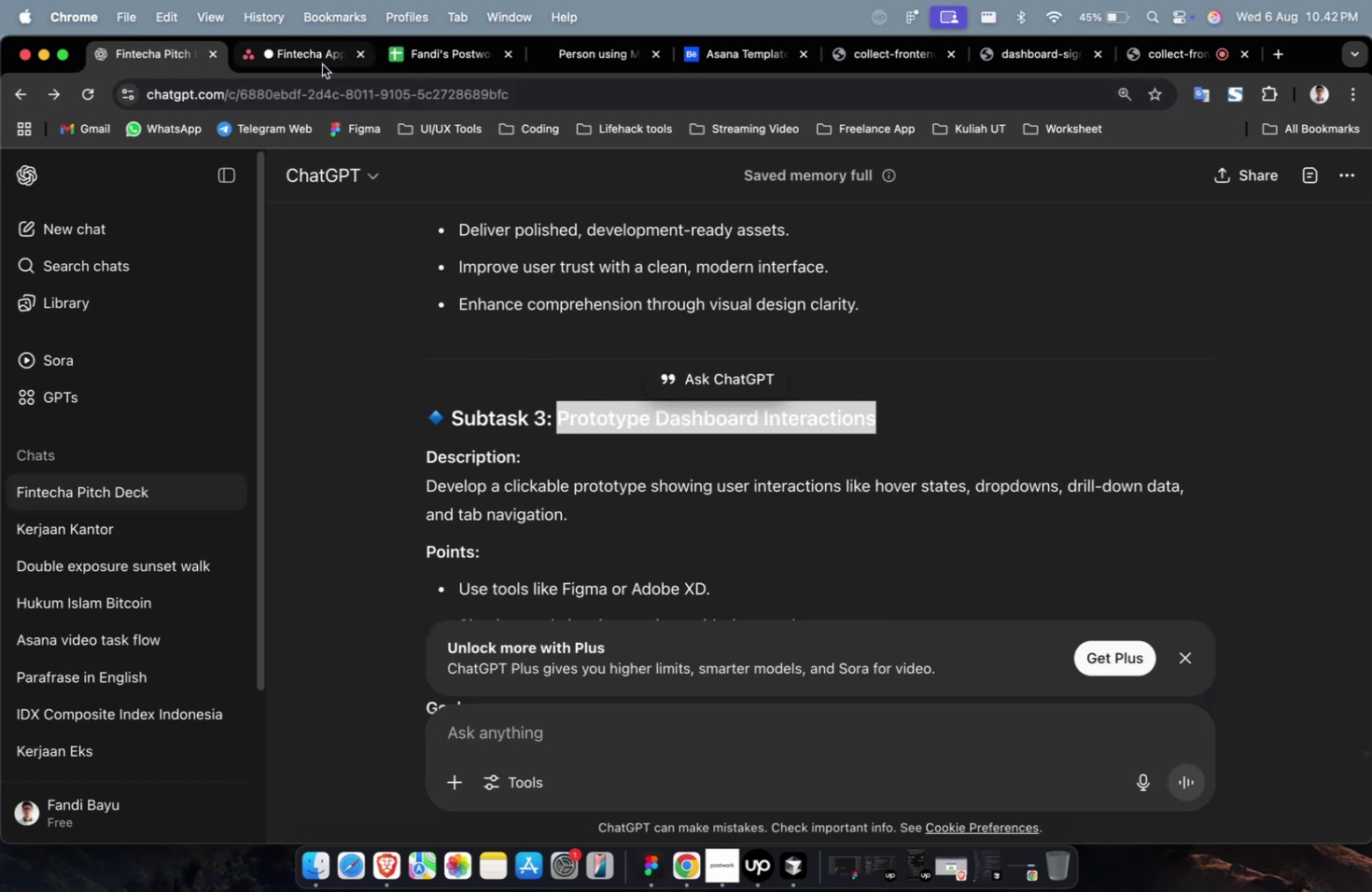 
left_click([322, 64])
 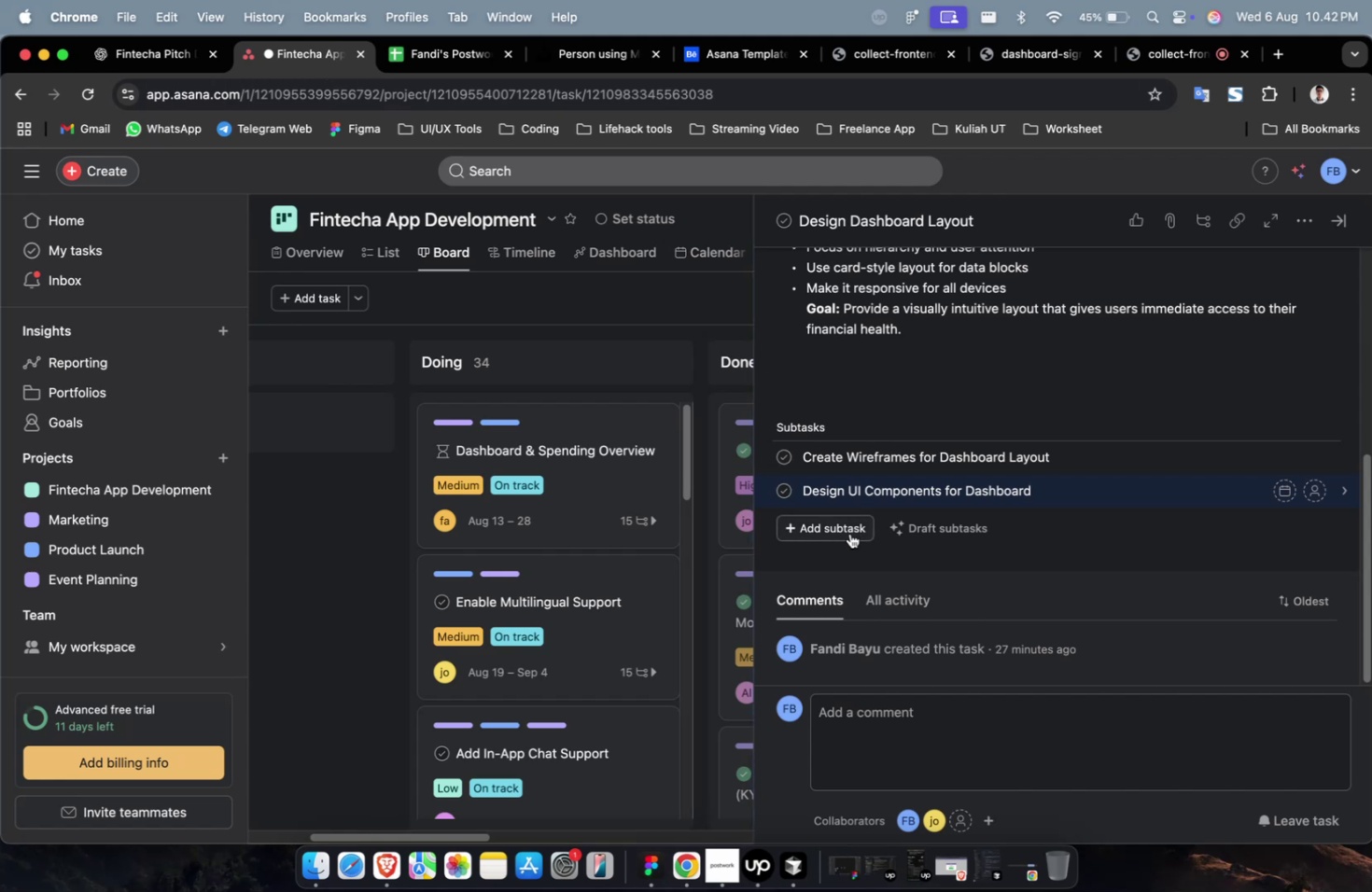 
key(Meta+CommandLeft)
 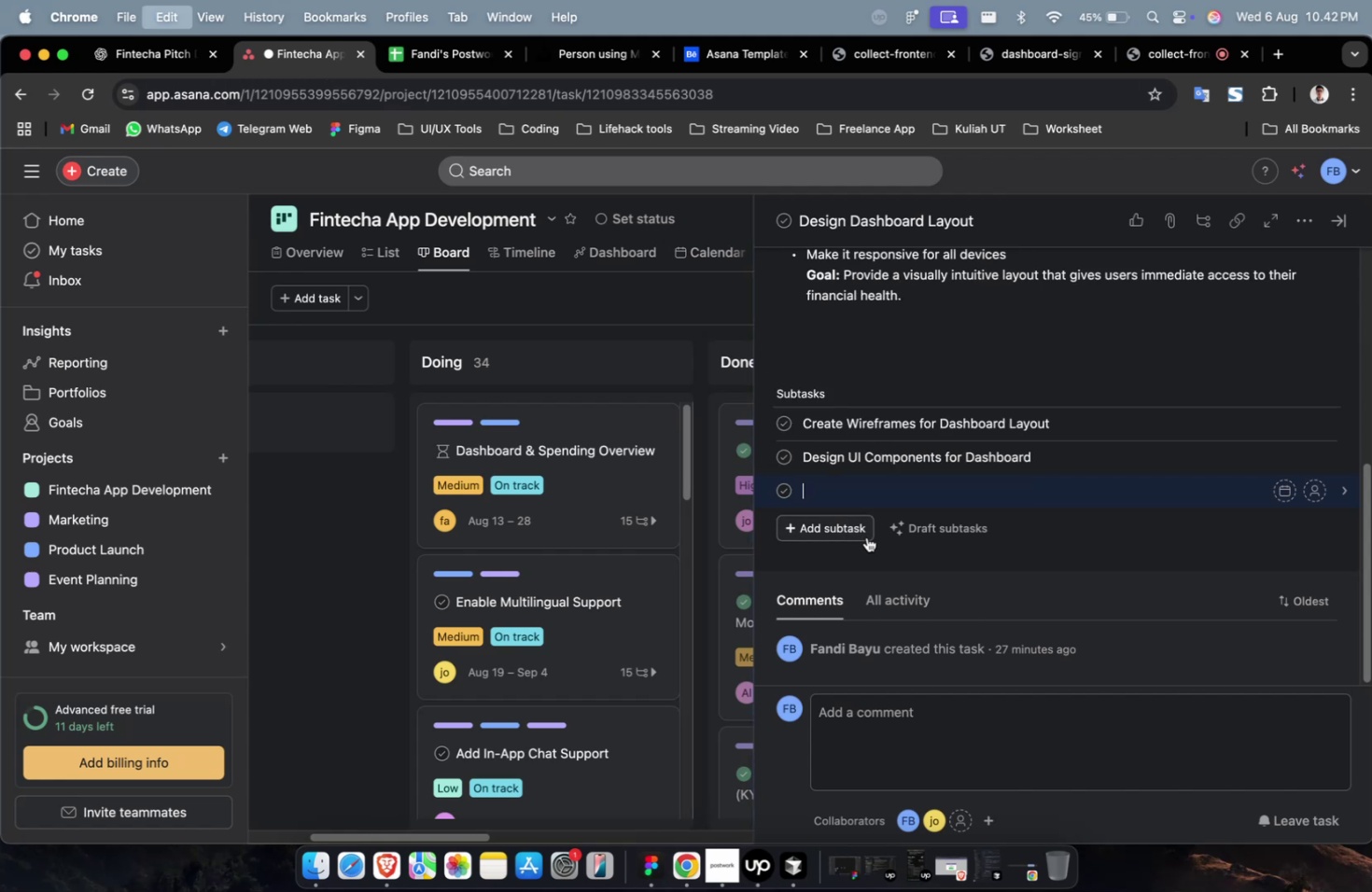 
key(Meta+V)
 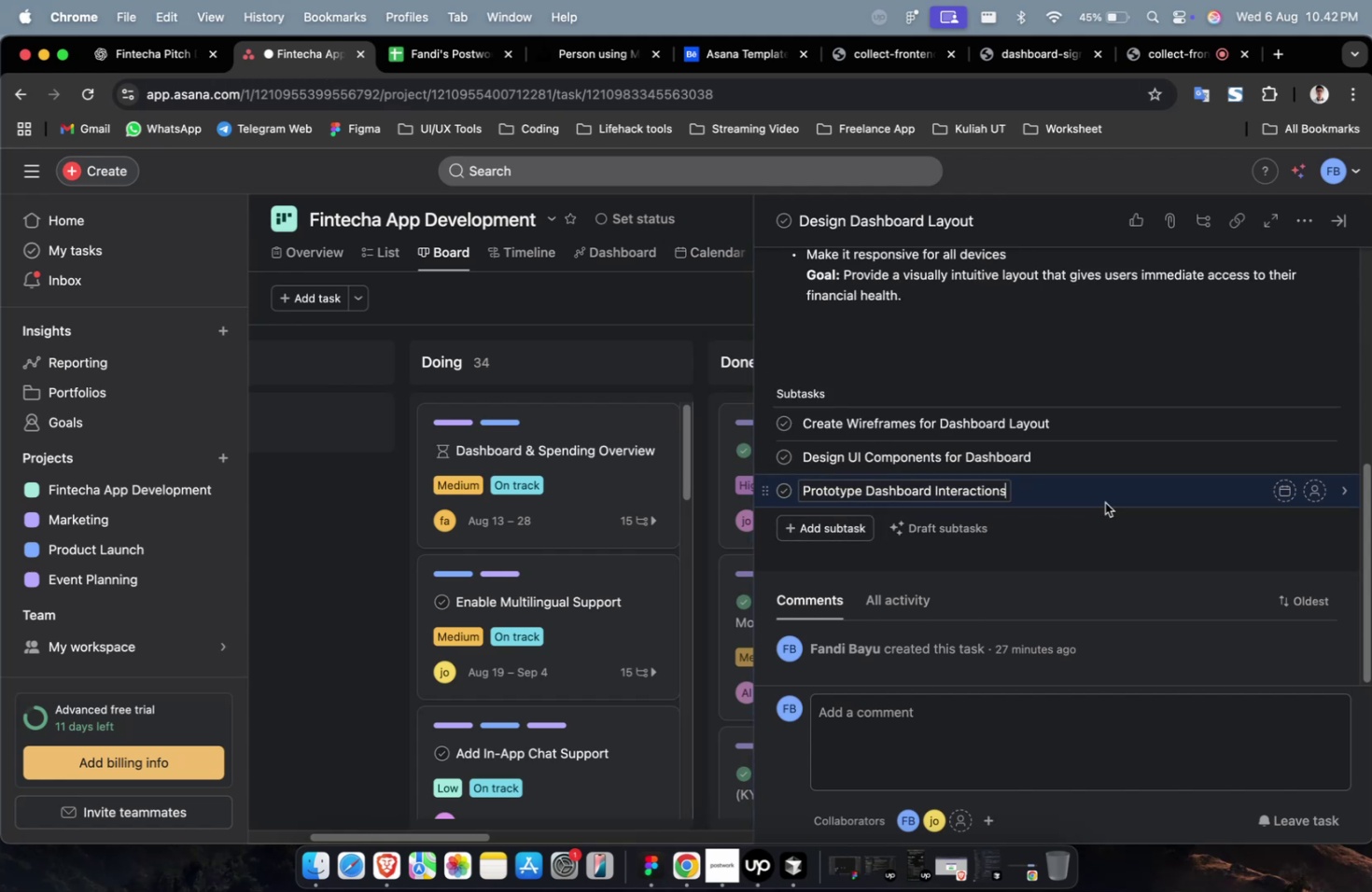 
double_click([1104, 502])
 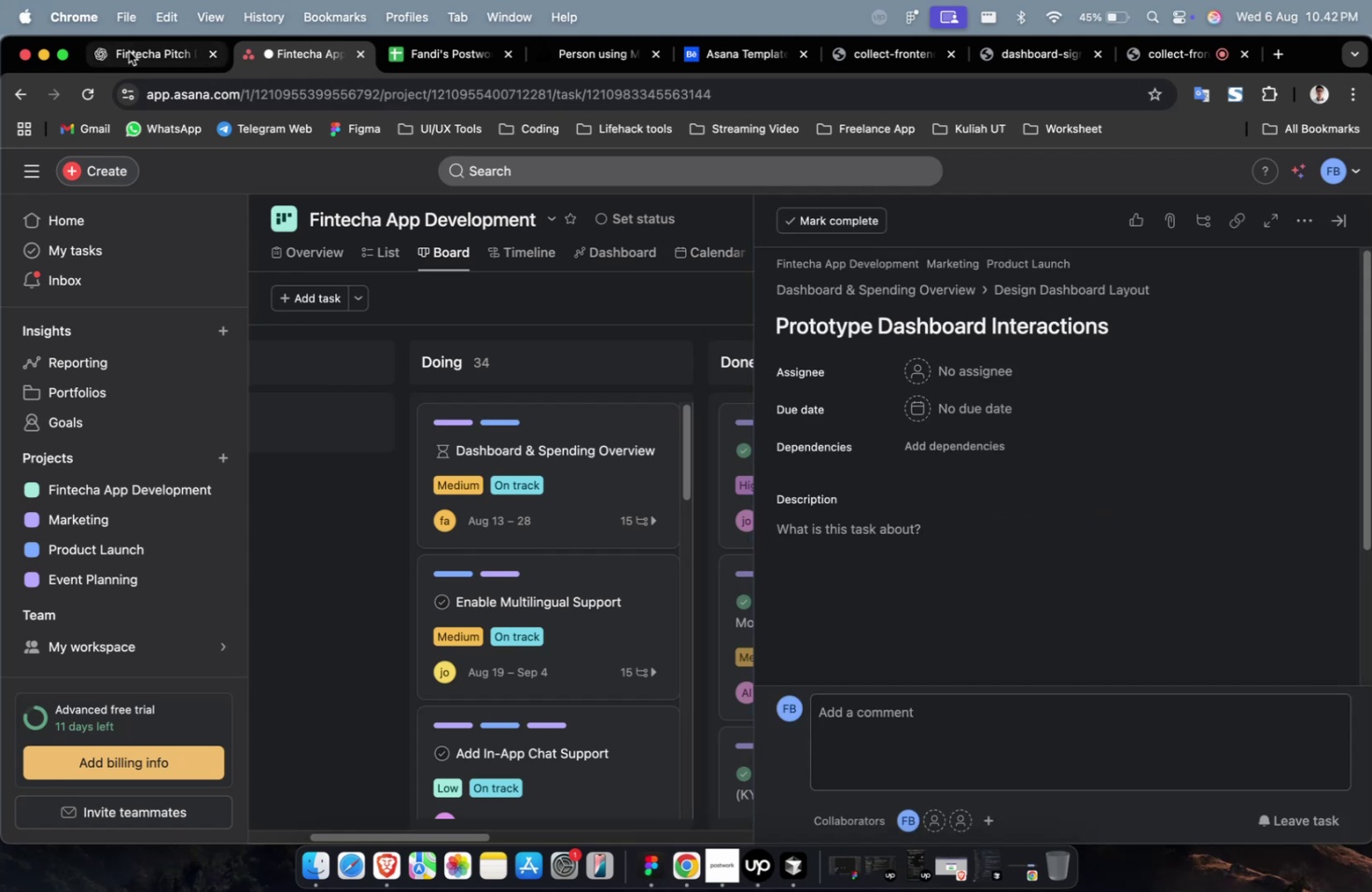 
scroll: coordinate [502, 332], scroll_direction: down, amount: 13.0
 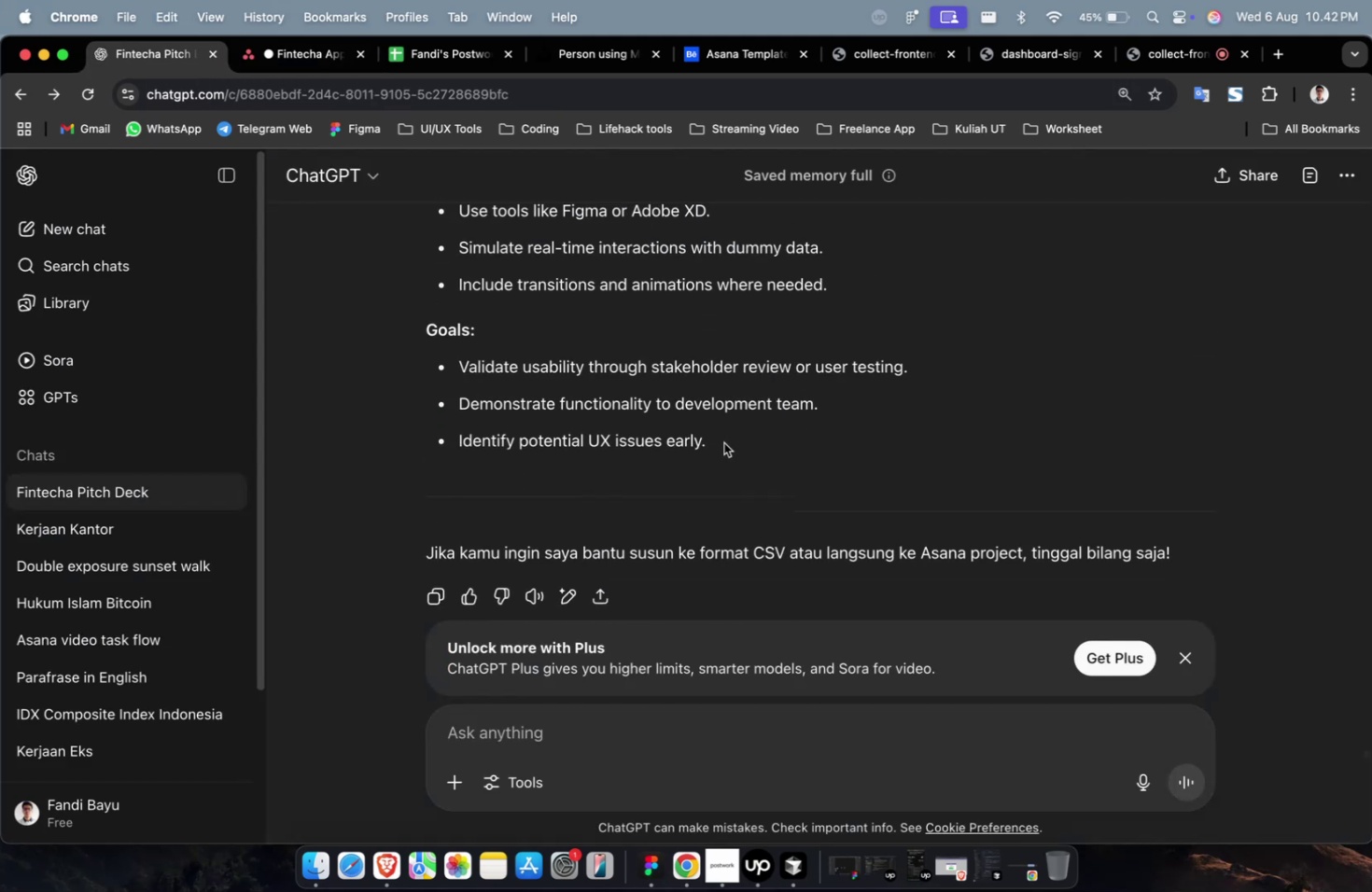 
left_click_drag(start_coordinate=[724, 453], to_coordinate=[413, 252])
 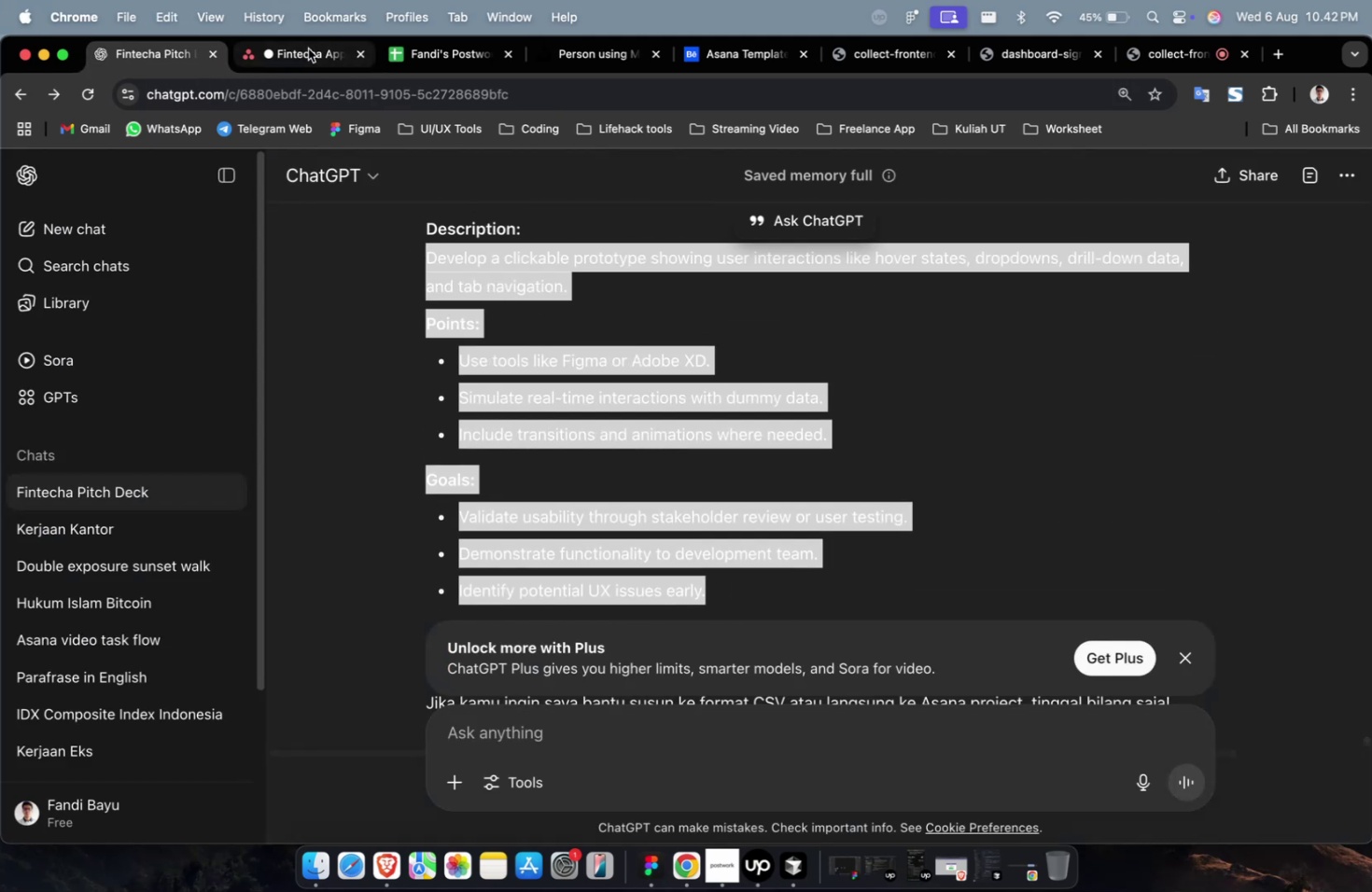 
scroll: coordinate [543, 269], scroll_direction: up, amount: 5.0
 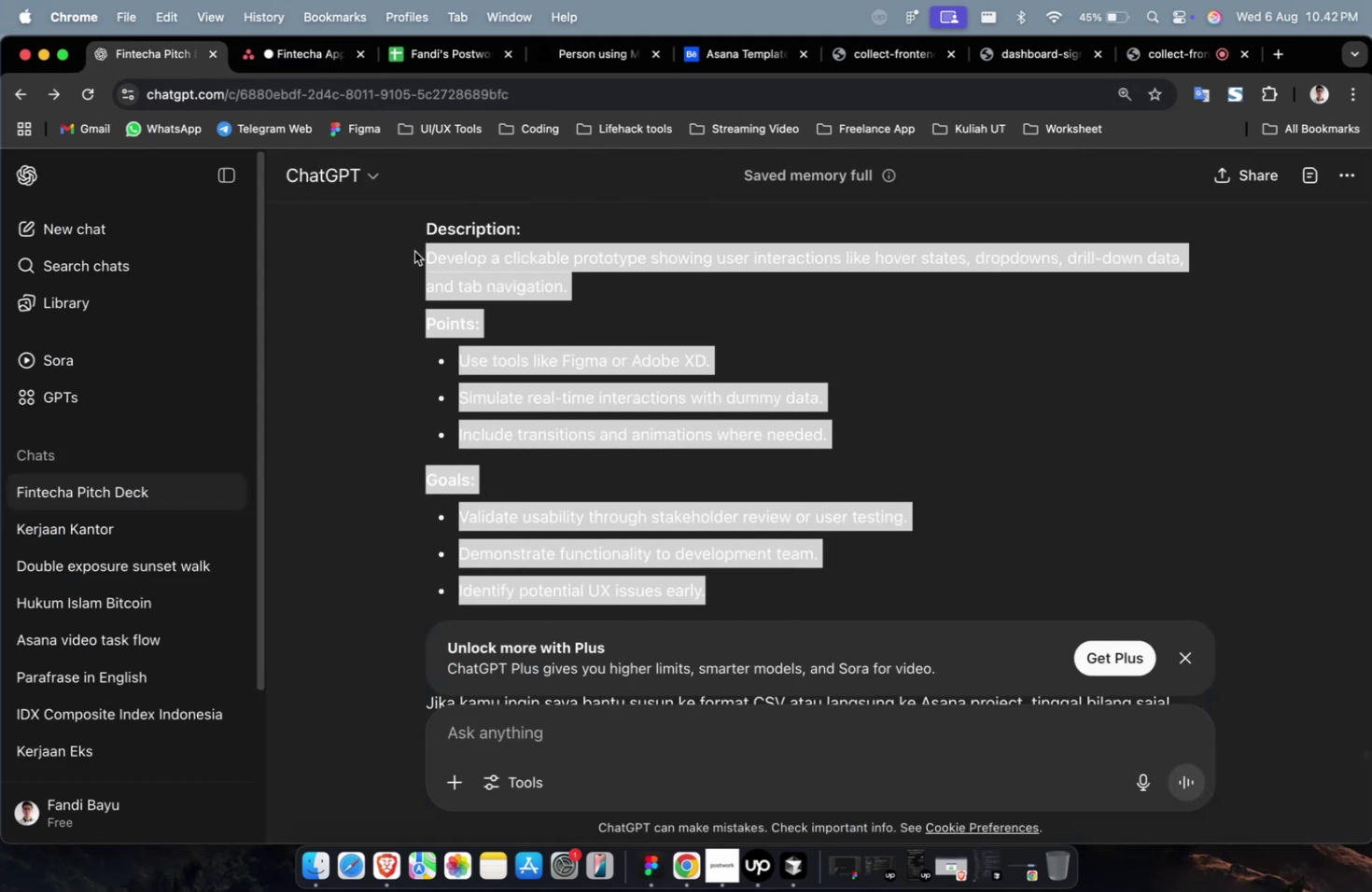 
key(Meta+C)
 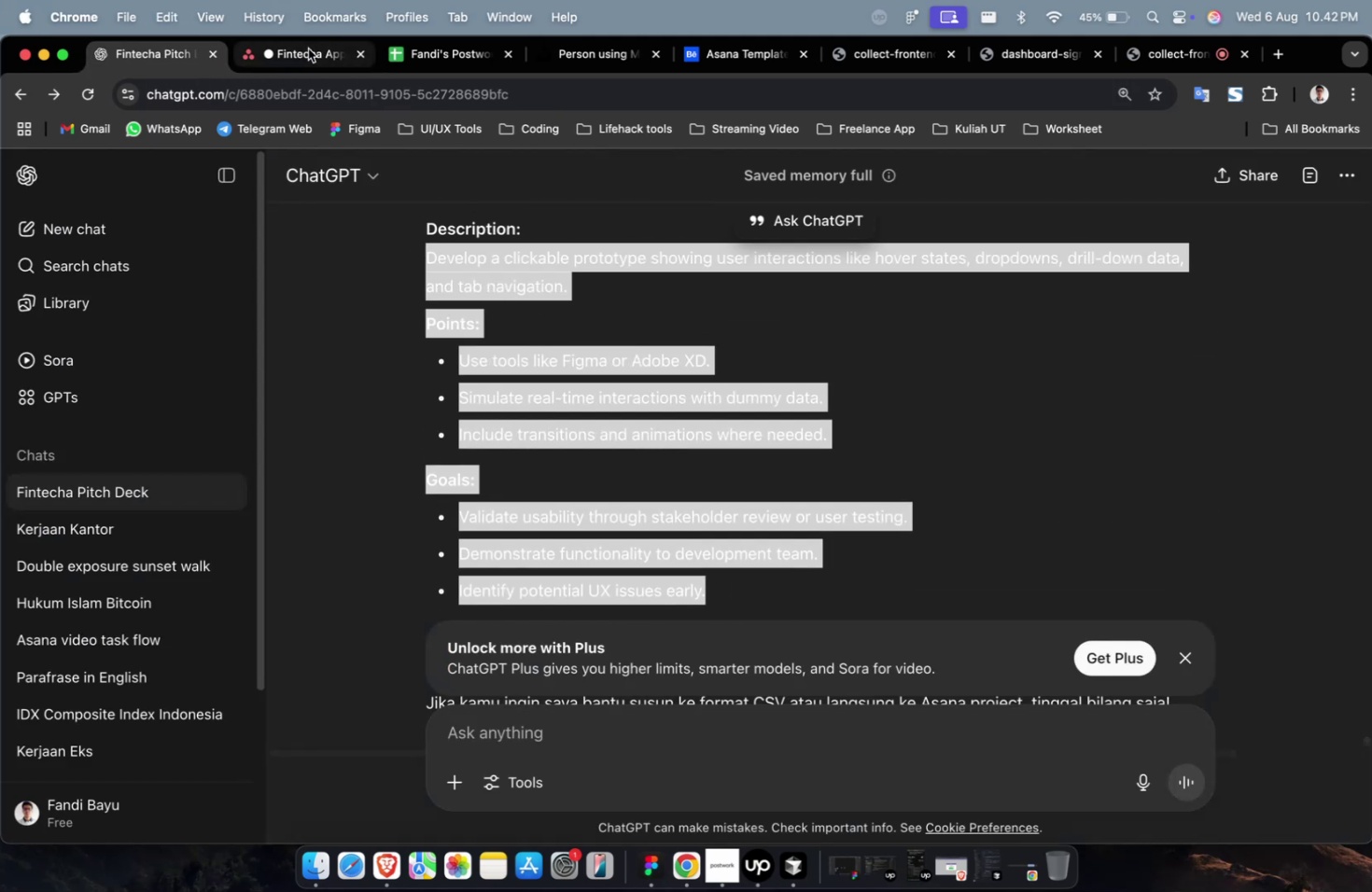 
left_click([308, 49])
 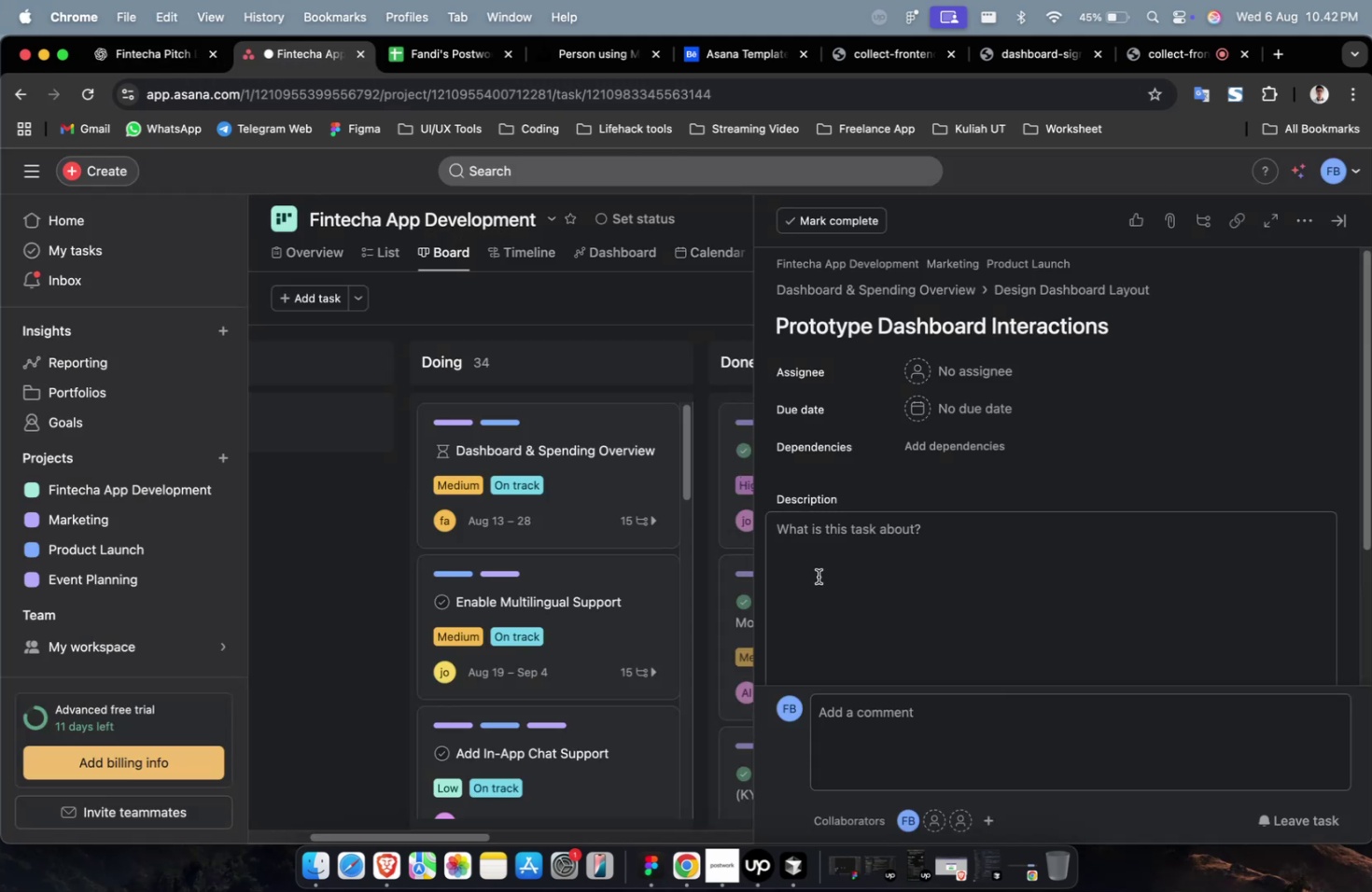 
double_click([819, 577])
 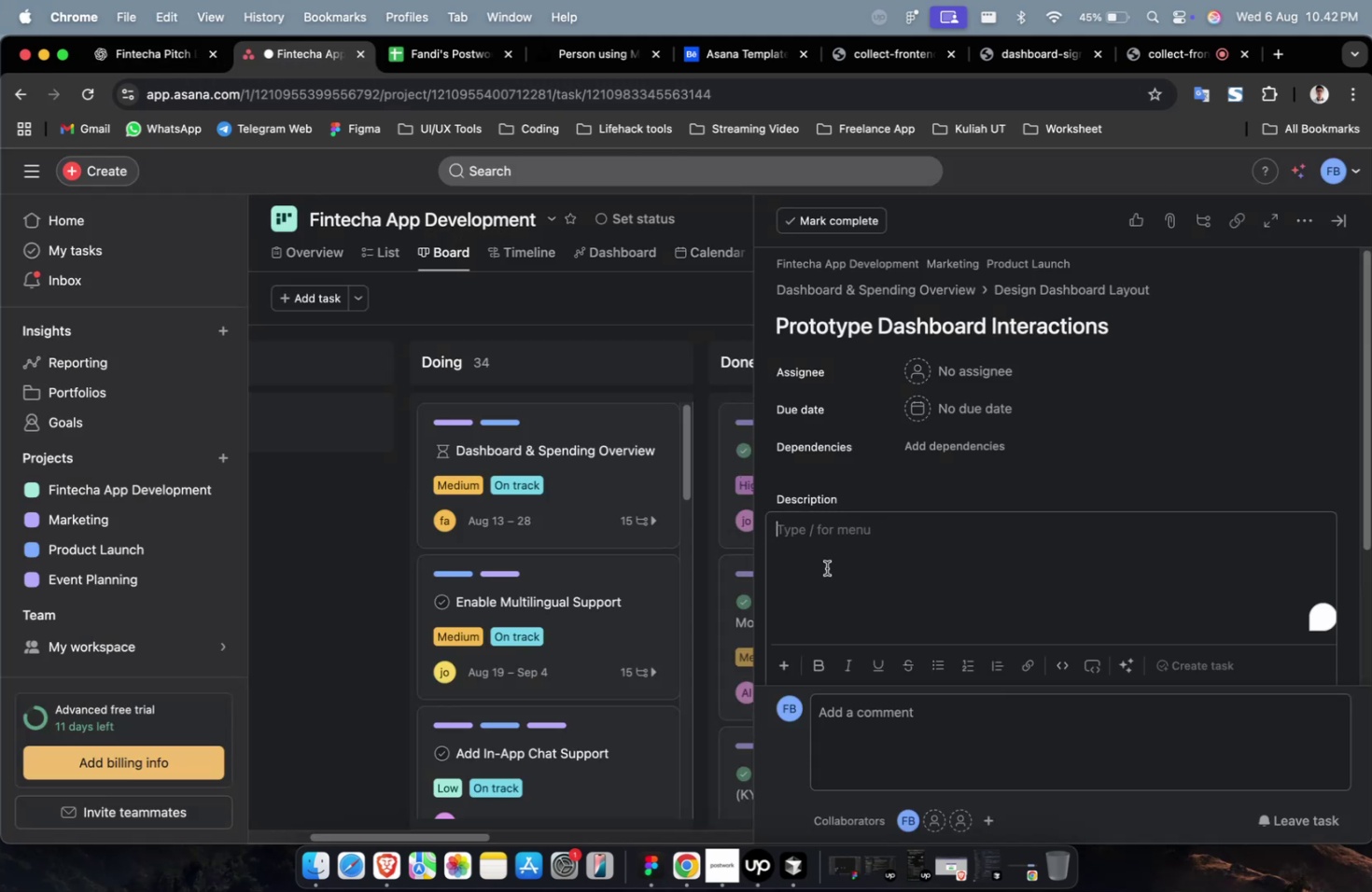 
key(Meta+CommandLeft)
 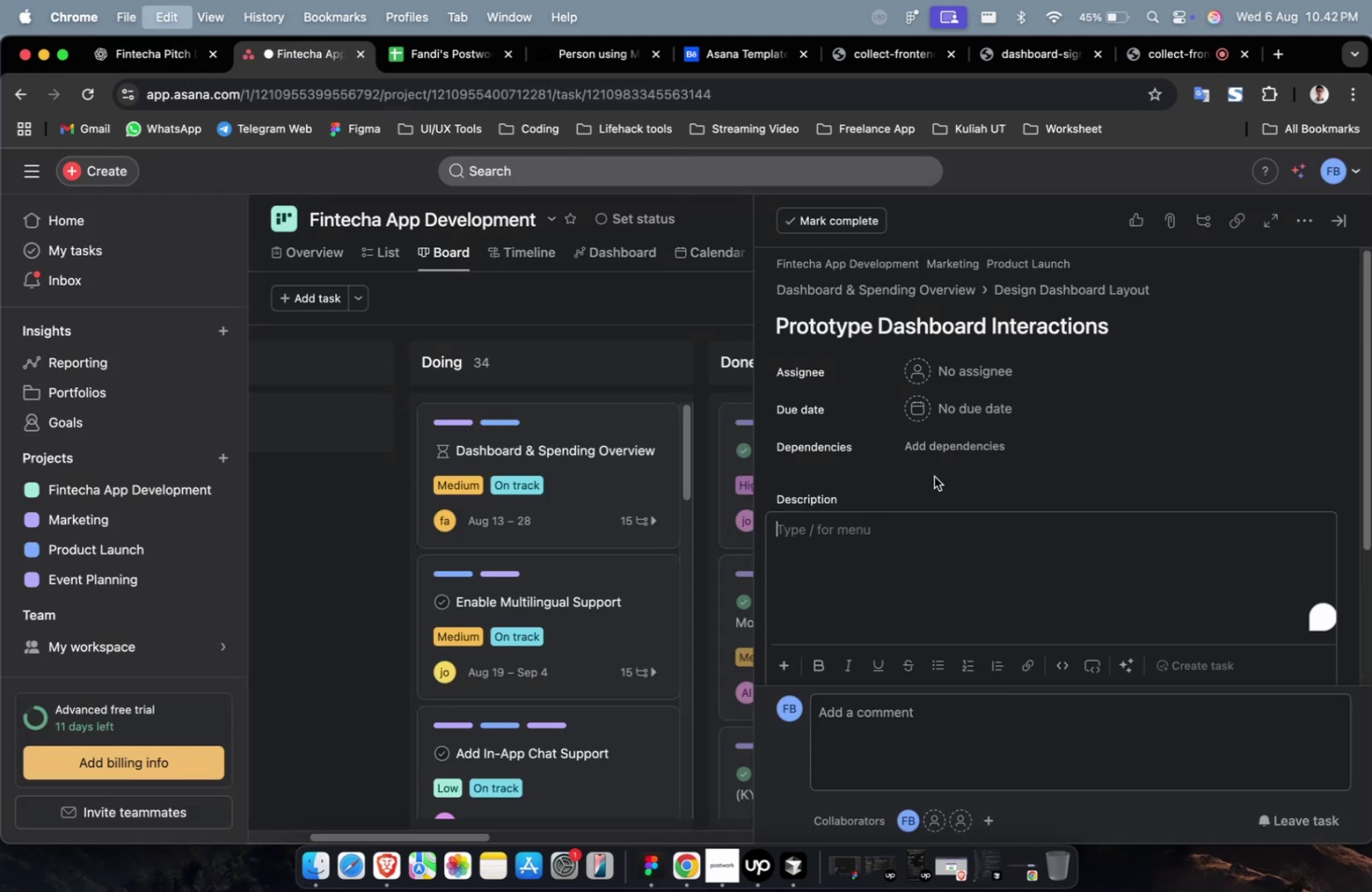 
key(Meta+V)
 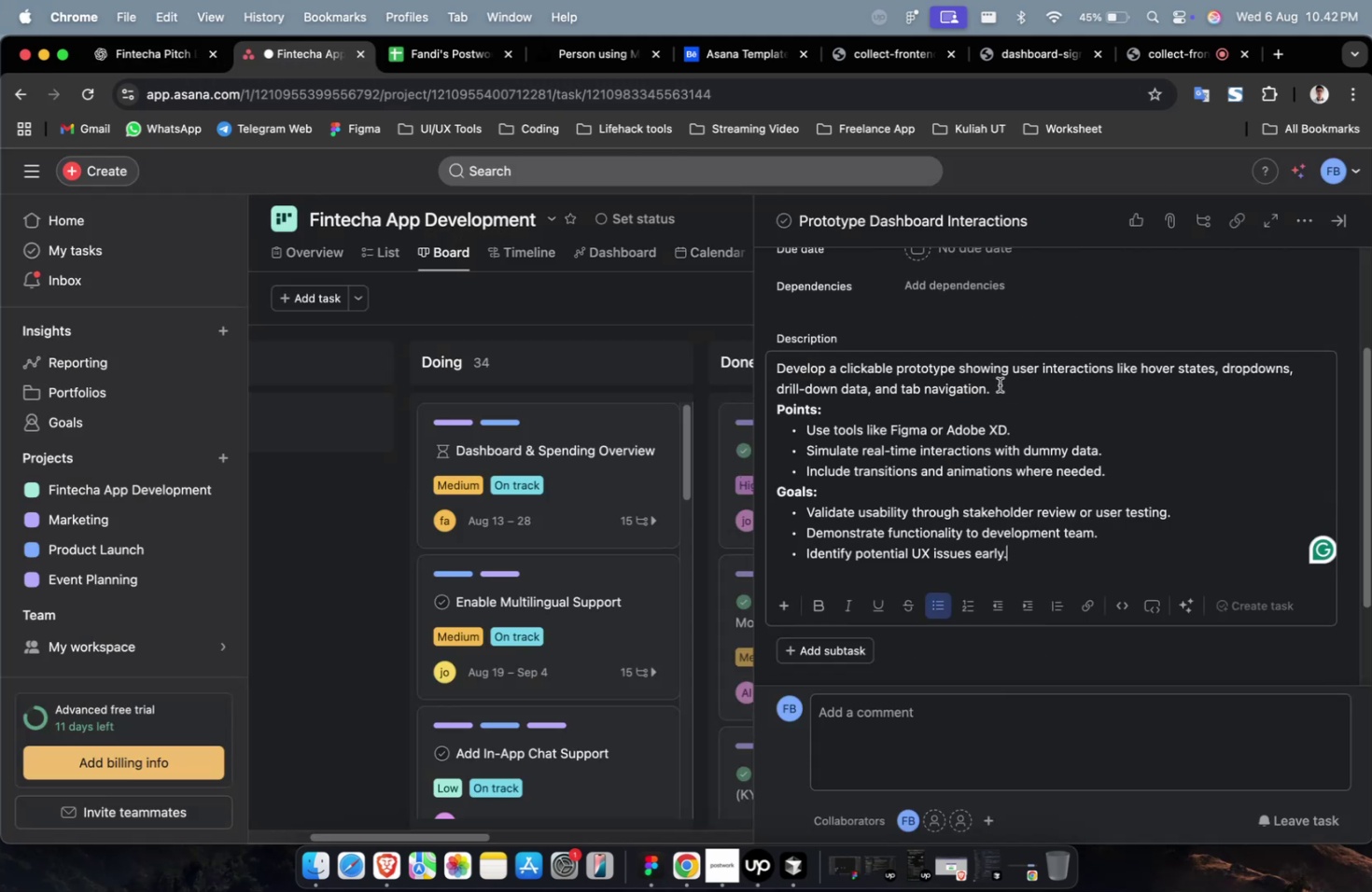 
scroll: coordinate [980, 308], scroll_direction: up, amount: 6.0
 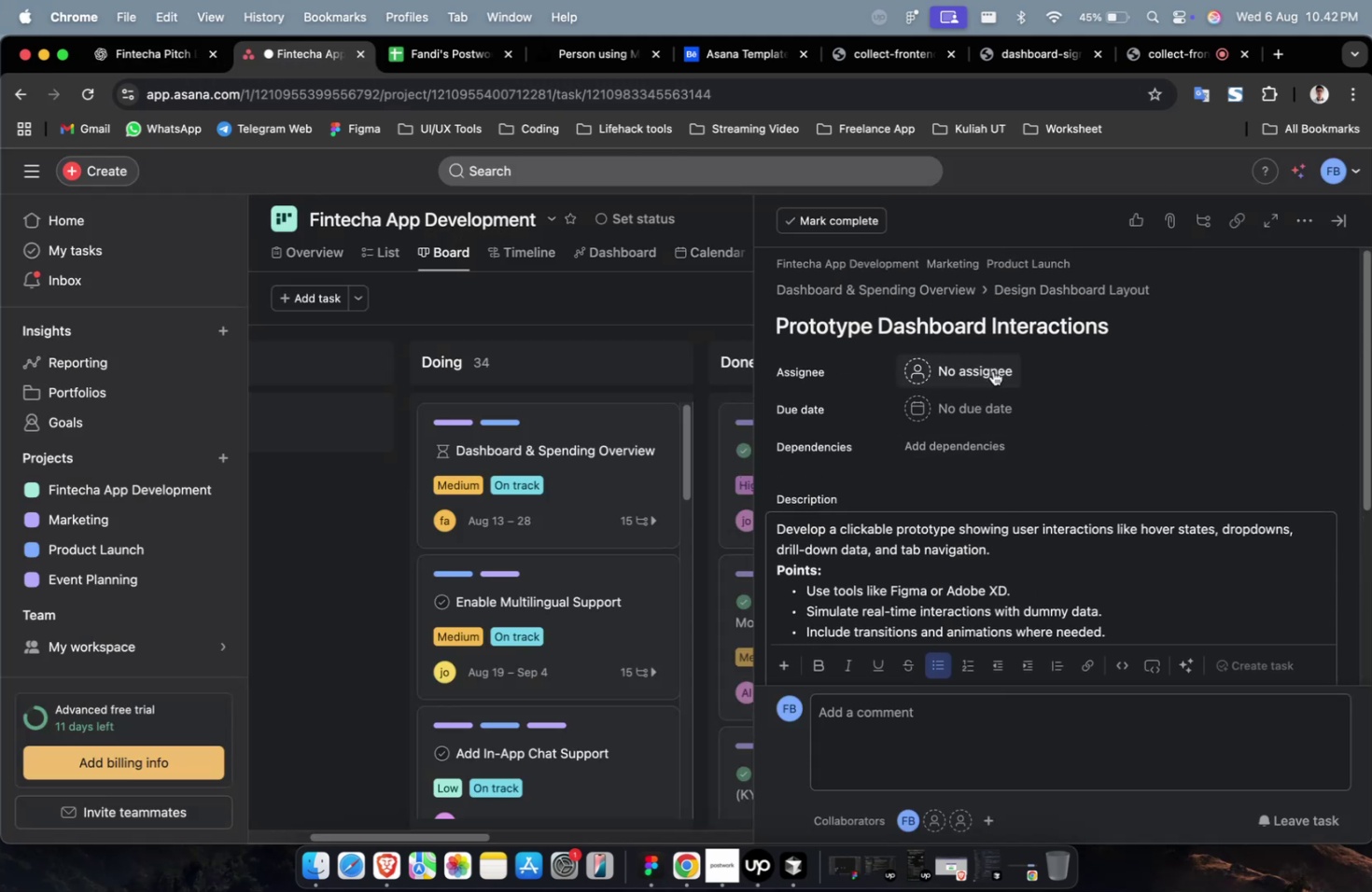 
left_click([992, 373])
 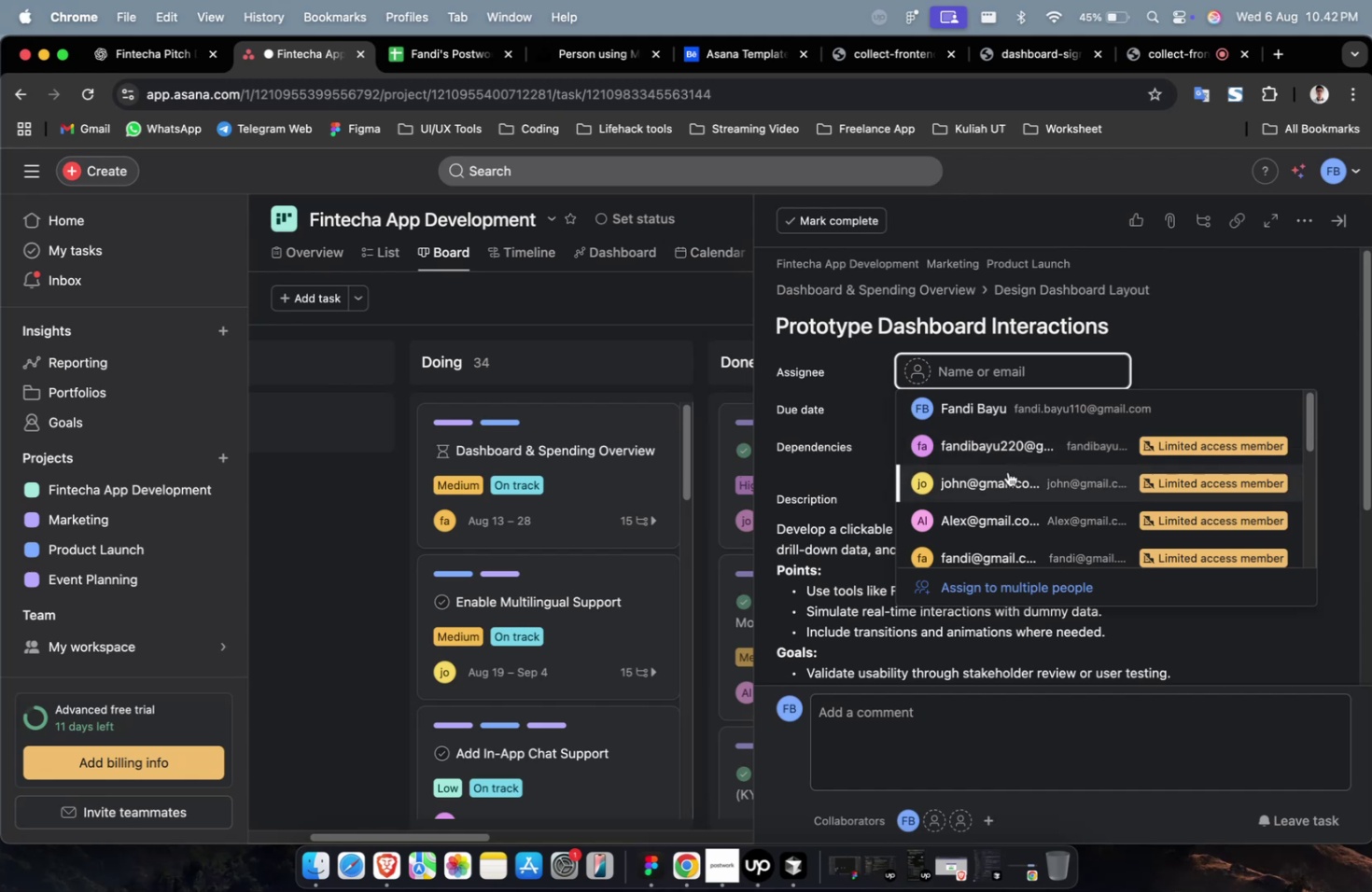 
left_click([1006, 472])
 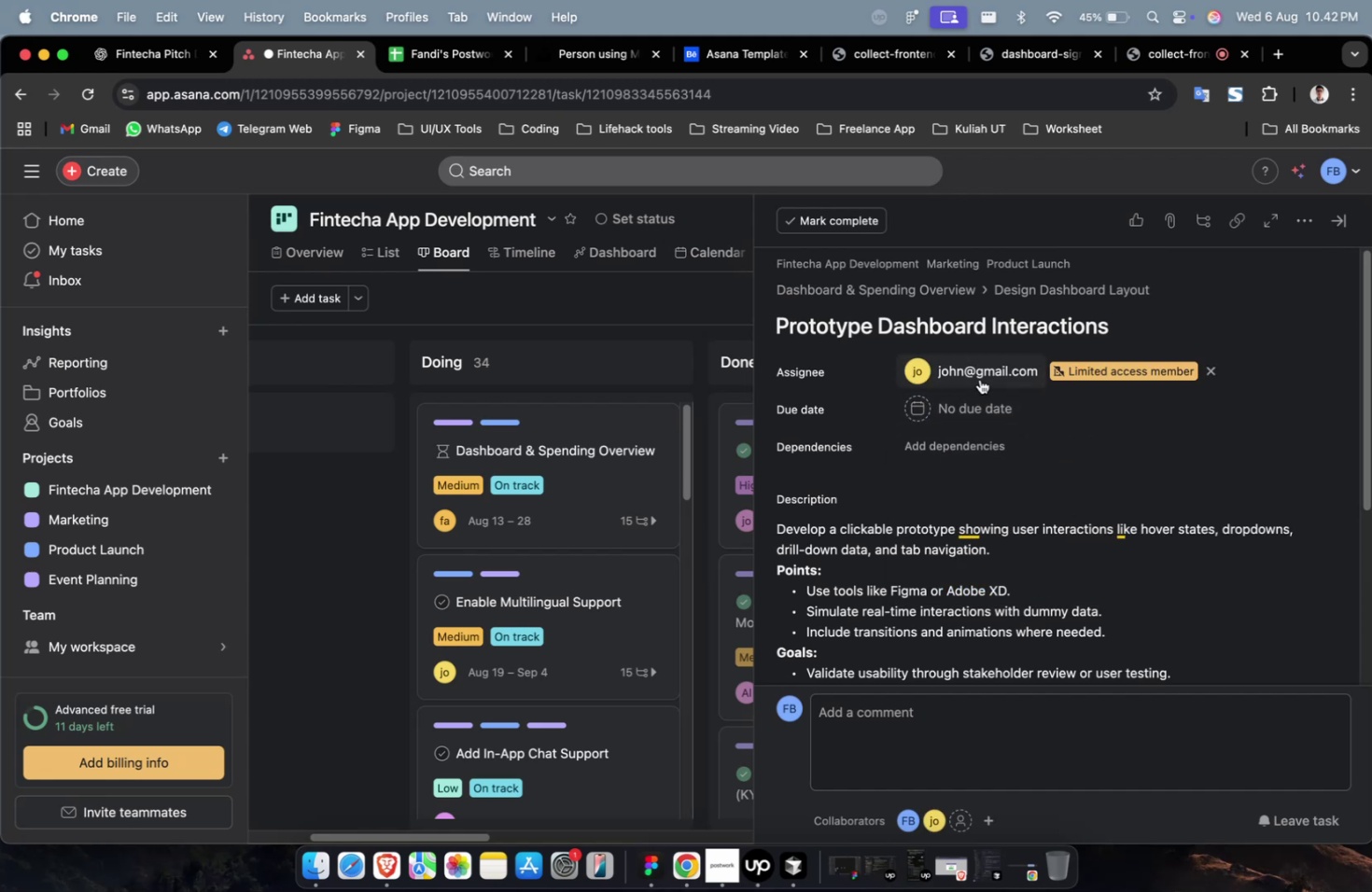 
double_click([979, 379])
 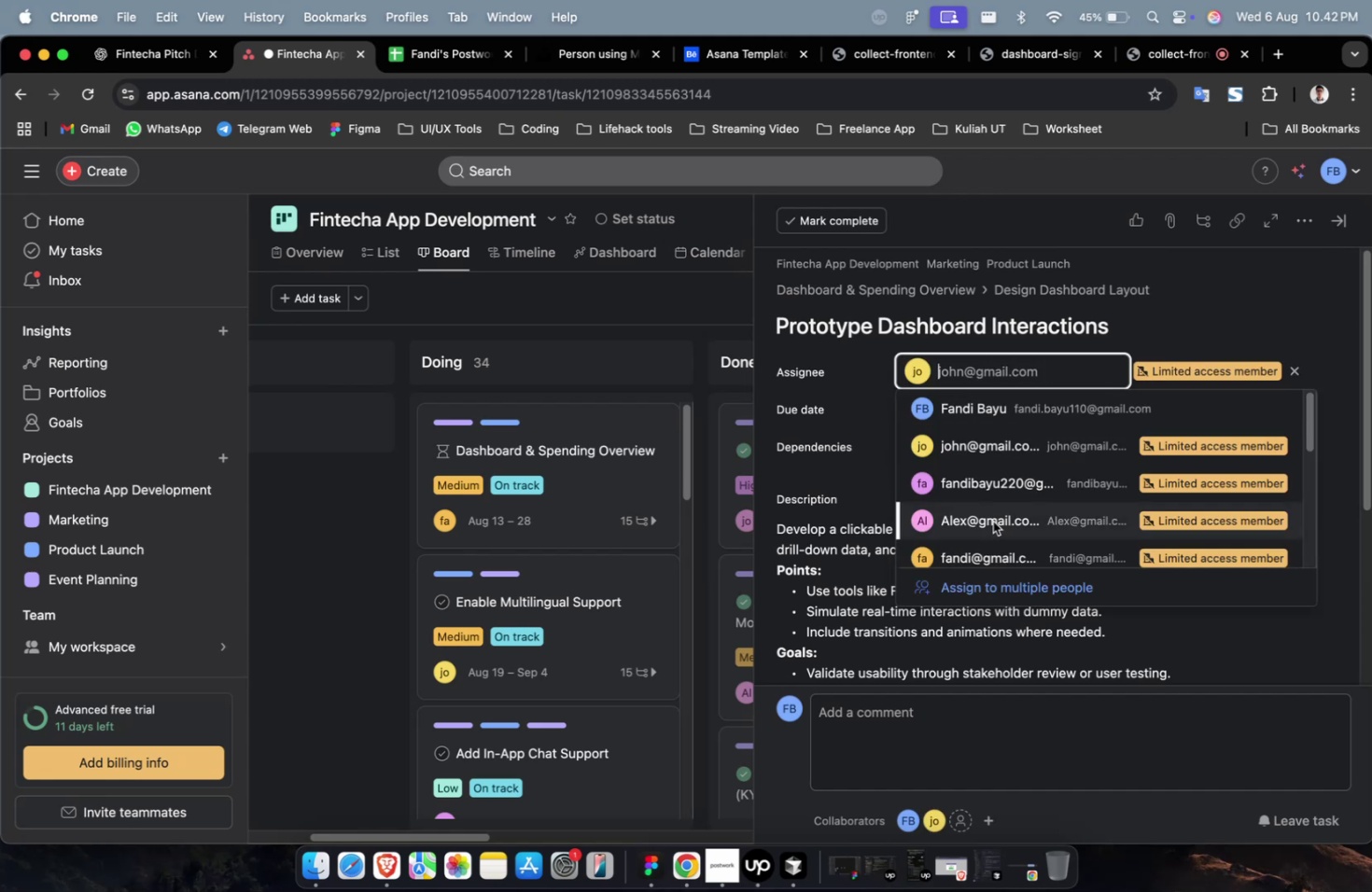 
scroll: coordinate [992, 521], scroll_direction: down, amount: 3.0
 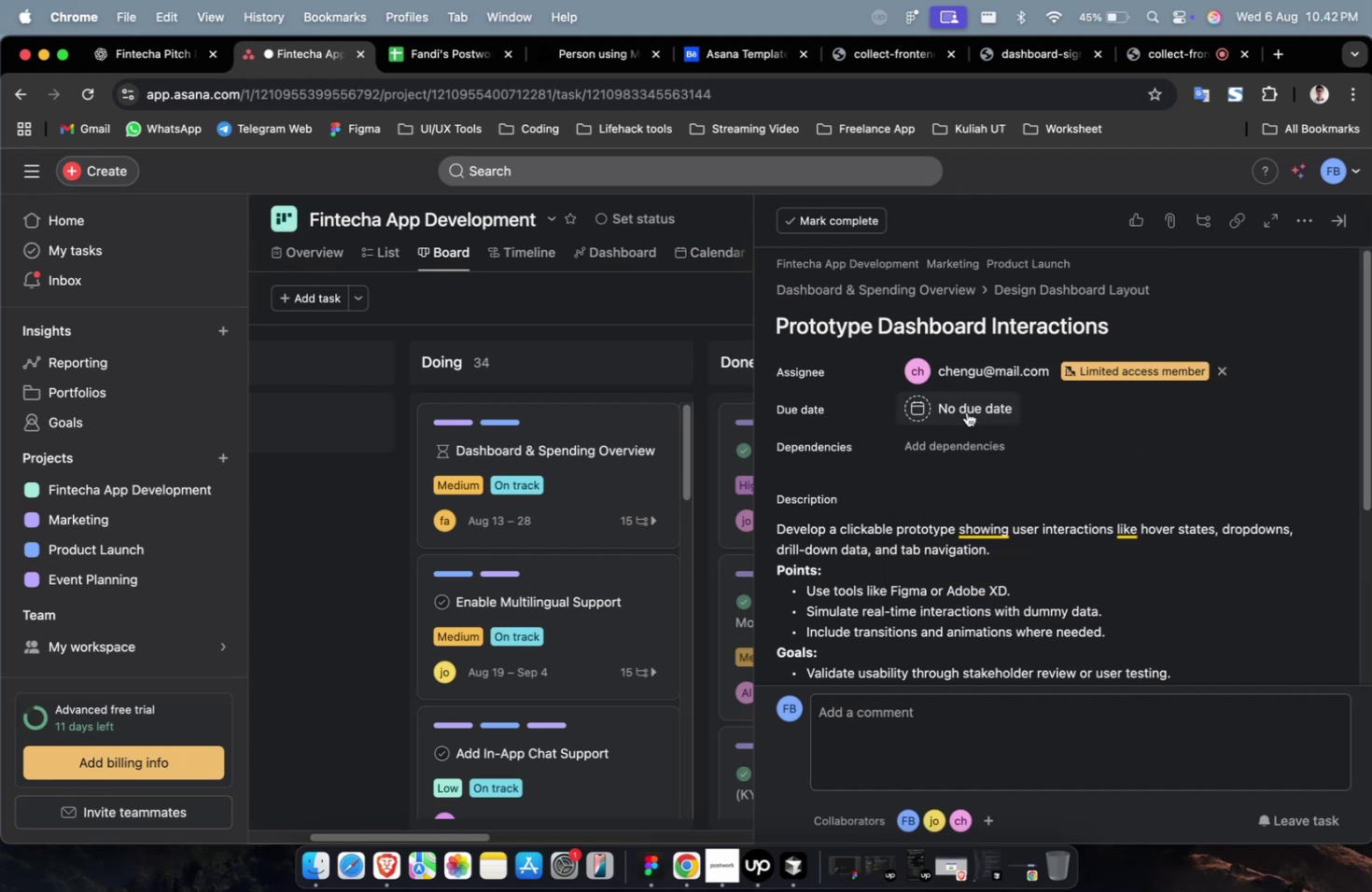 
double_click([967, 401])
 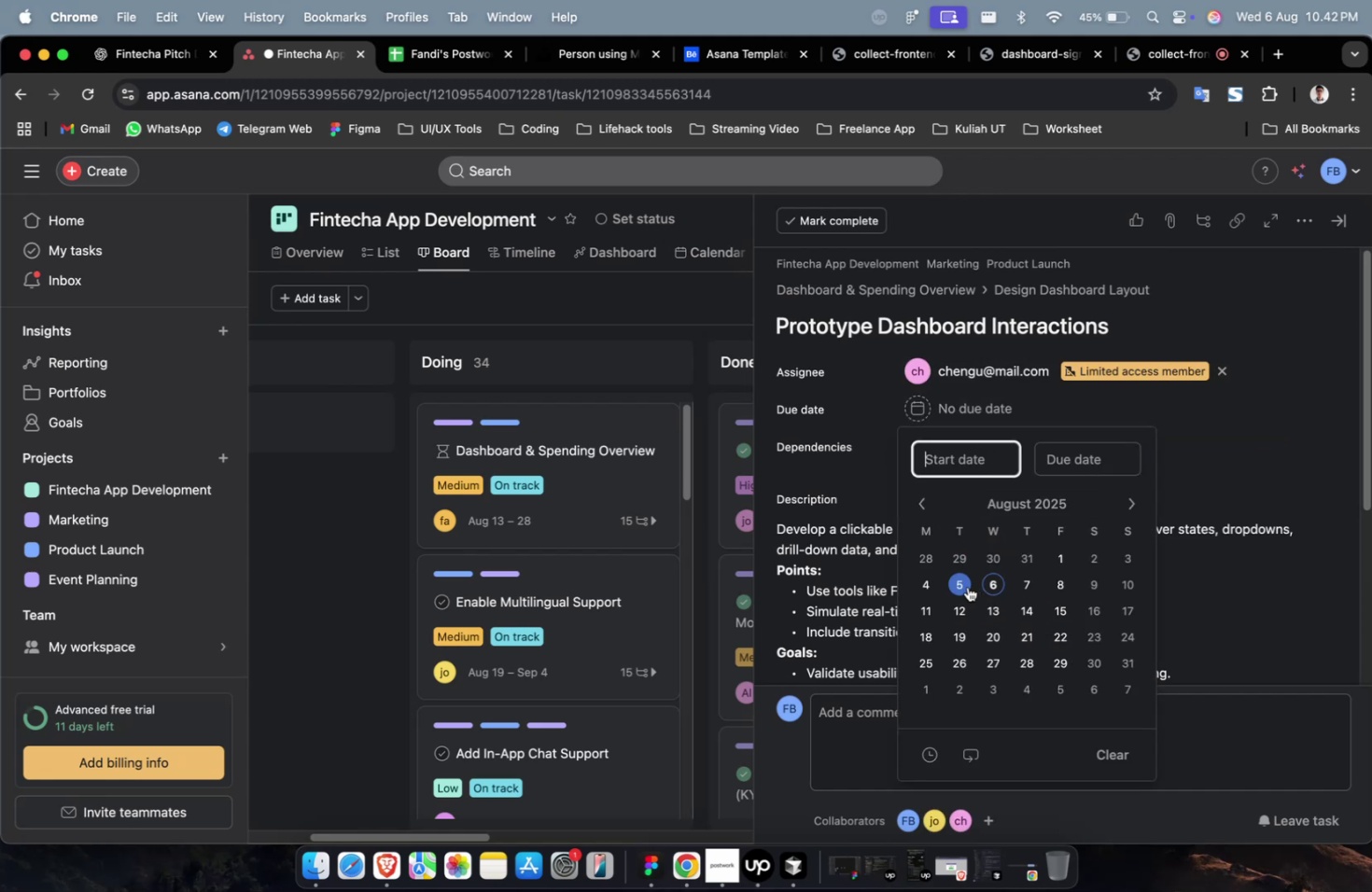 
triple_click([961, 597])
 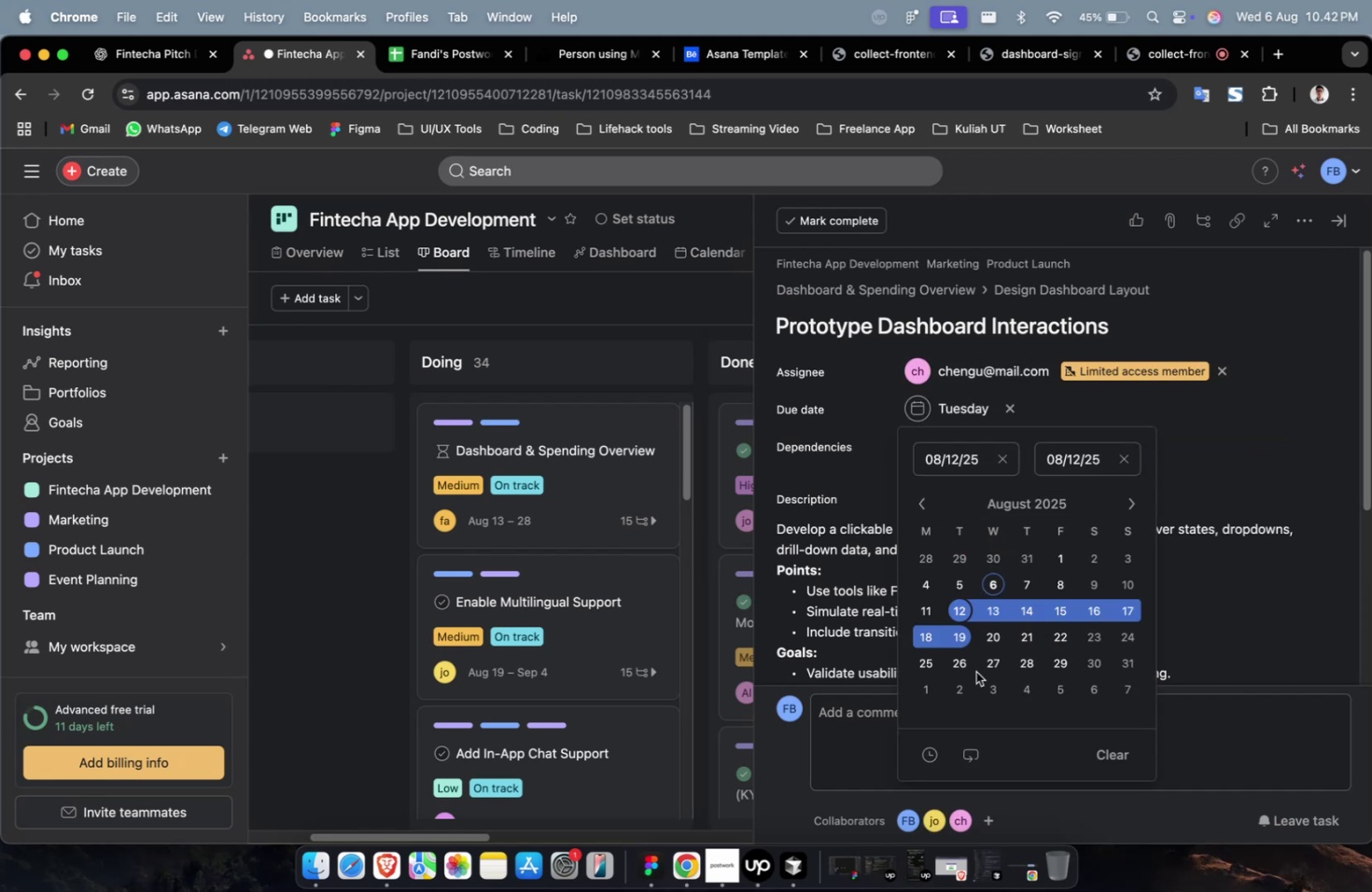 
triple_click([975, 671])
 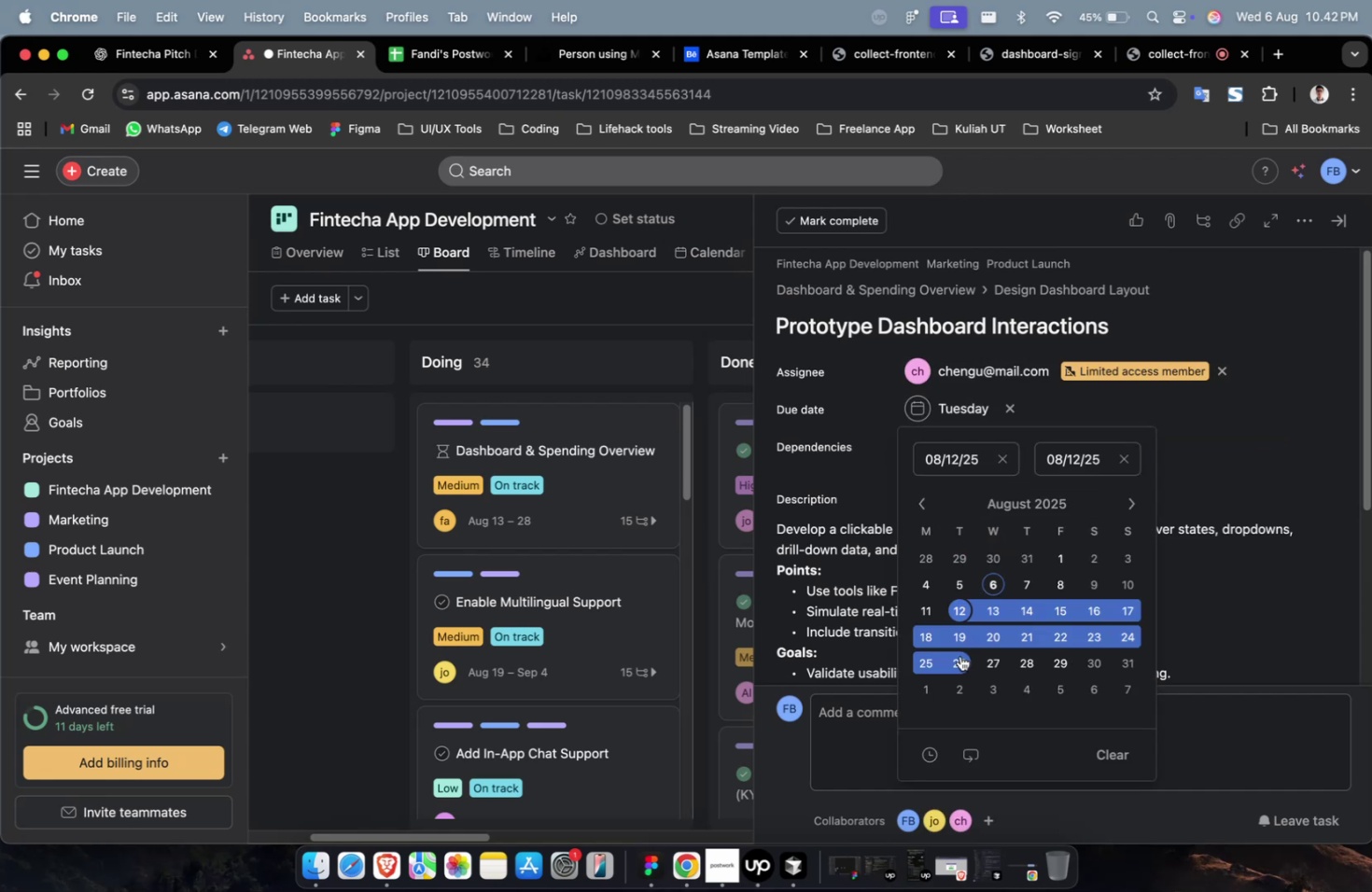 
triple_click([959, 655])
 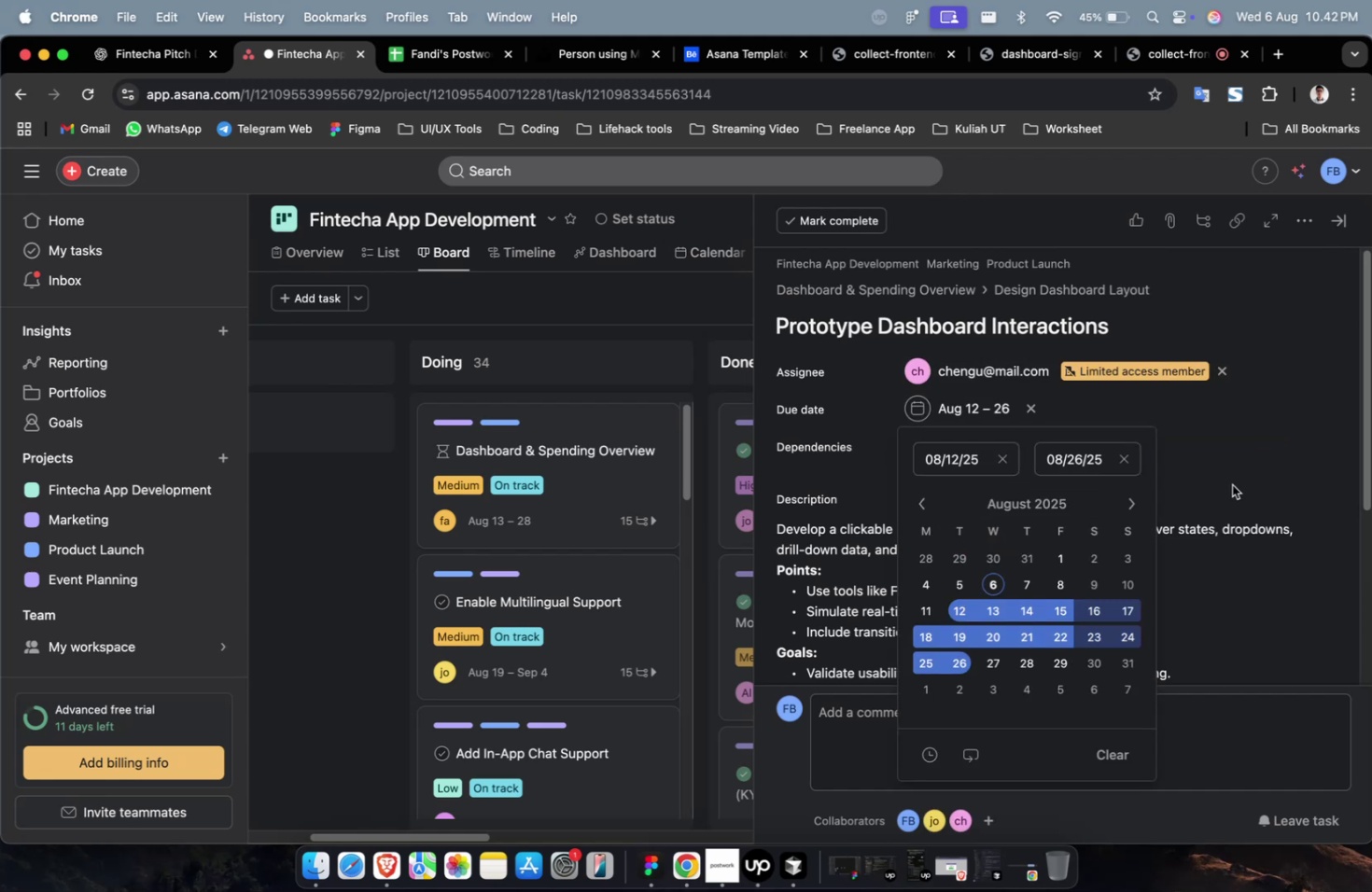 
triple_click([1231, 484])
 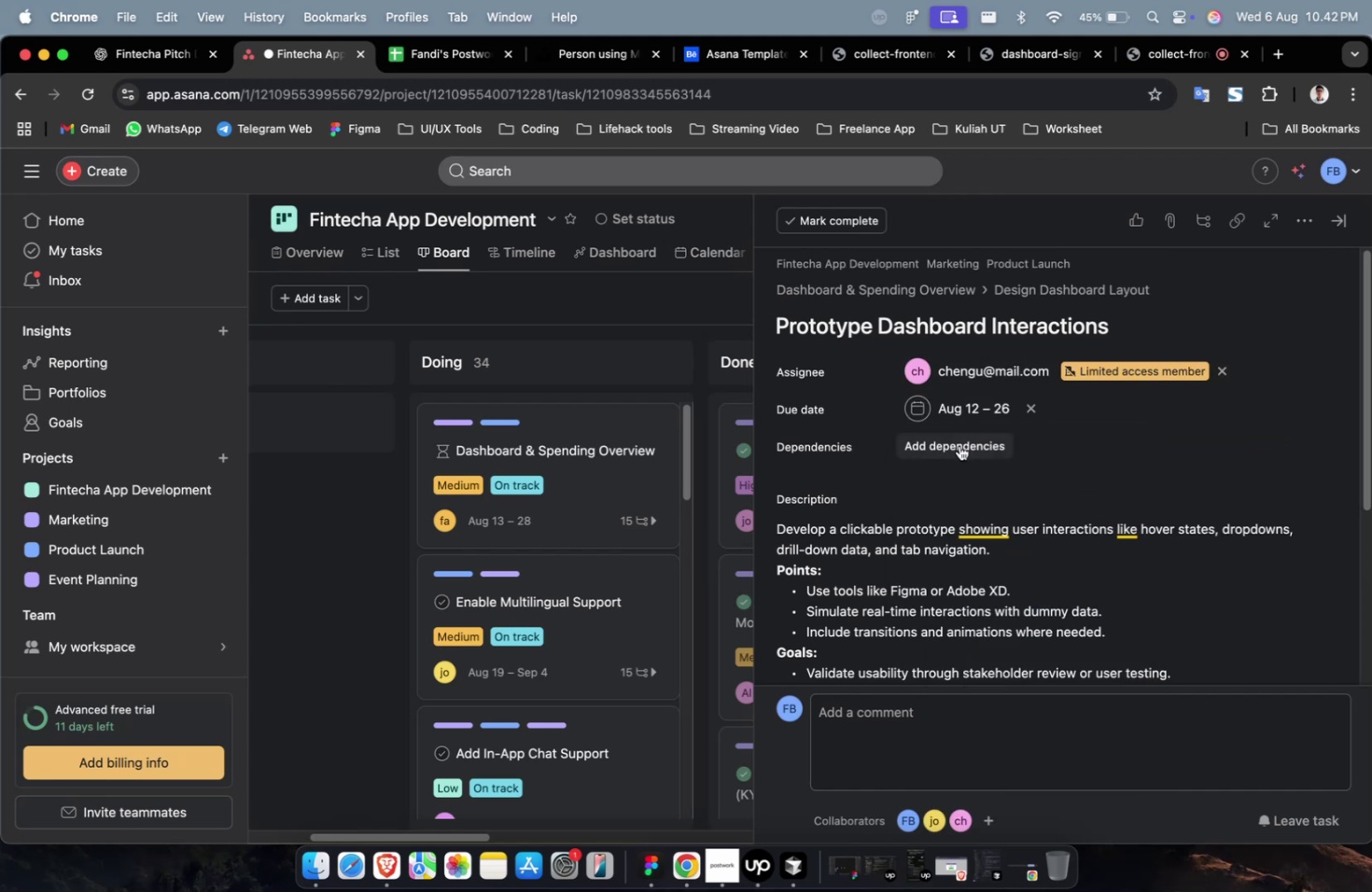 
left_click([959, 446])
 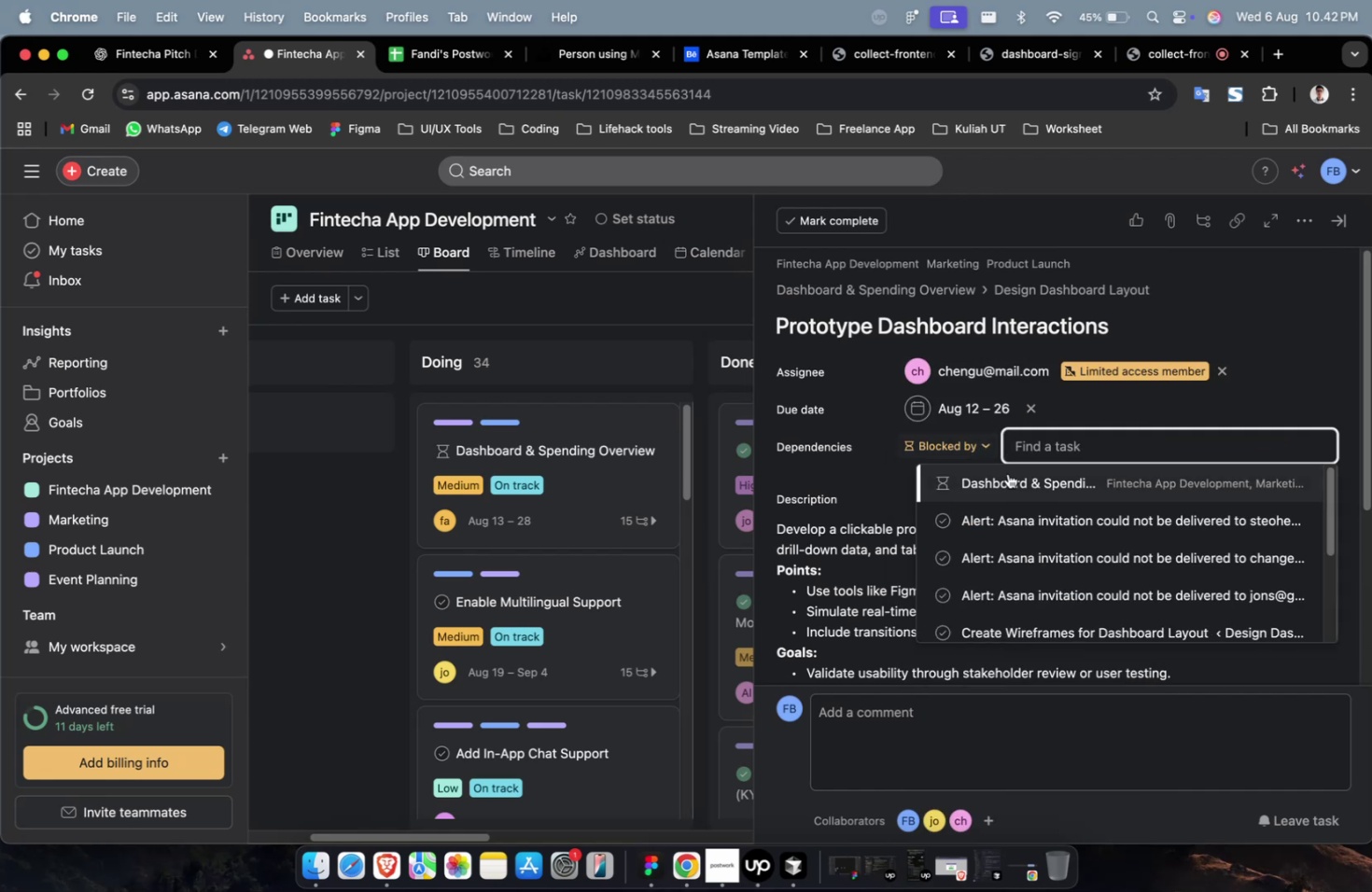 
left_click([1020, 481])
 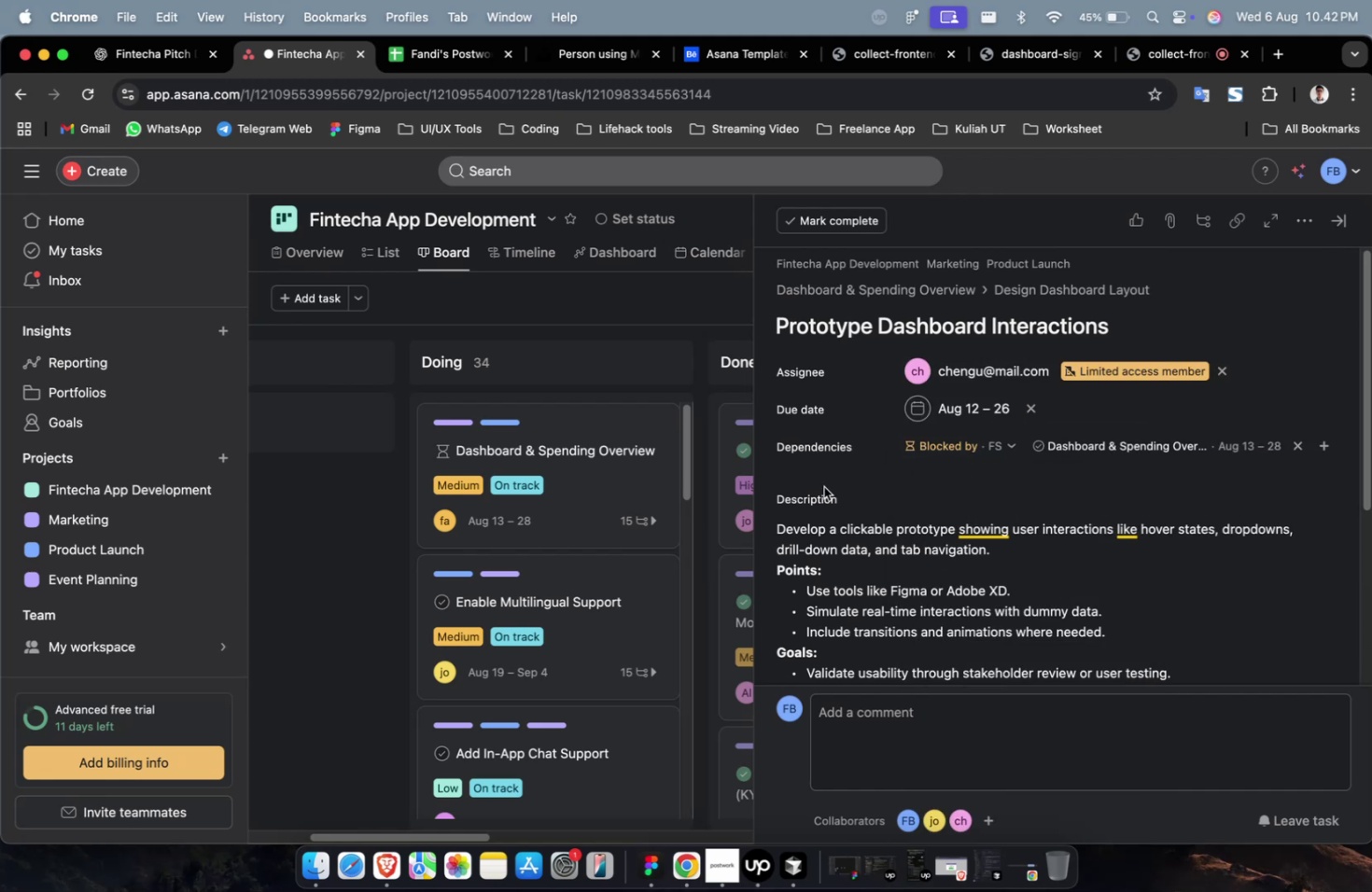 
scroll: coordinate [825, 486], scroll_direction: down, amount: 22.0
 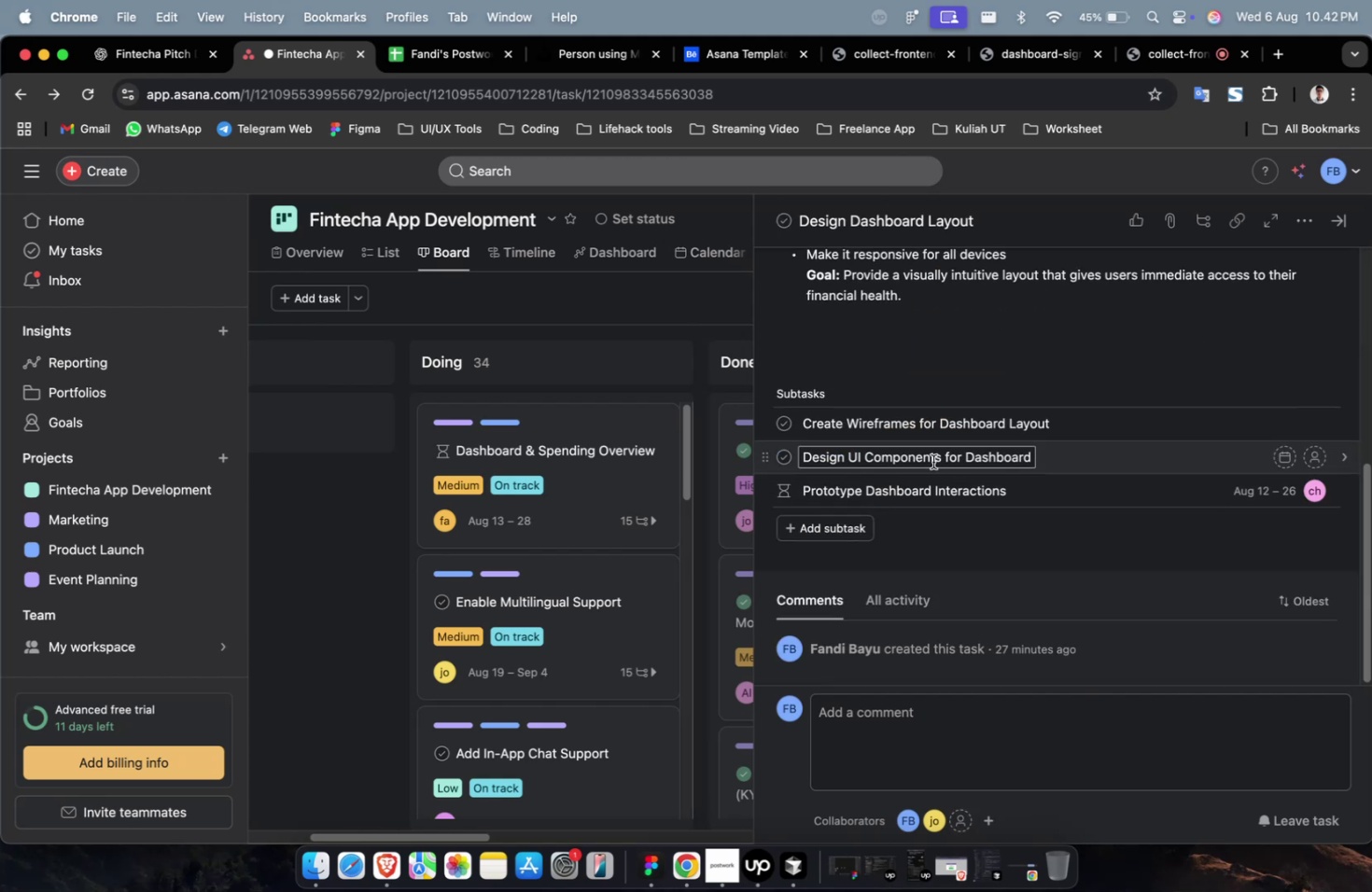 
left_click([932, 461])
 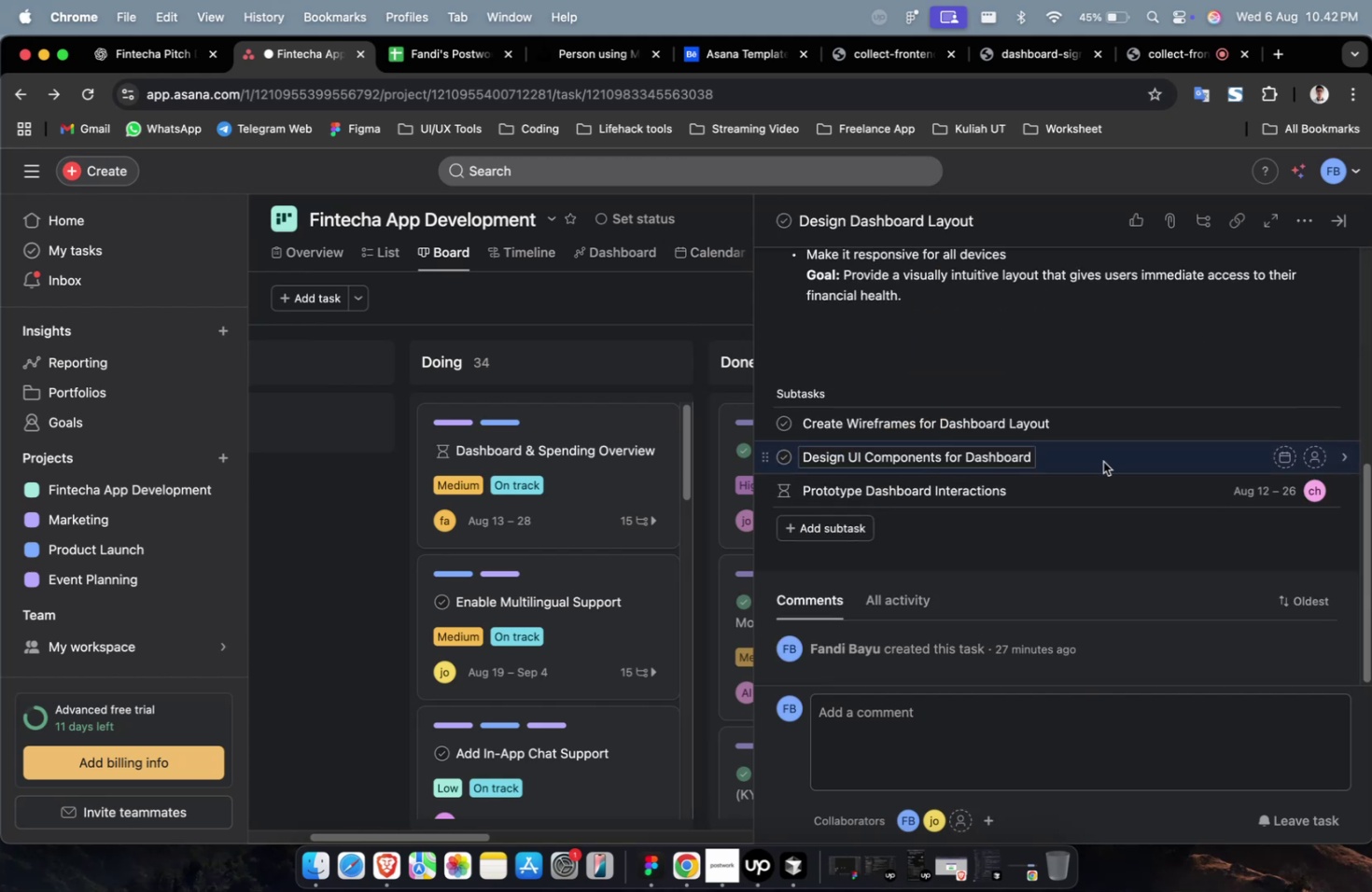 
double_click([1102, 461])
 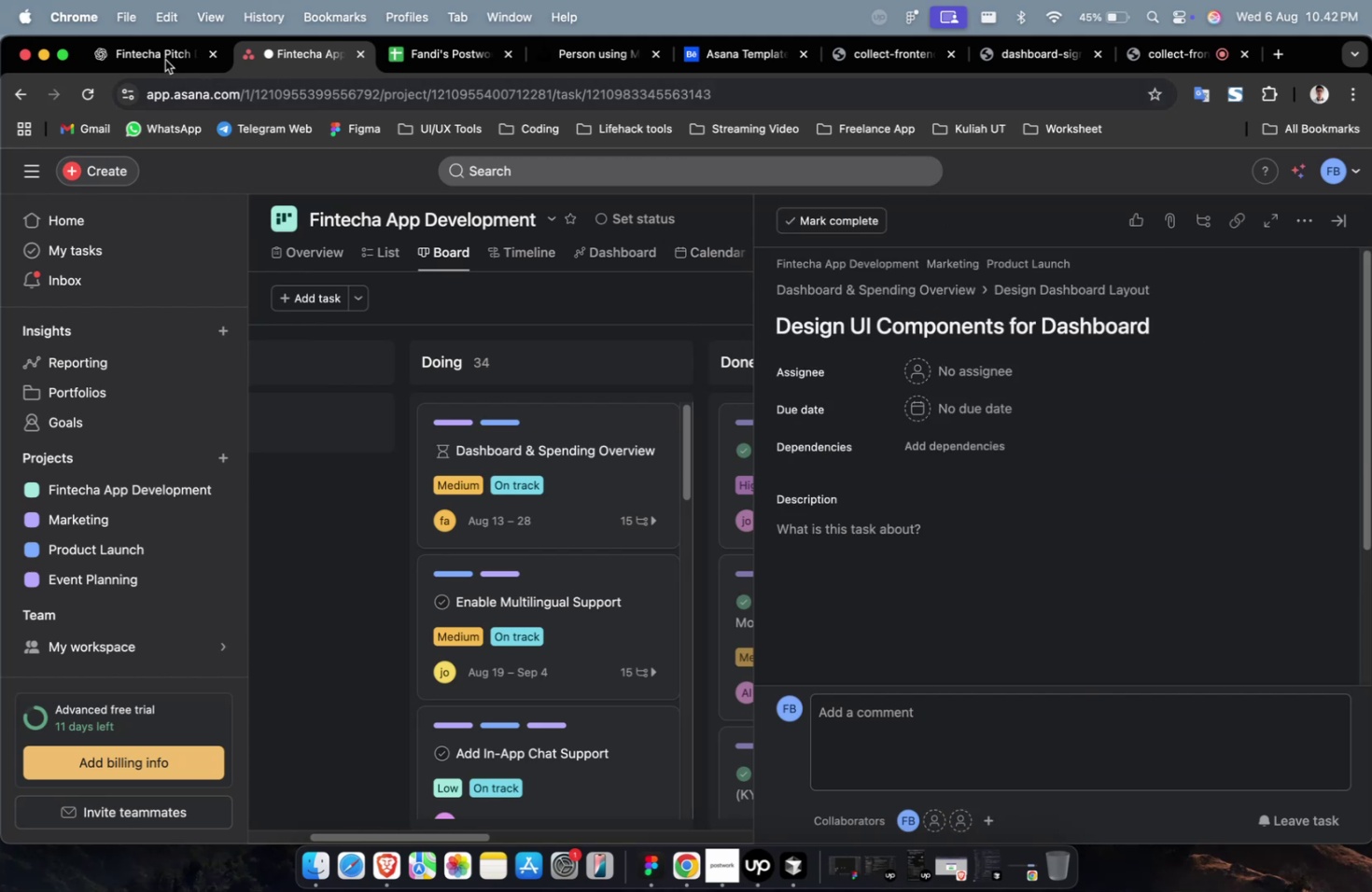 
left_click([146, 48])
 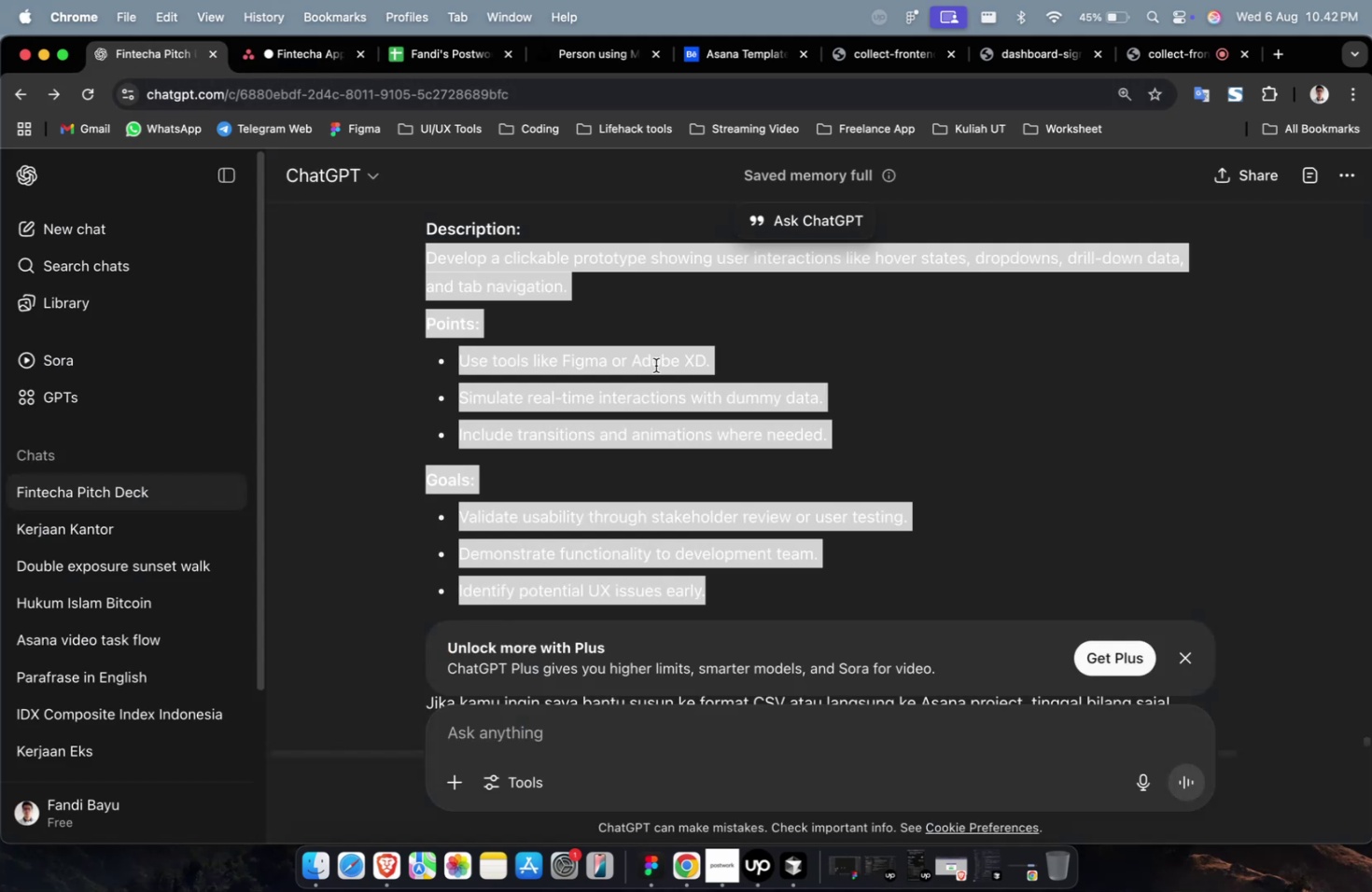 
scroll: coordinate [711, 406], scroll_direction: up, amount: 15.0
 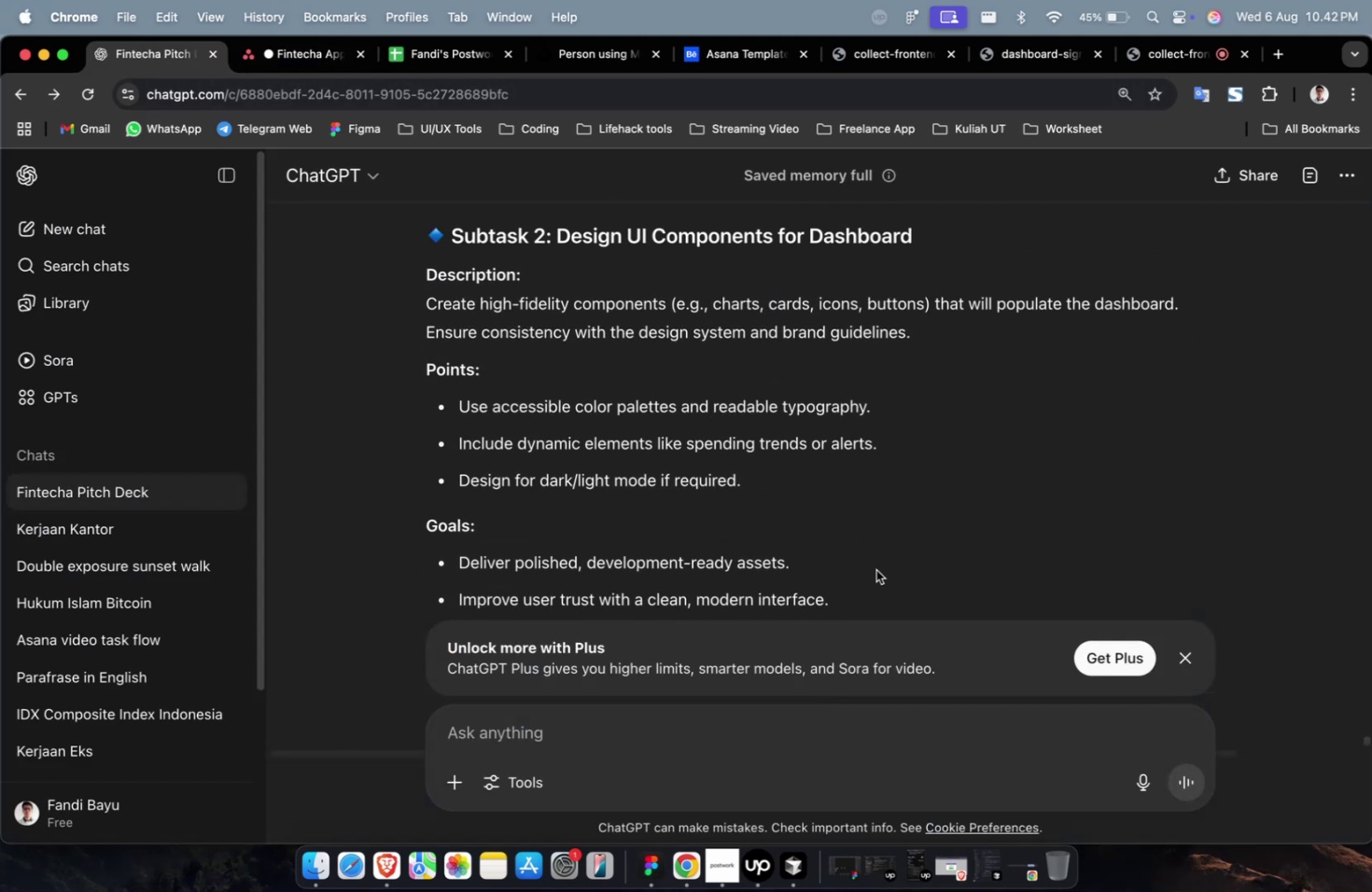 
scroll: coordinate [871, 588], scroll_direction: down, amount: 5.0
 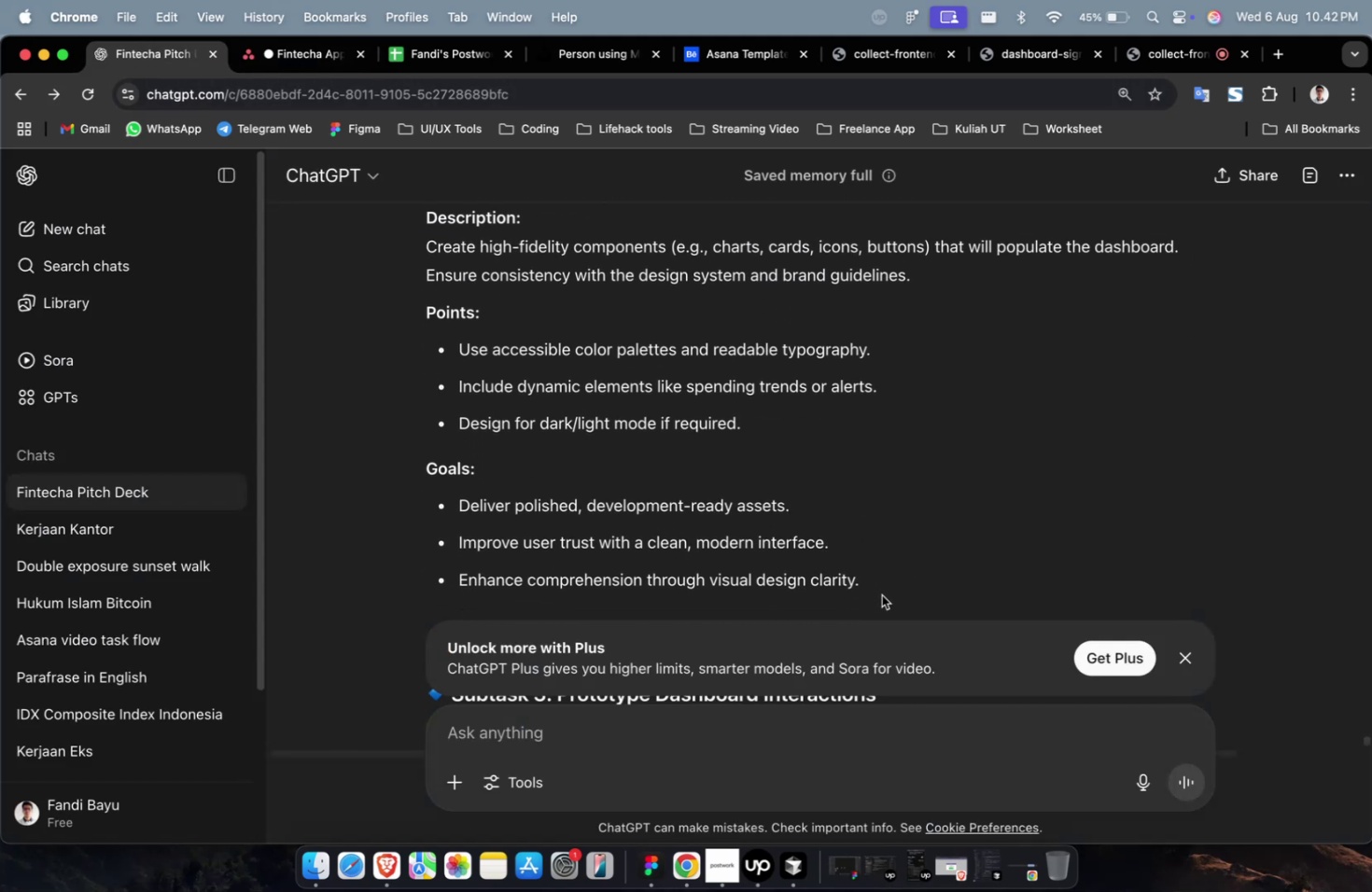 
left_click_drag(start_coordinate=[873, 585], to_coordinate=[421, 257])
 